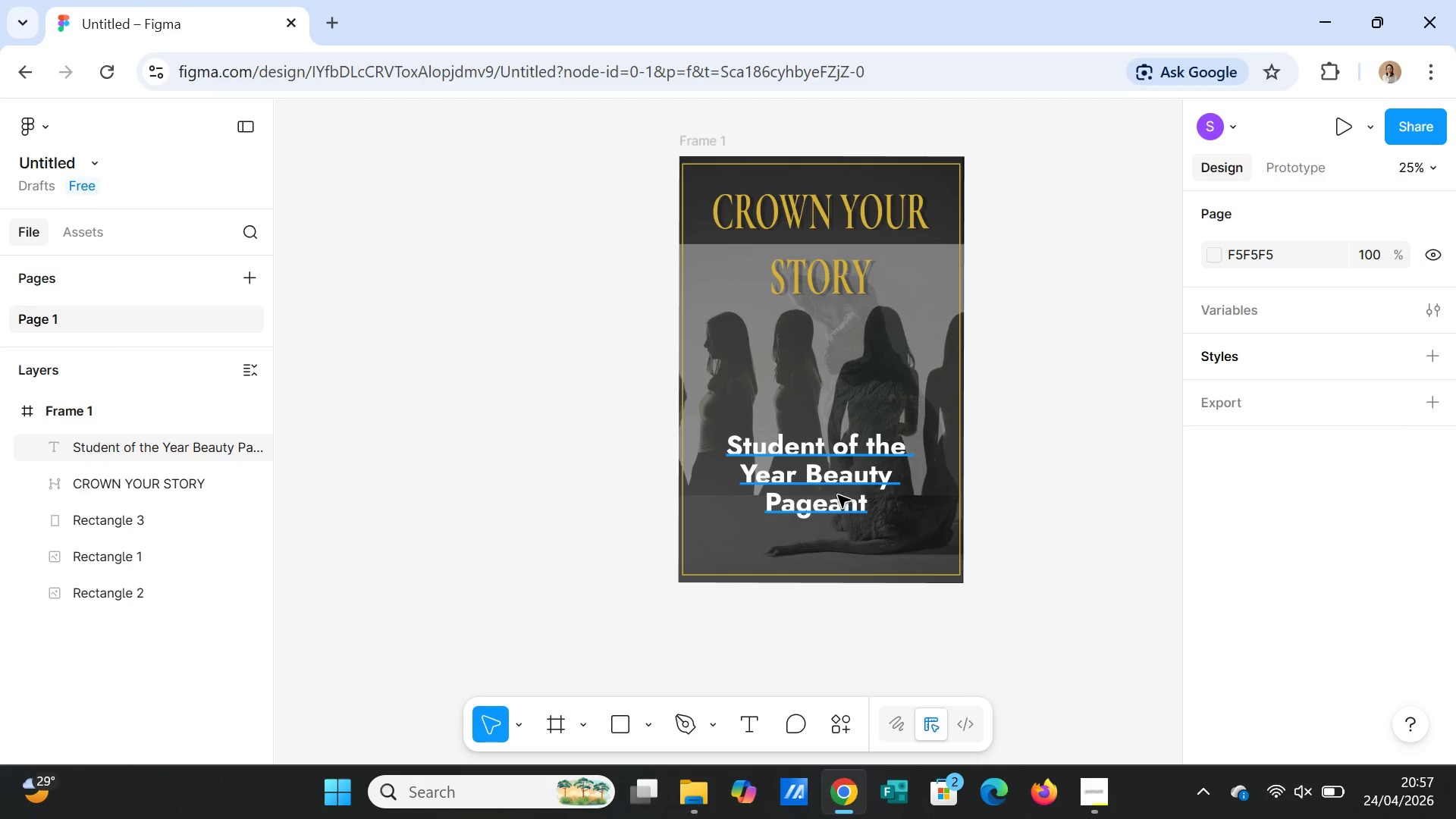 
left_click([838, 495])
 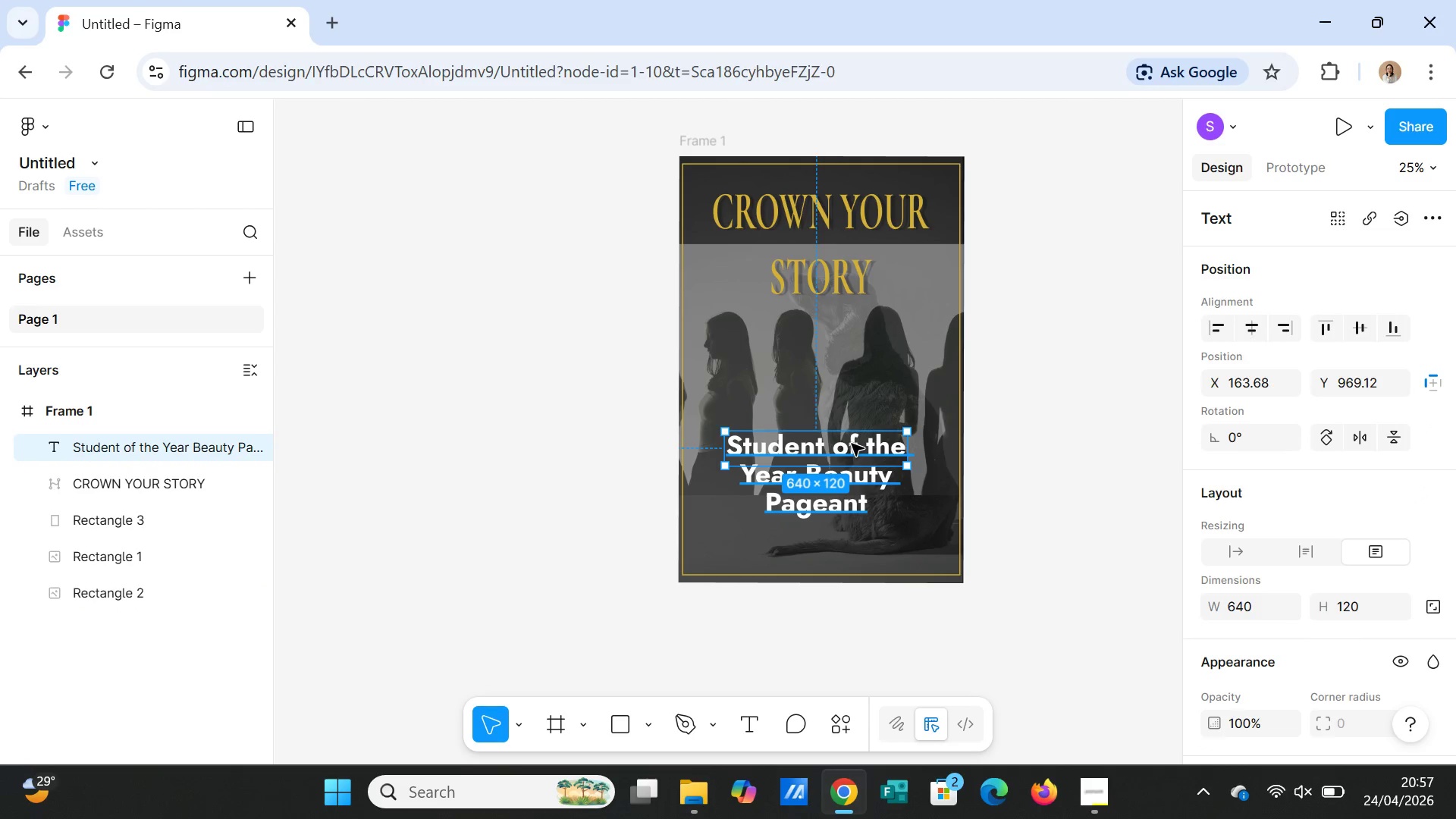 
left_click_drag(start_coordinate=[852, 447], to_coordinate=[859, 420])
 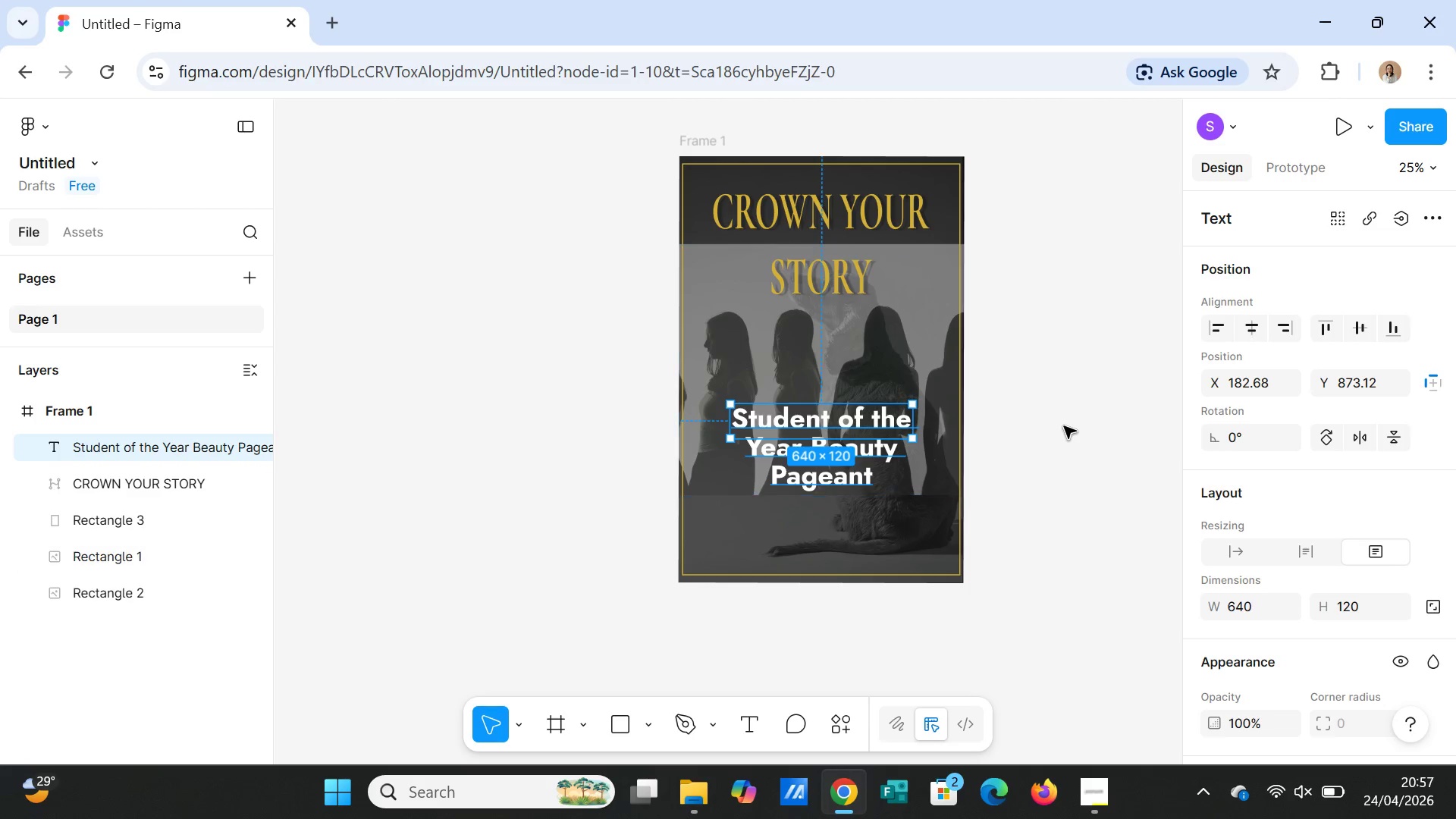 
left_click([1064, 426])
 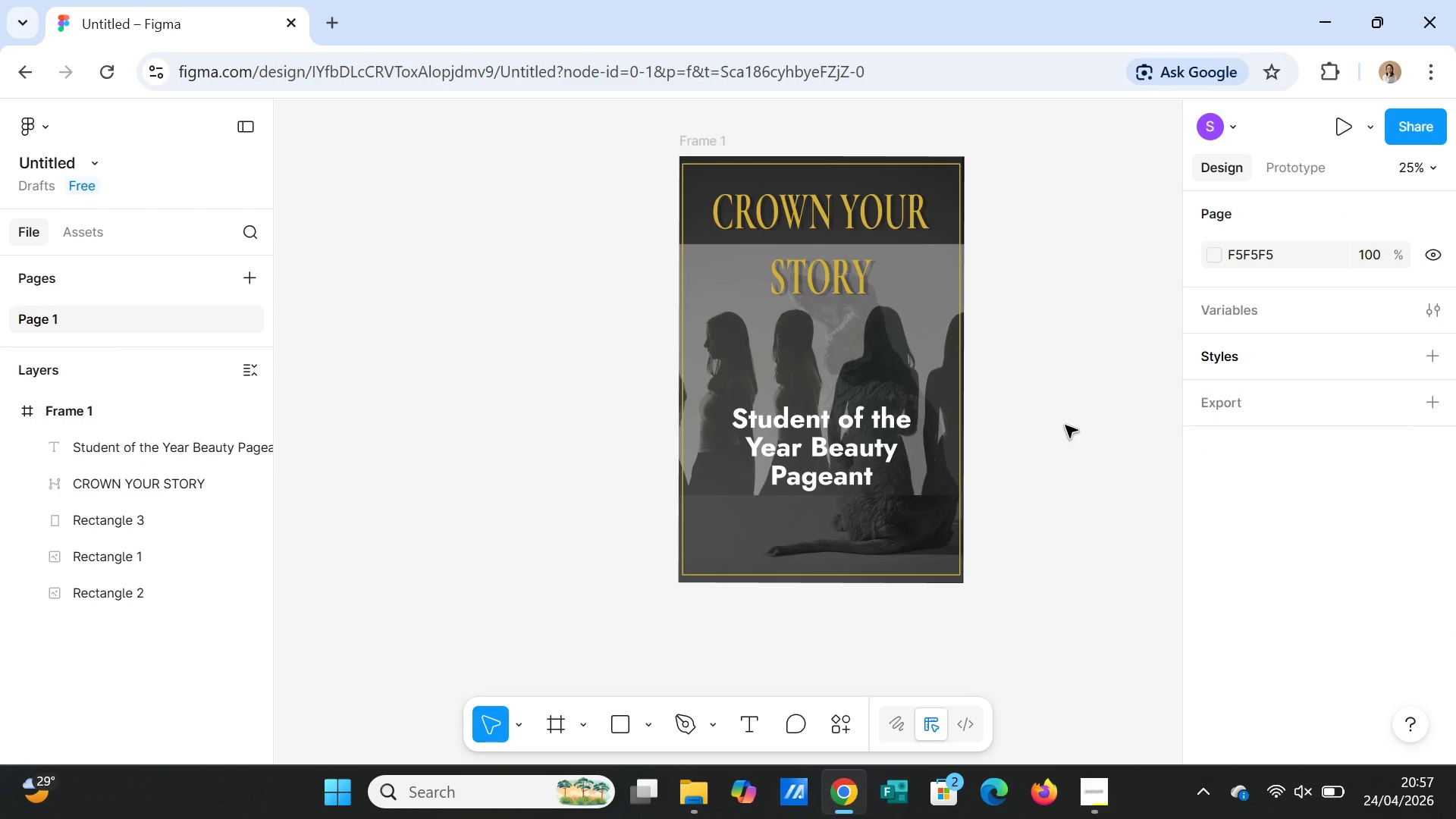 
wait(5.75)
 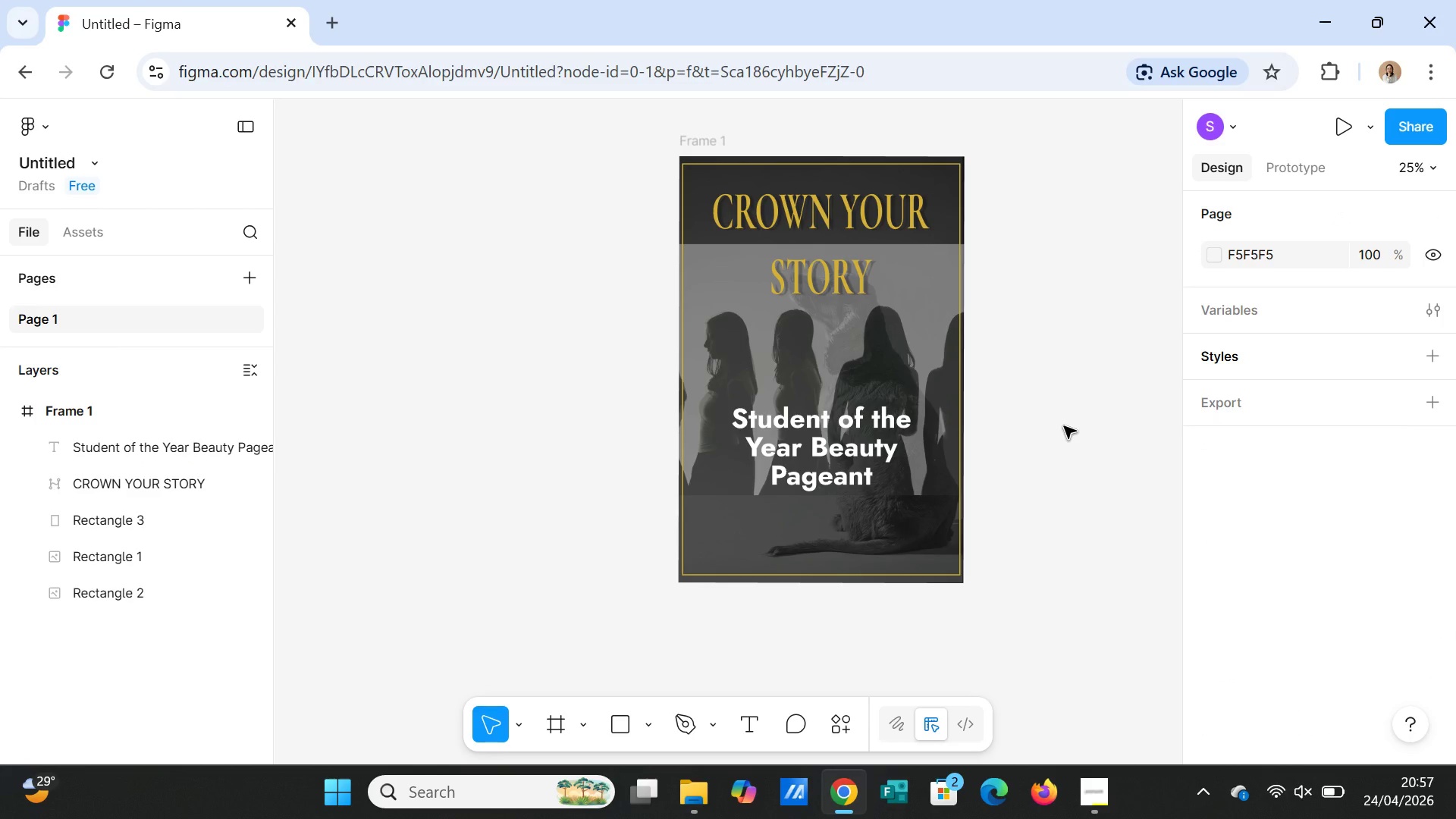 
left_click([1034, 559])
 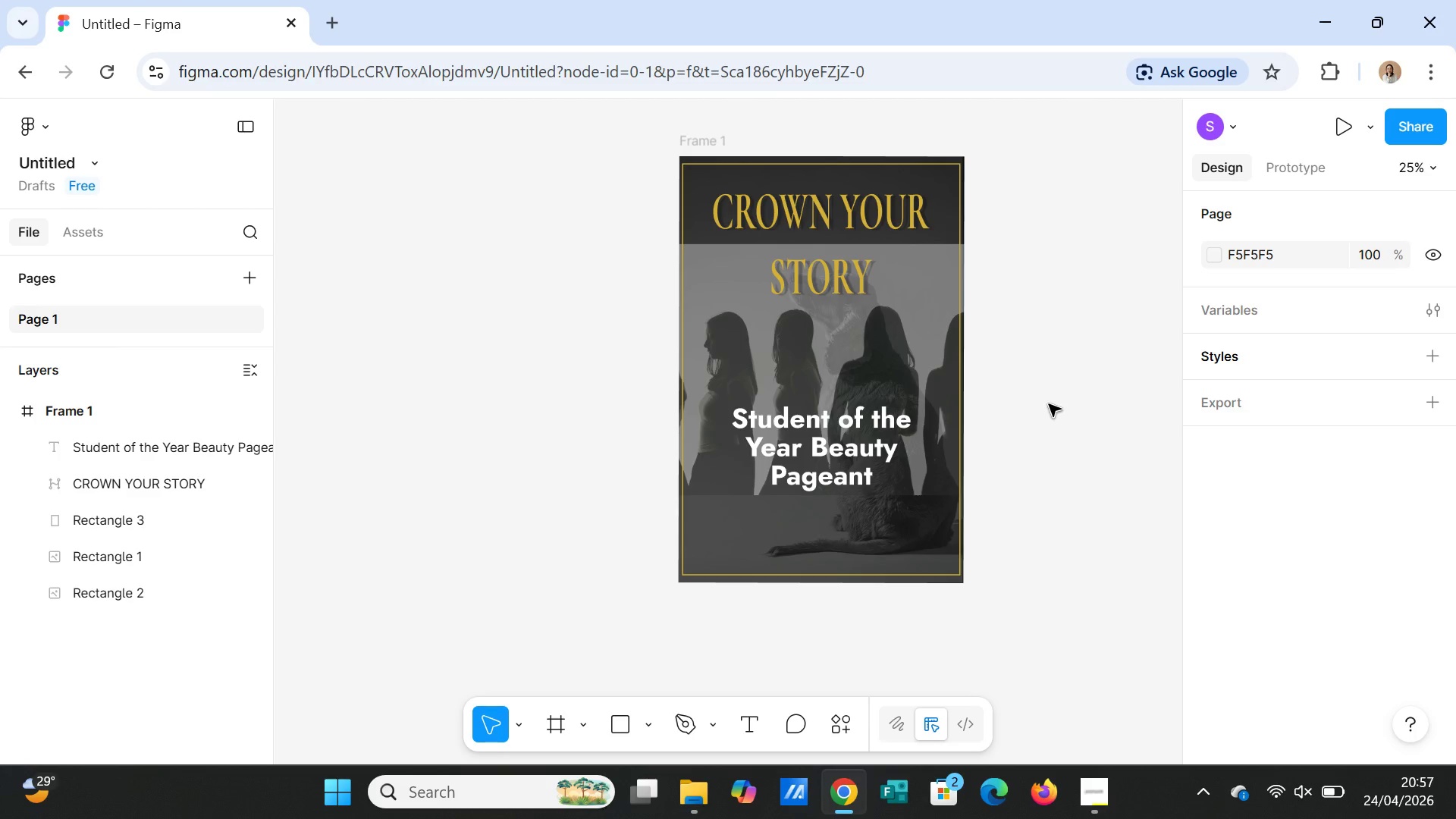 
wait(8.77)
 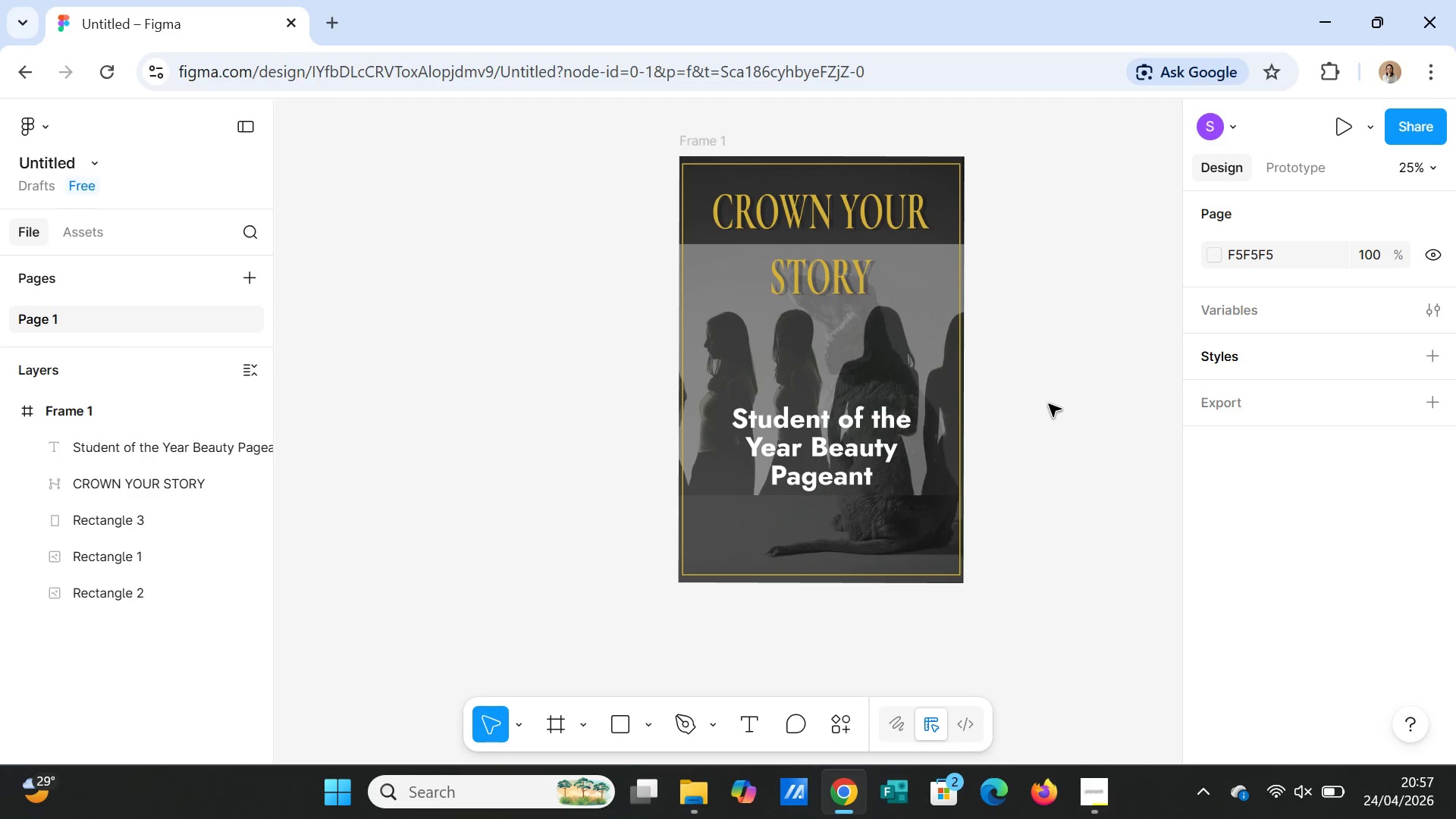 
left_click([863, 461])
 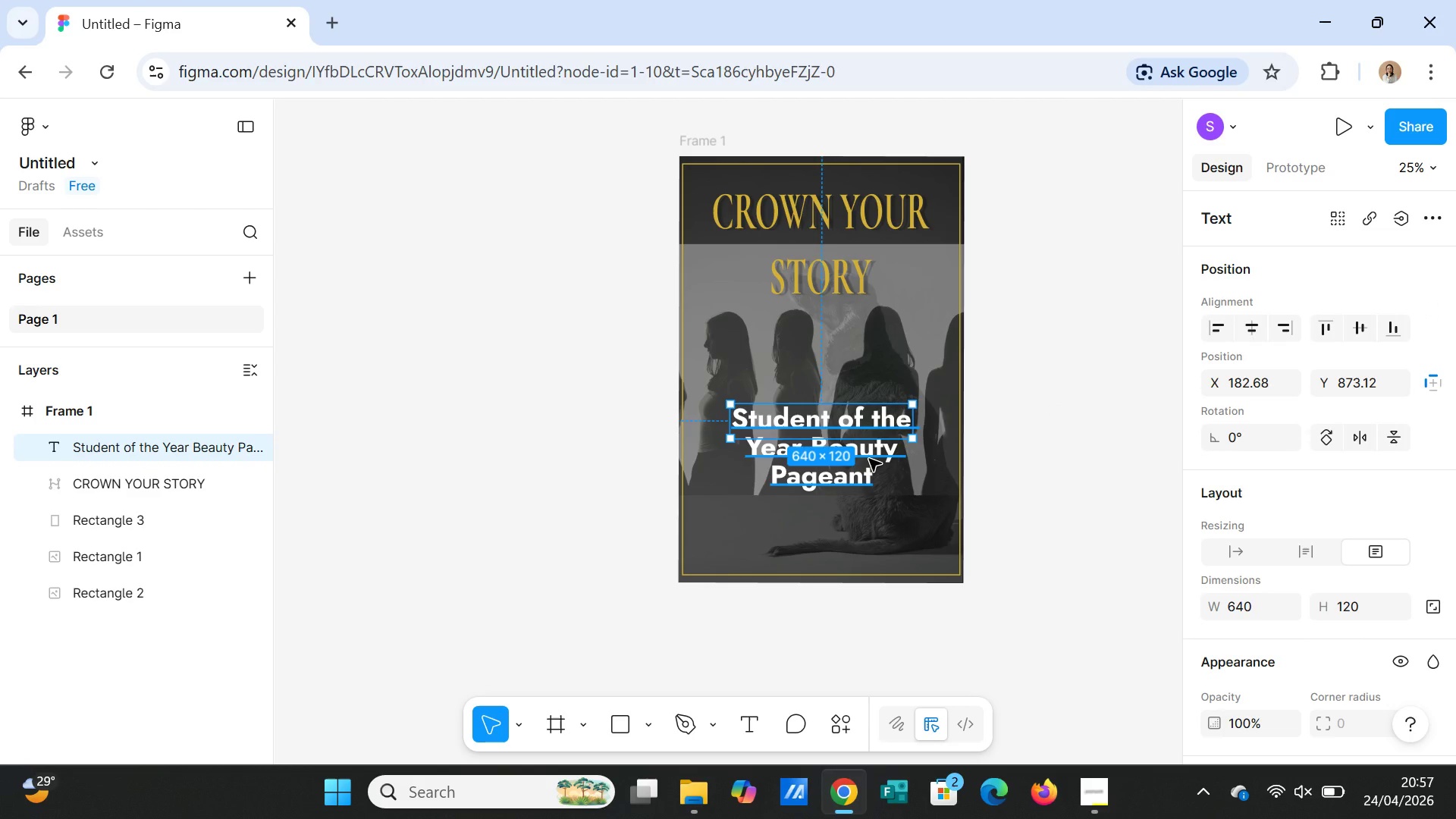 
wait(9.66)
 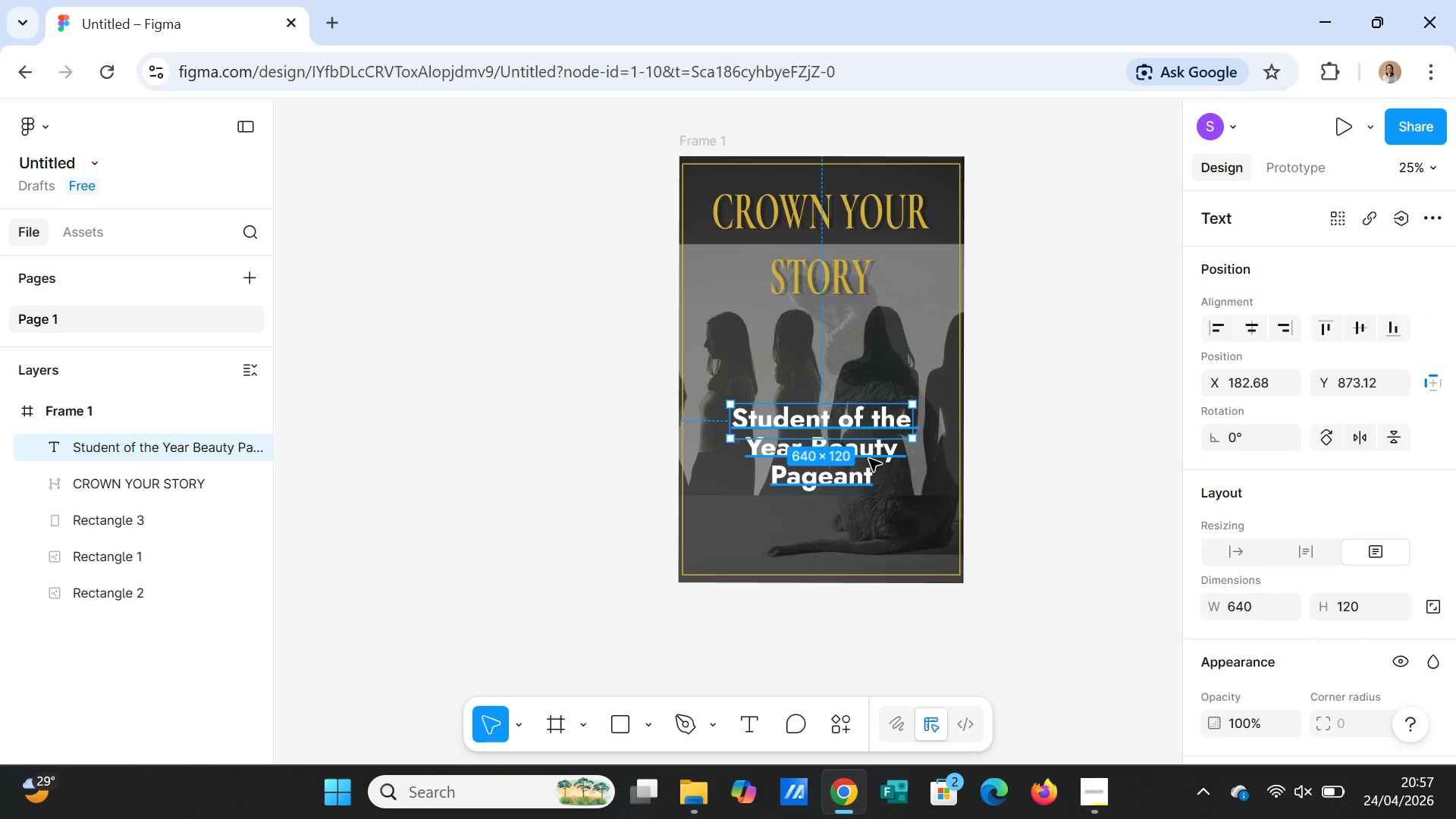 
left_click_drag(start_coordinate=[871, 225], to_coordinate=[874, 256])
 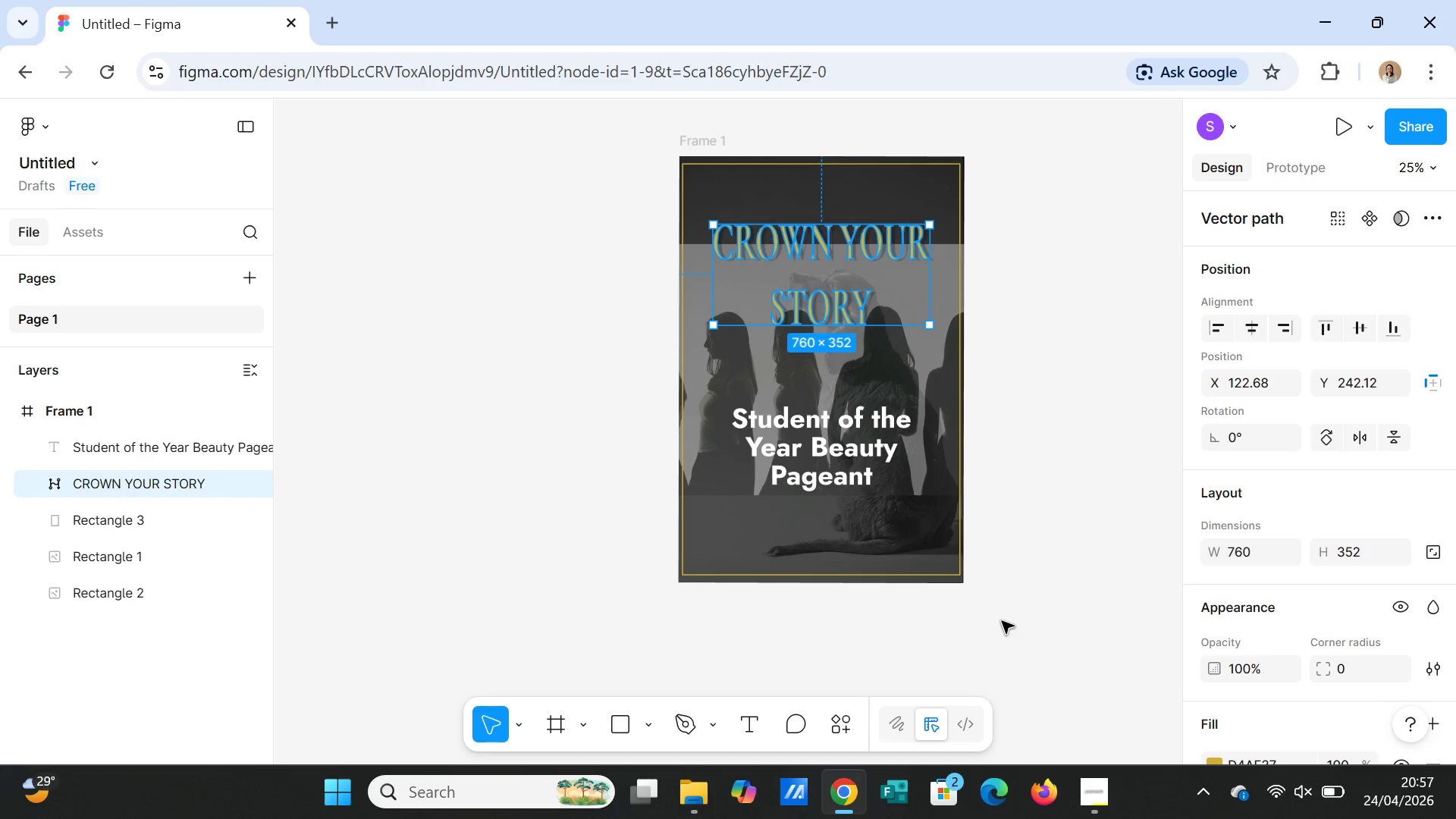 
left_click([1044, 466])
 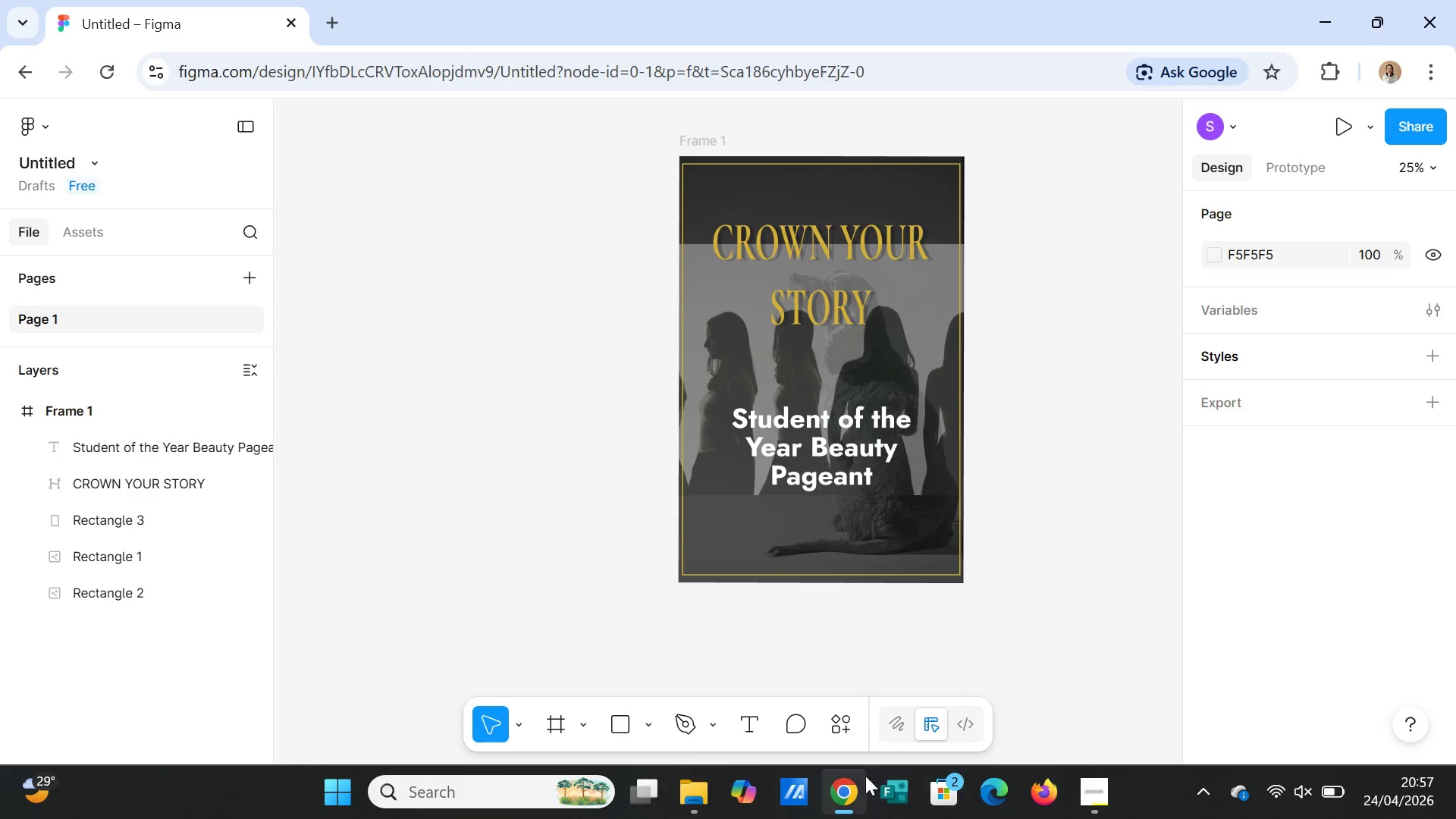 
left_click([840, 731])
 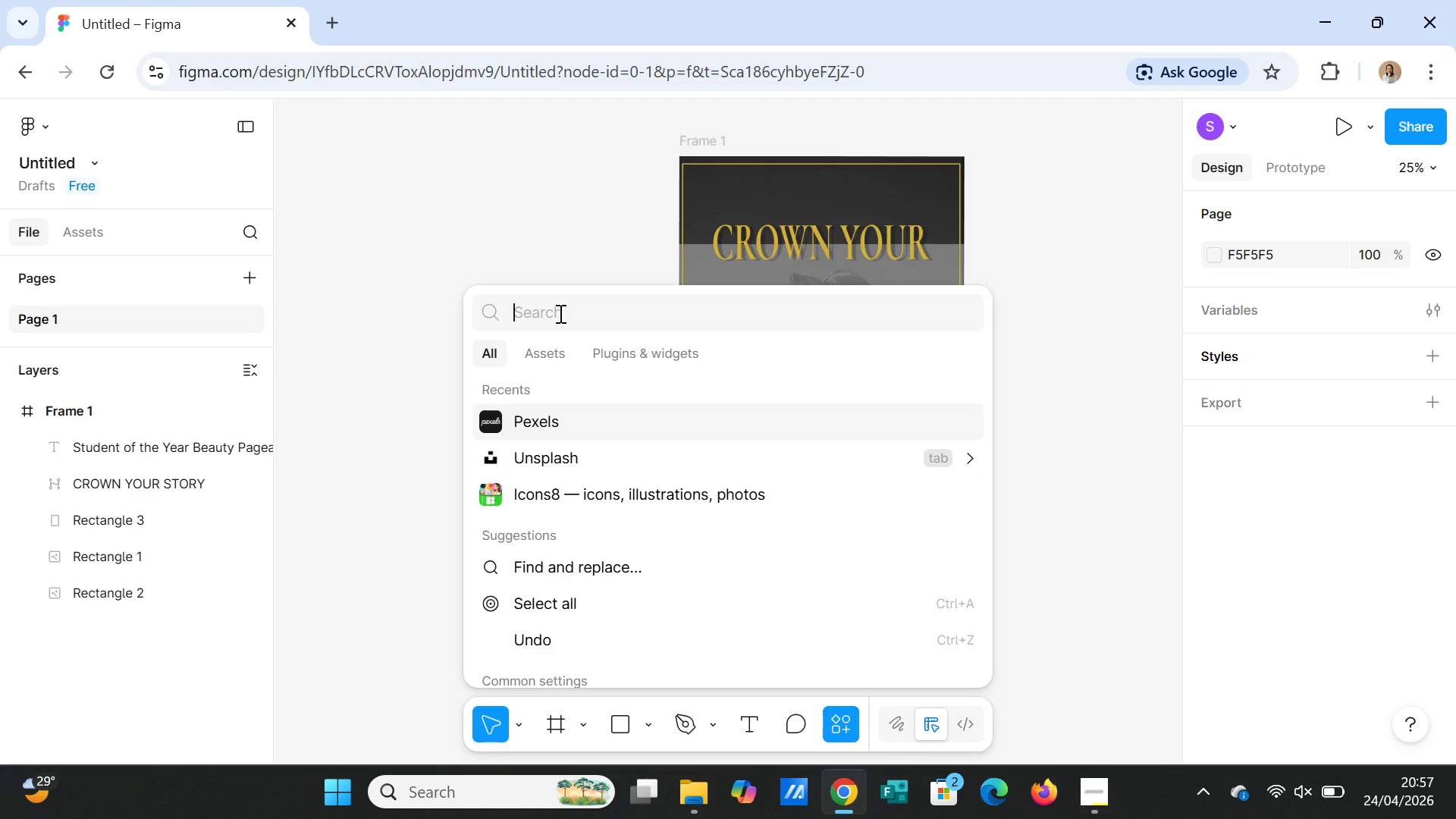 
wait(6.26)
 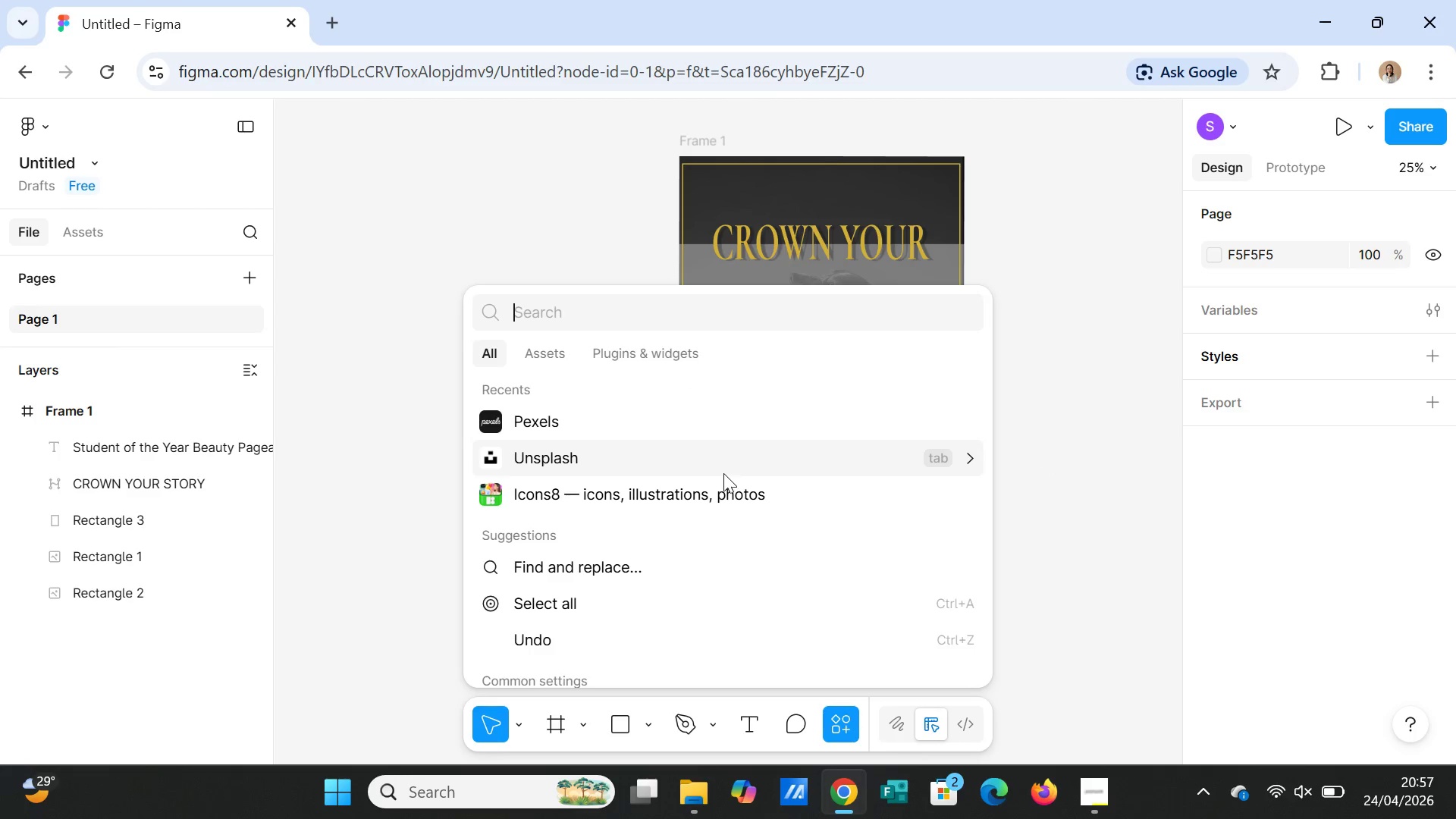 
left_click([1080, 304])
 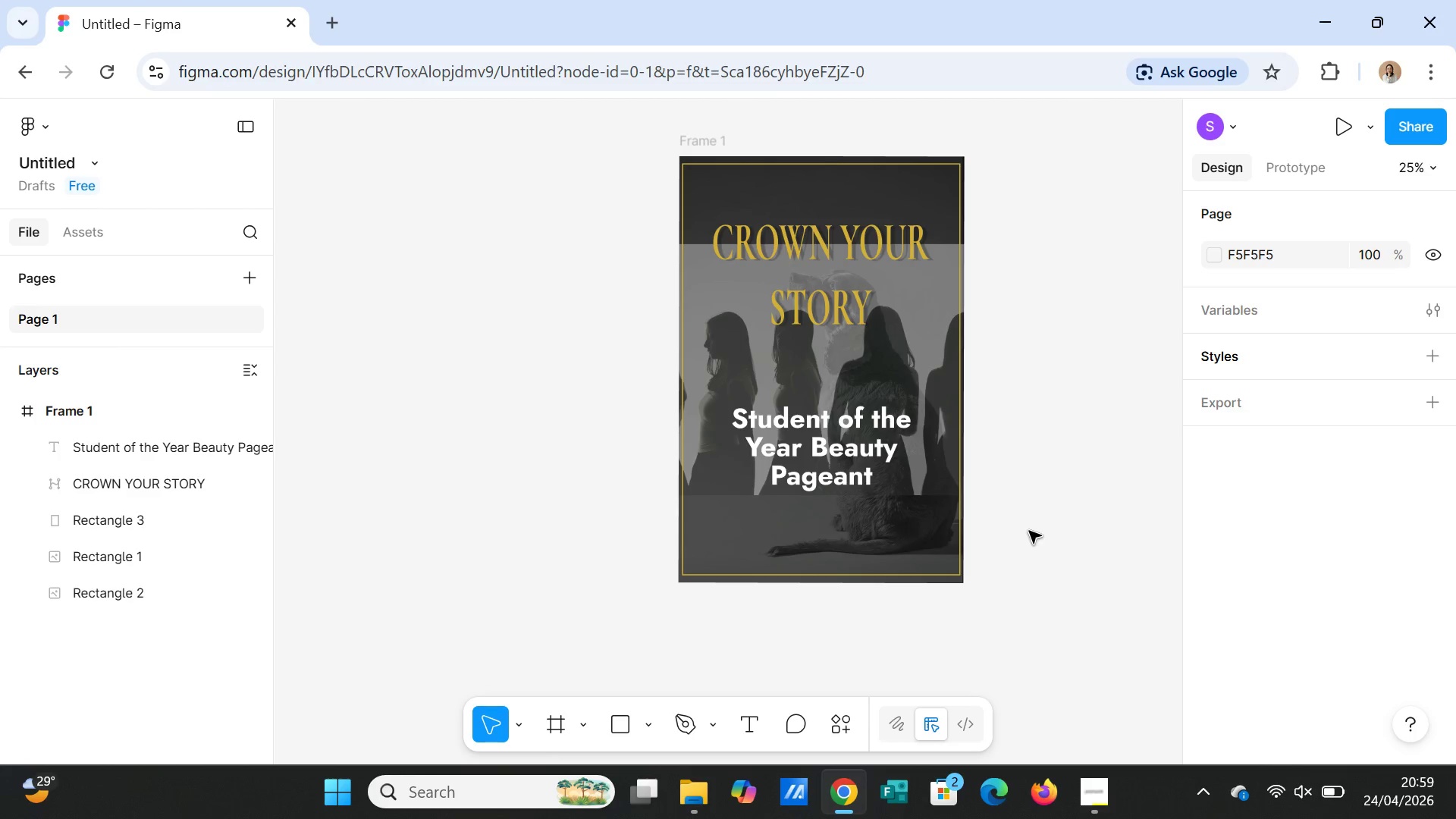 
wait(97.89)
 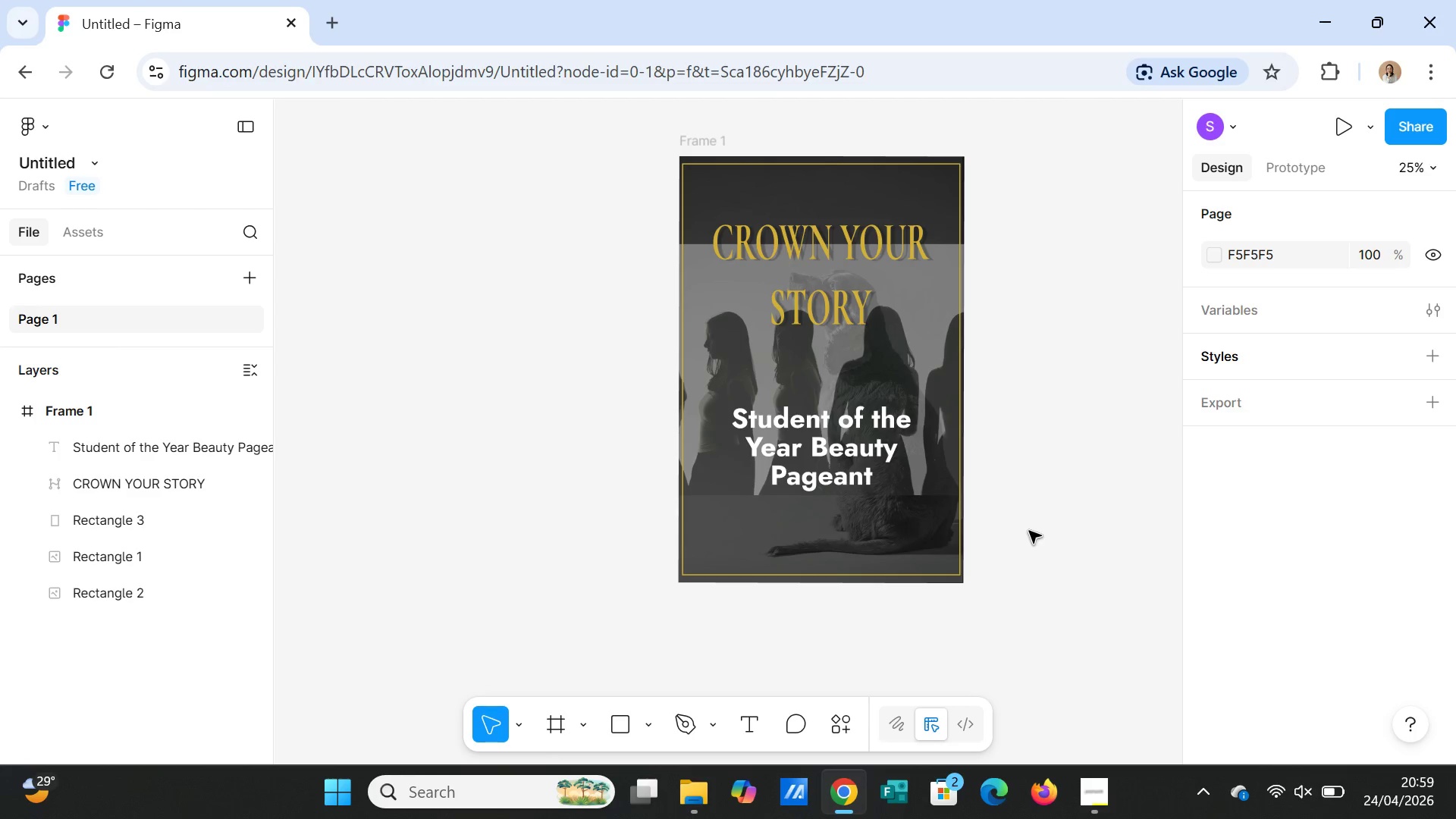 
left_click([923, 569])
 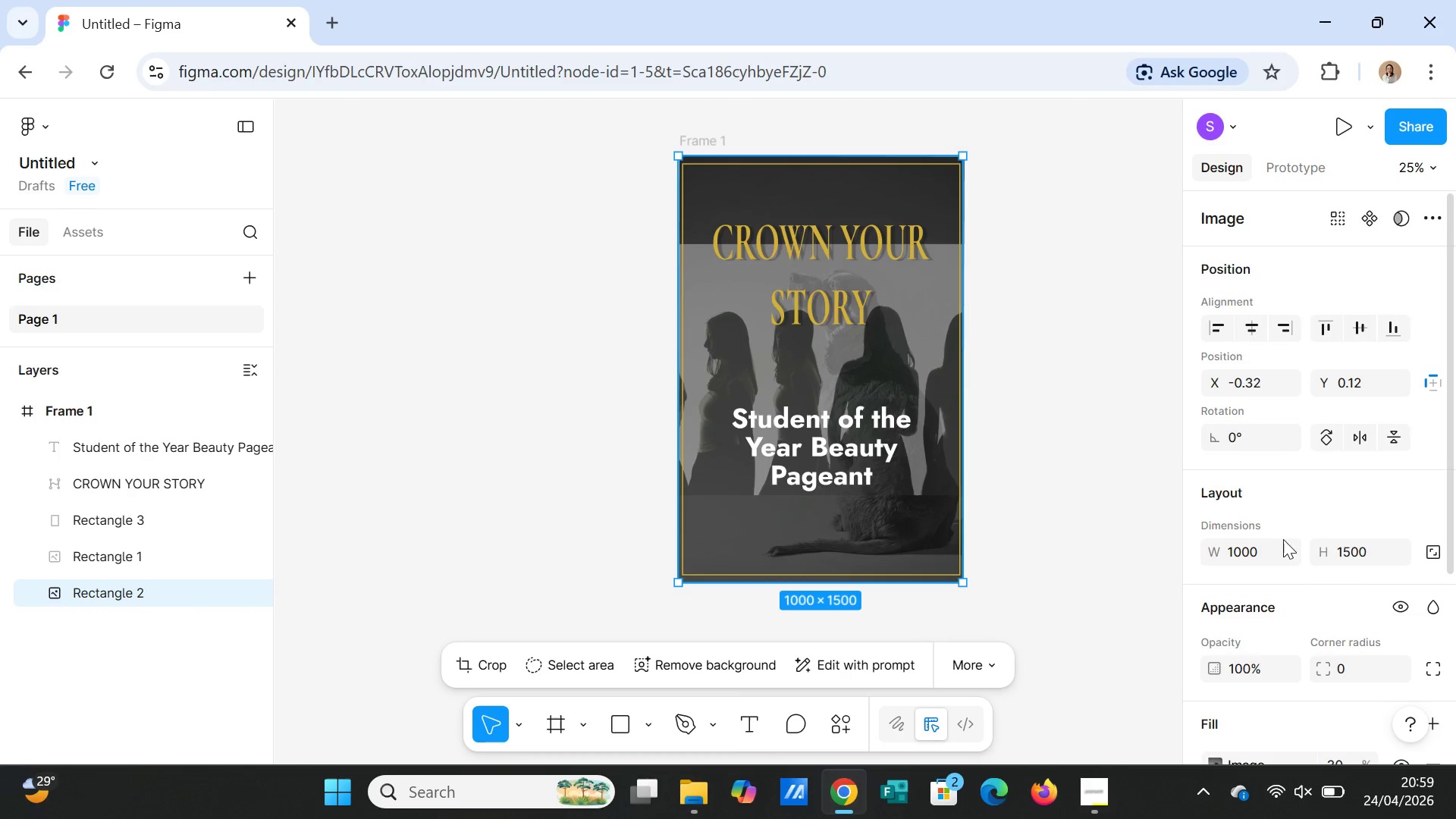 
scroll: coordinate [1340, 595], scroll_direction: down, amount: 6.0
 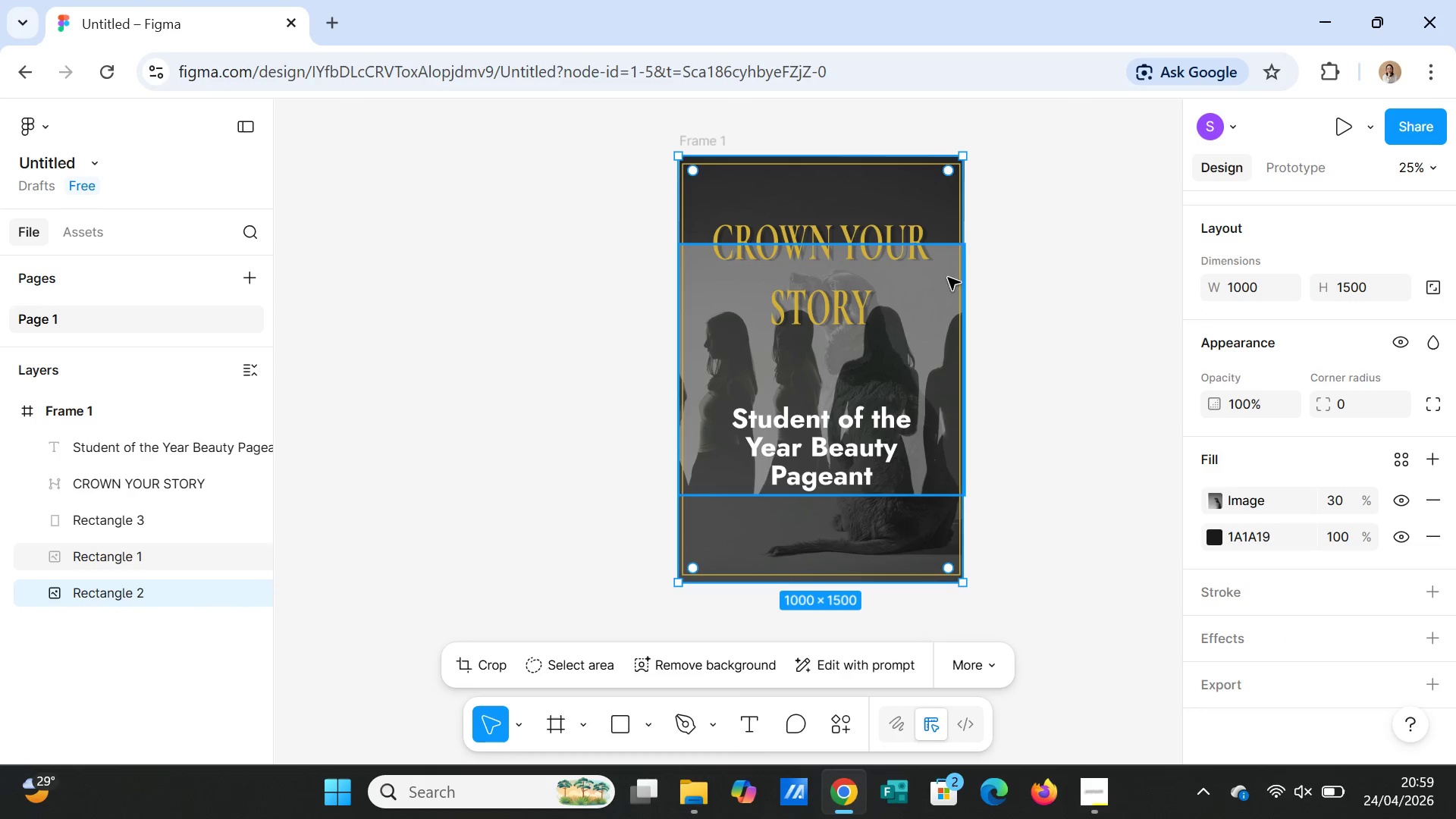 
left_click([877, 174])
 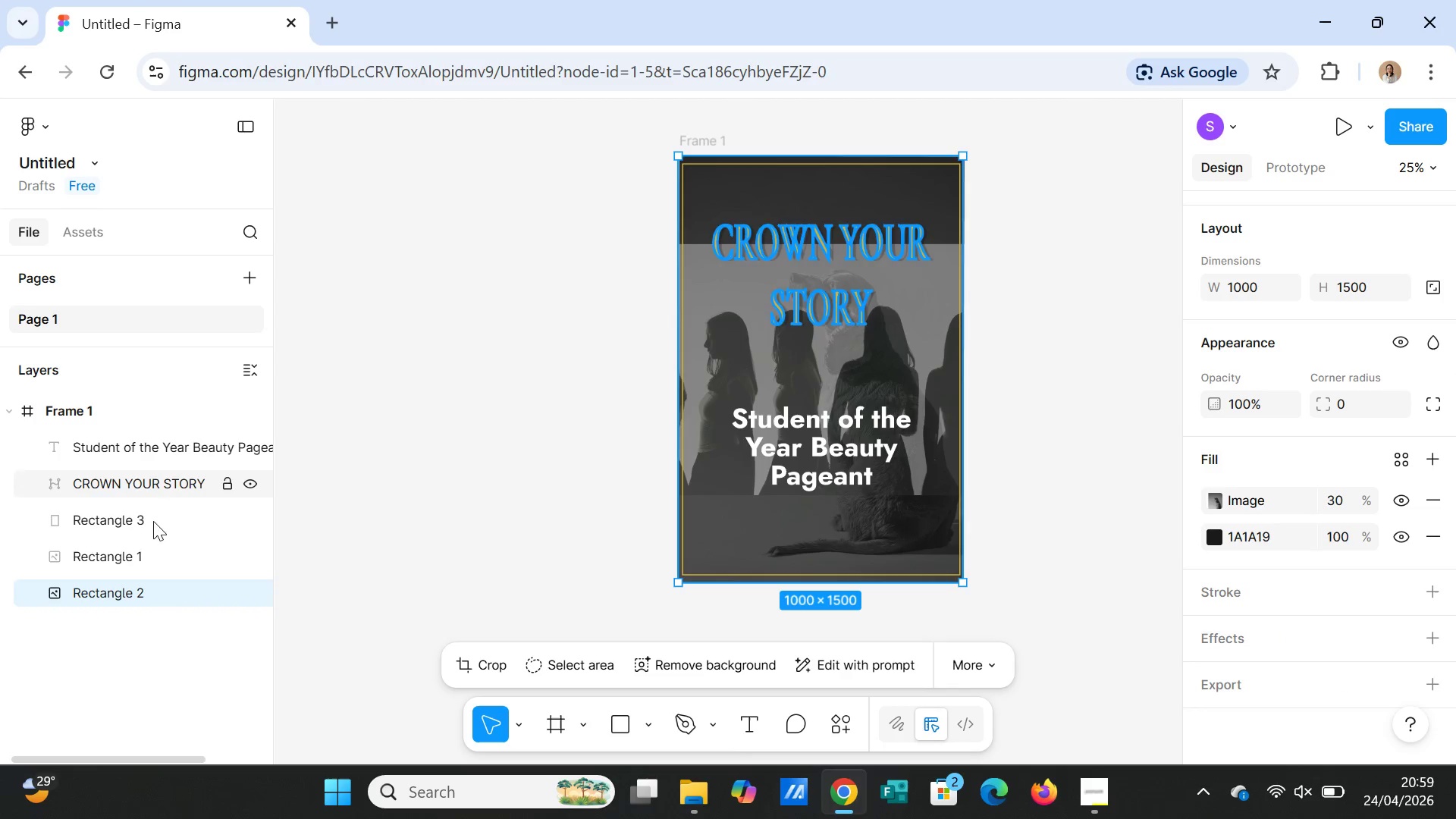 
left_click([125, 514])
 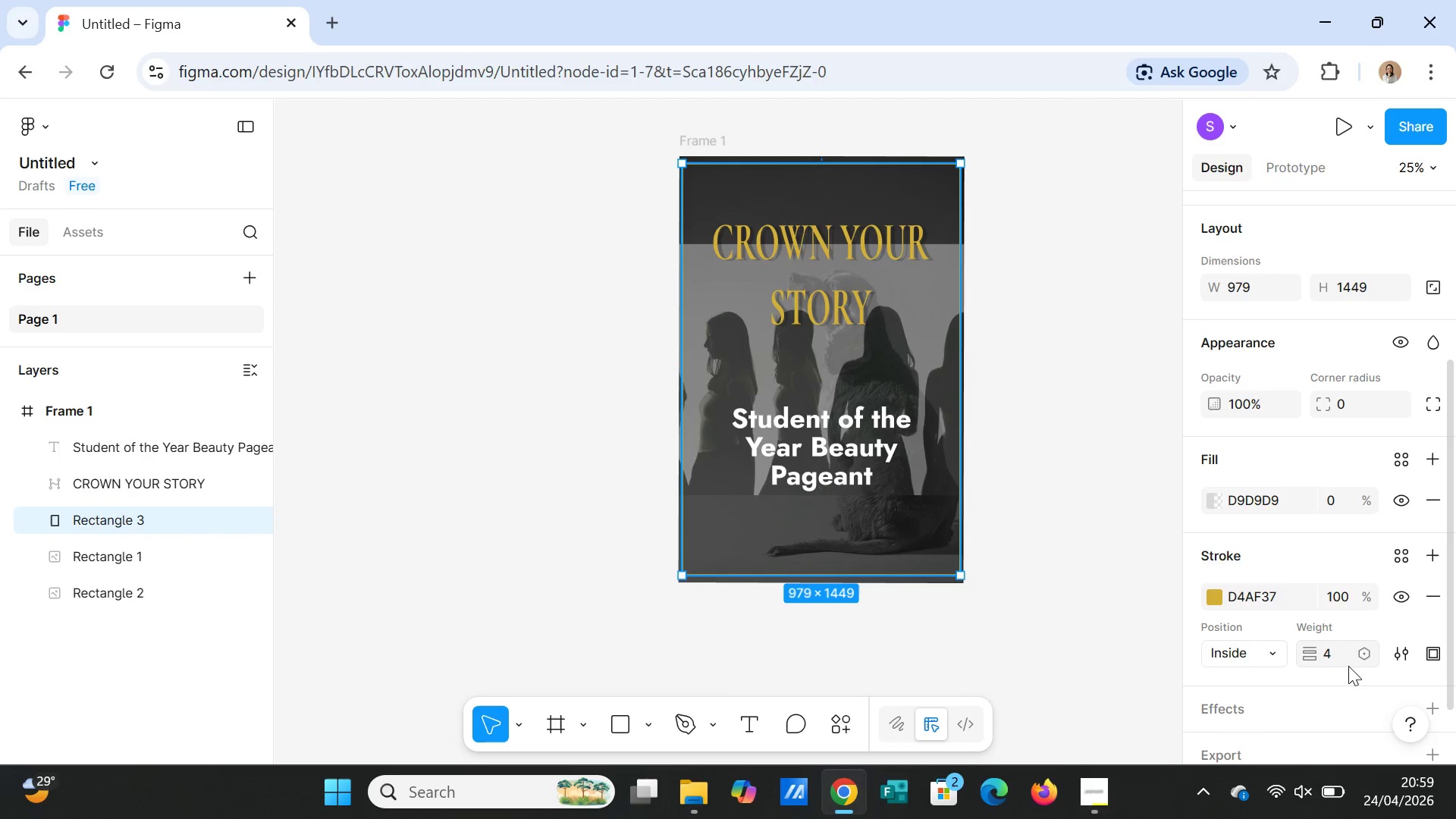 
left_click([1344, 657])
 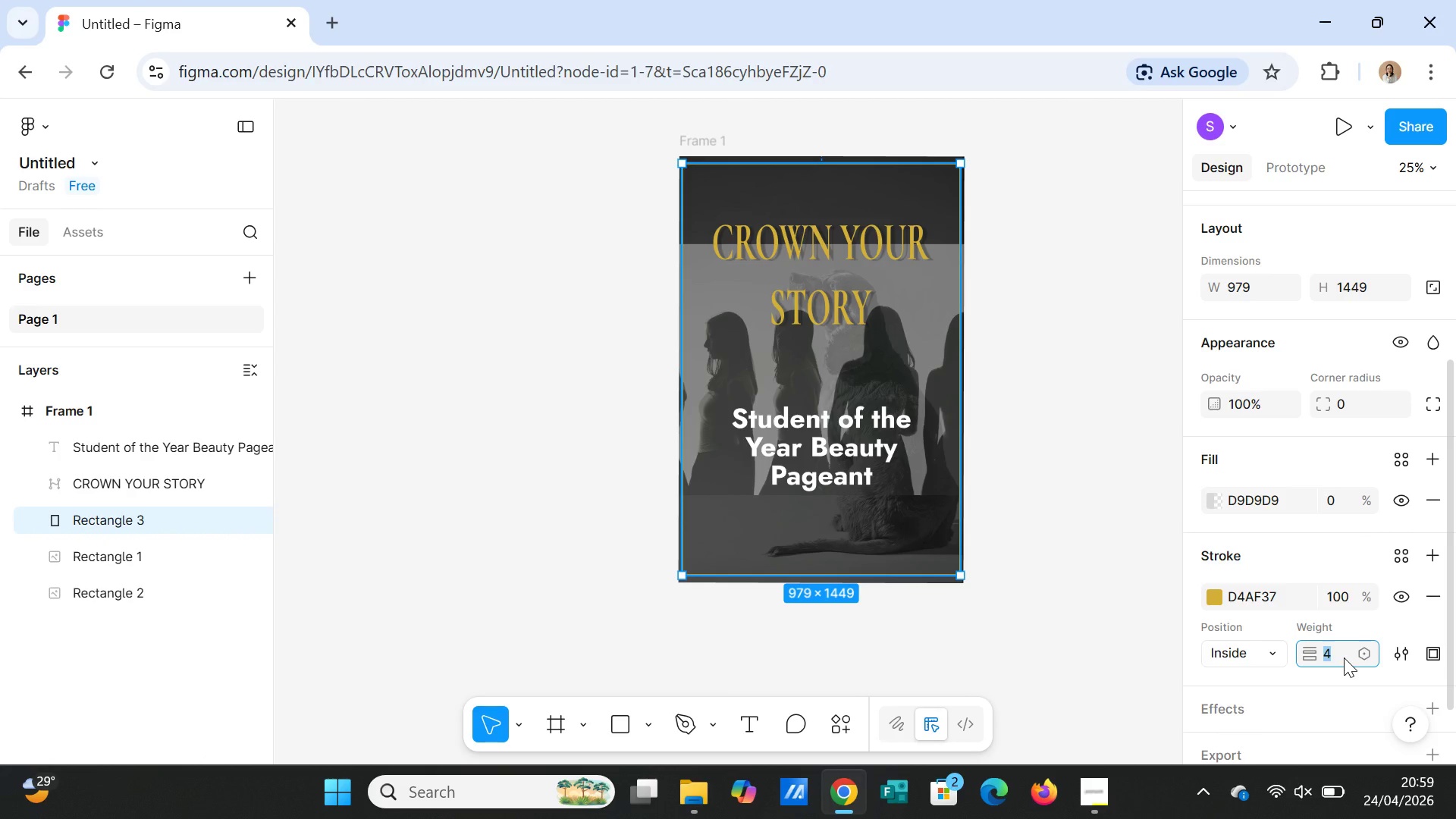 
key(8)
 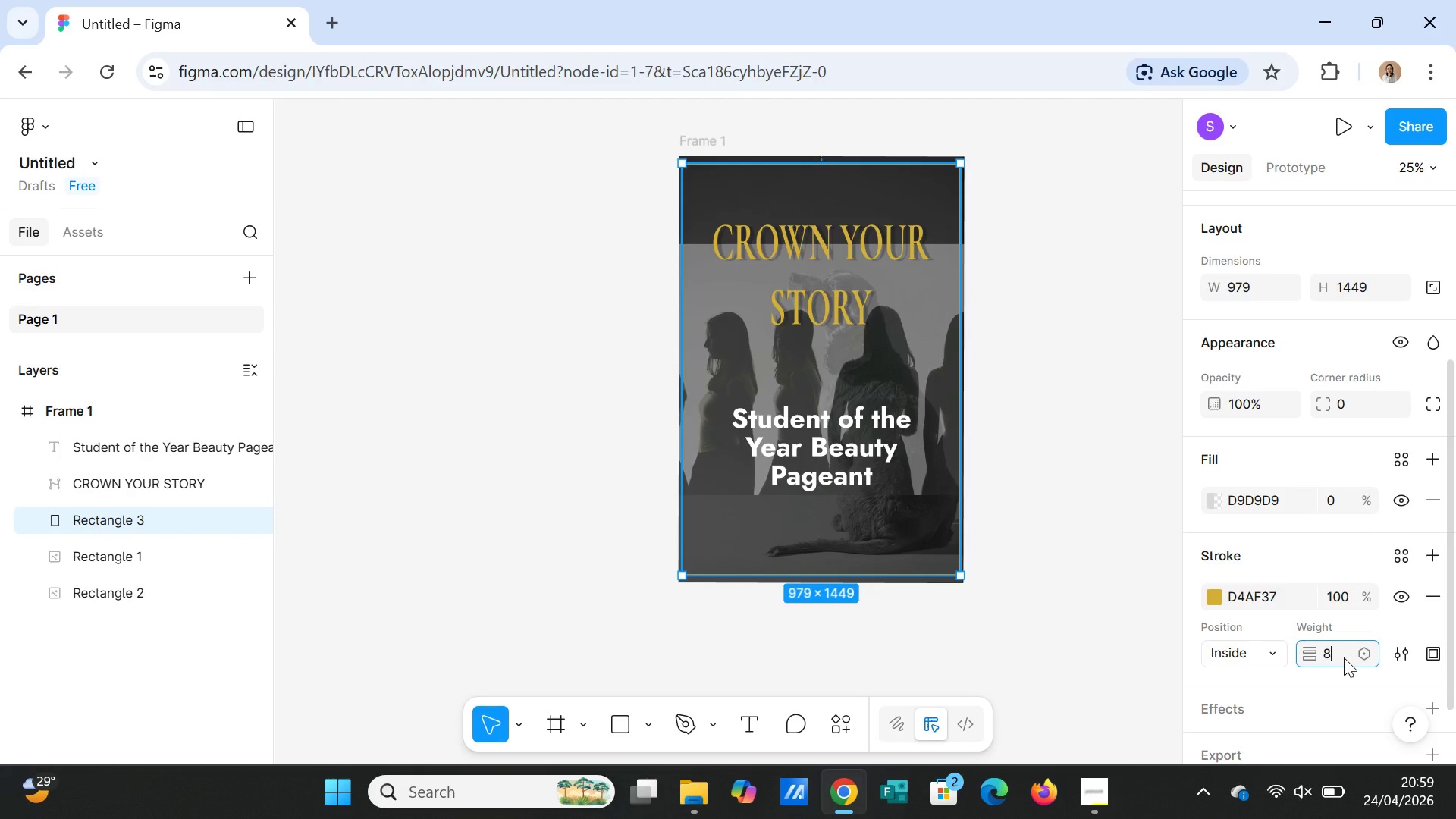 
key(Enter)
 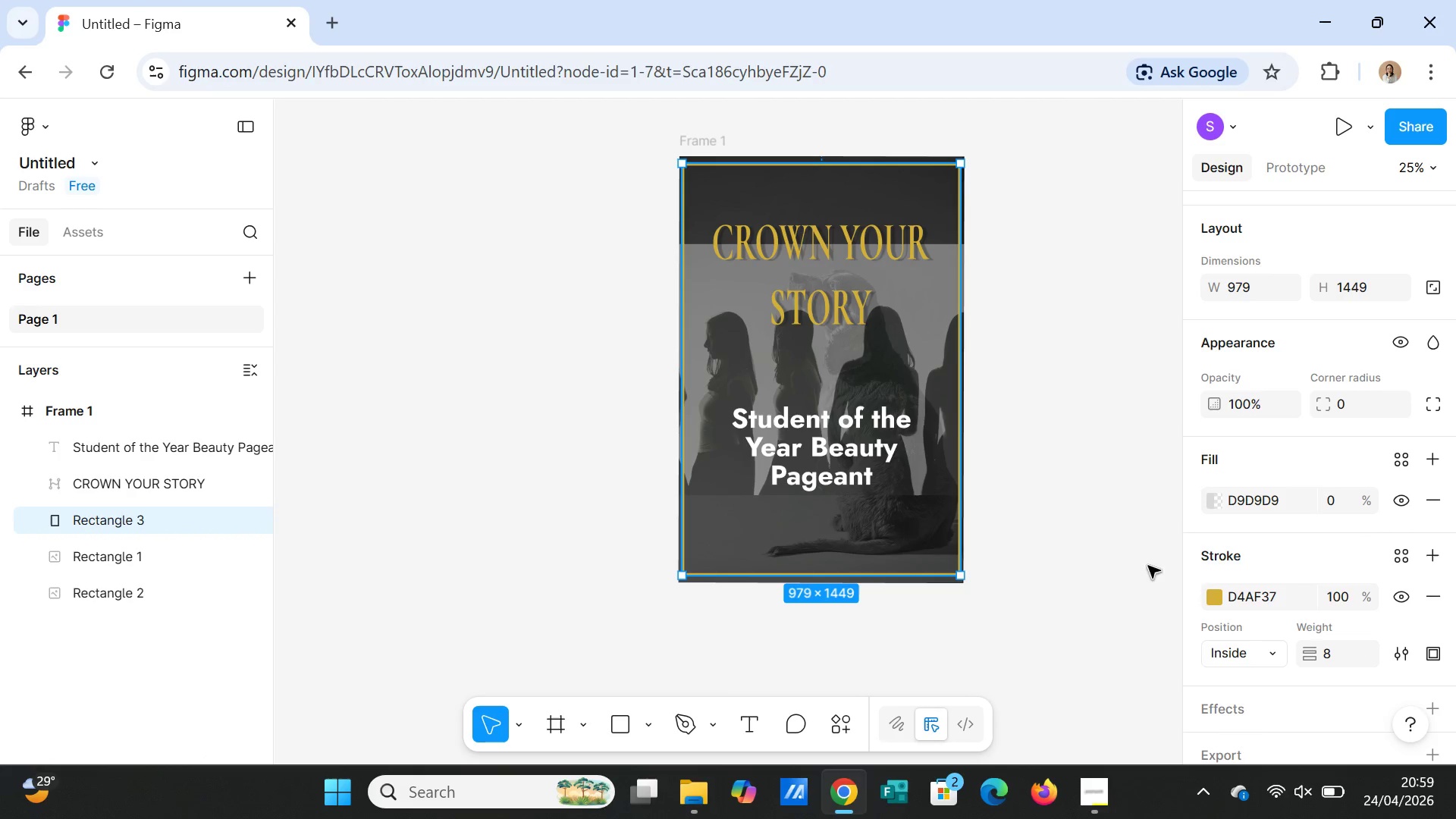 
left_click([1031, 524])
 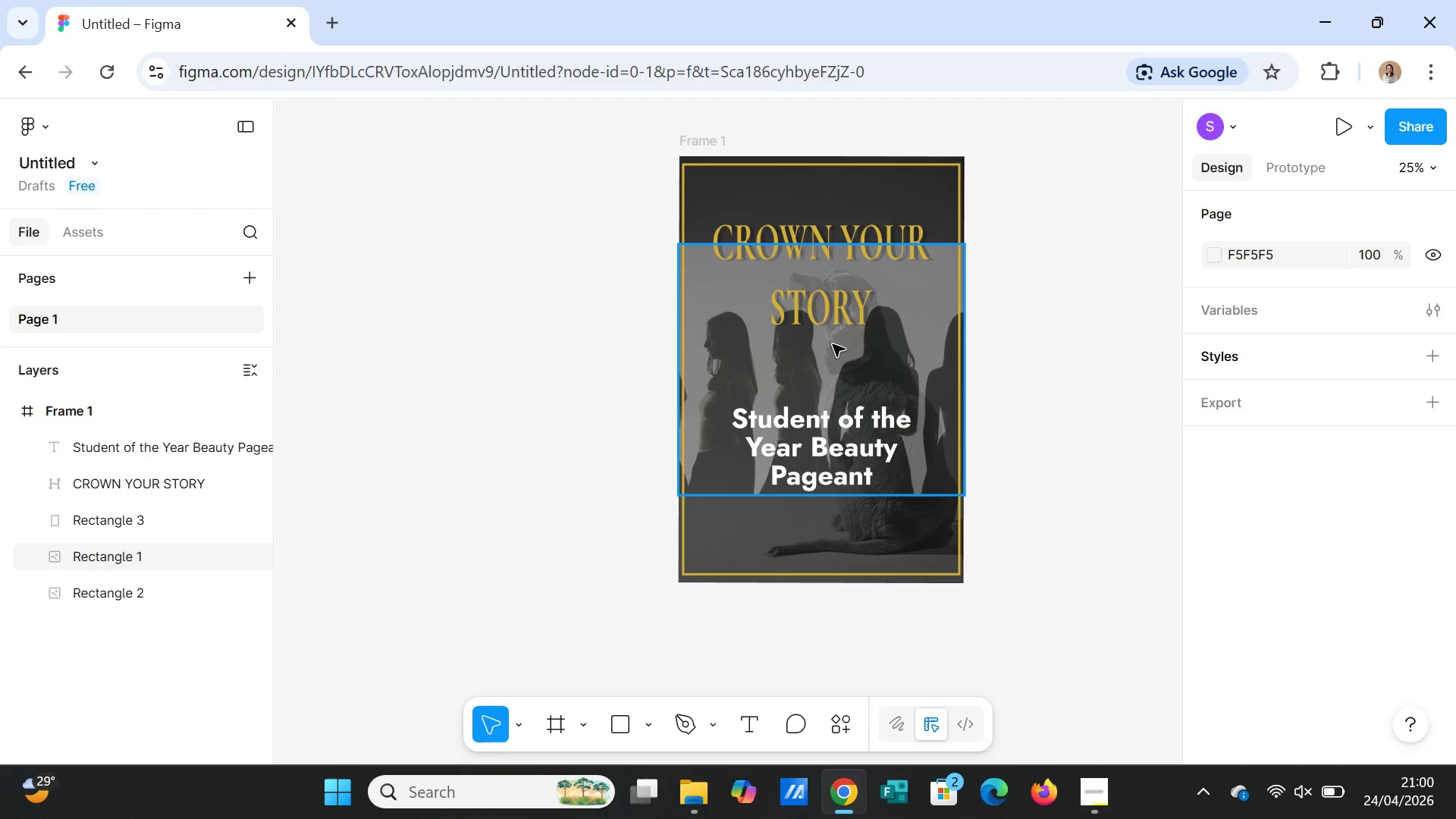 
wait(34.23)
 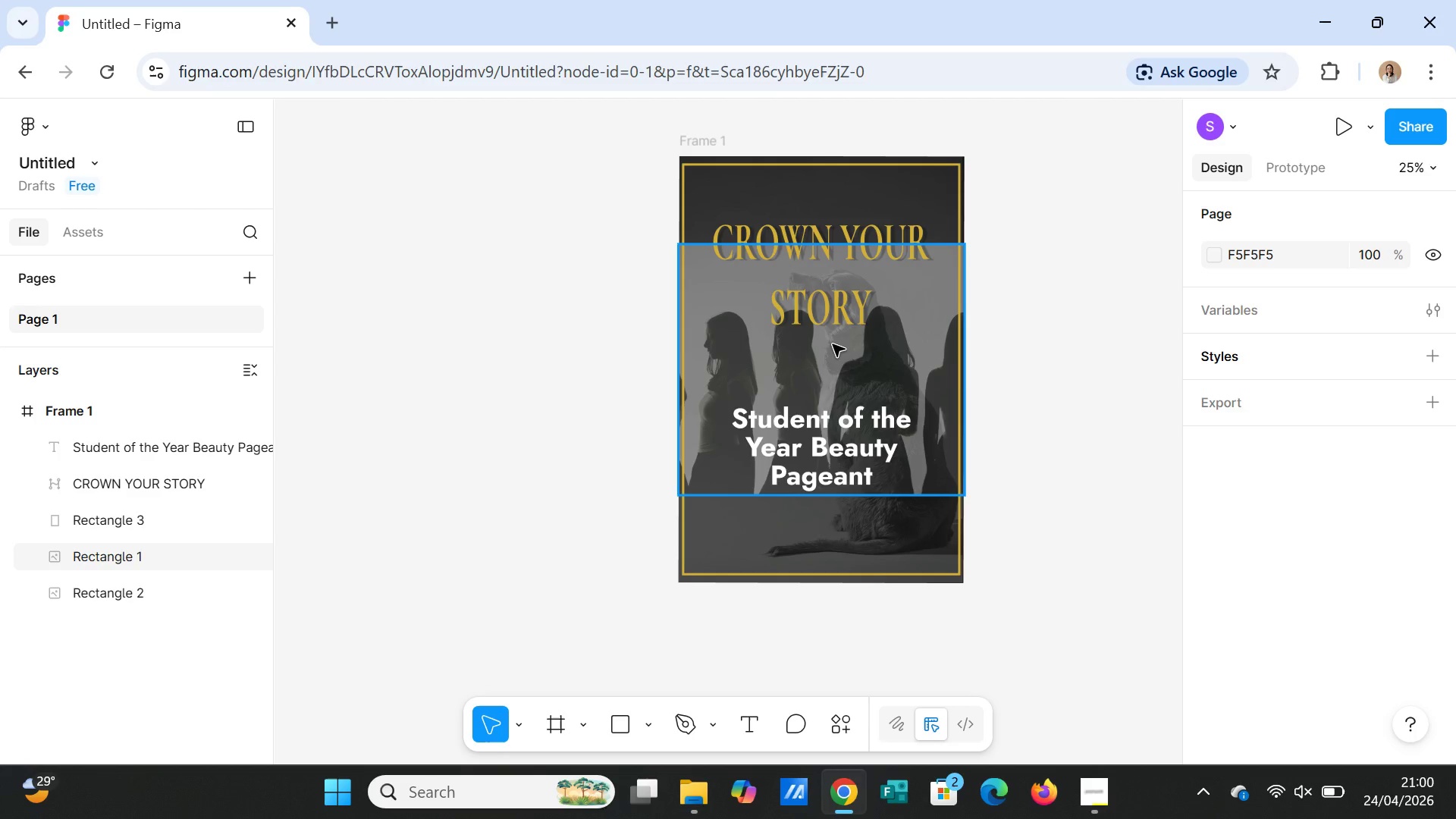 
left_click([830, 445])
 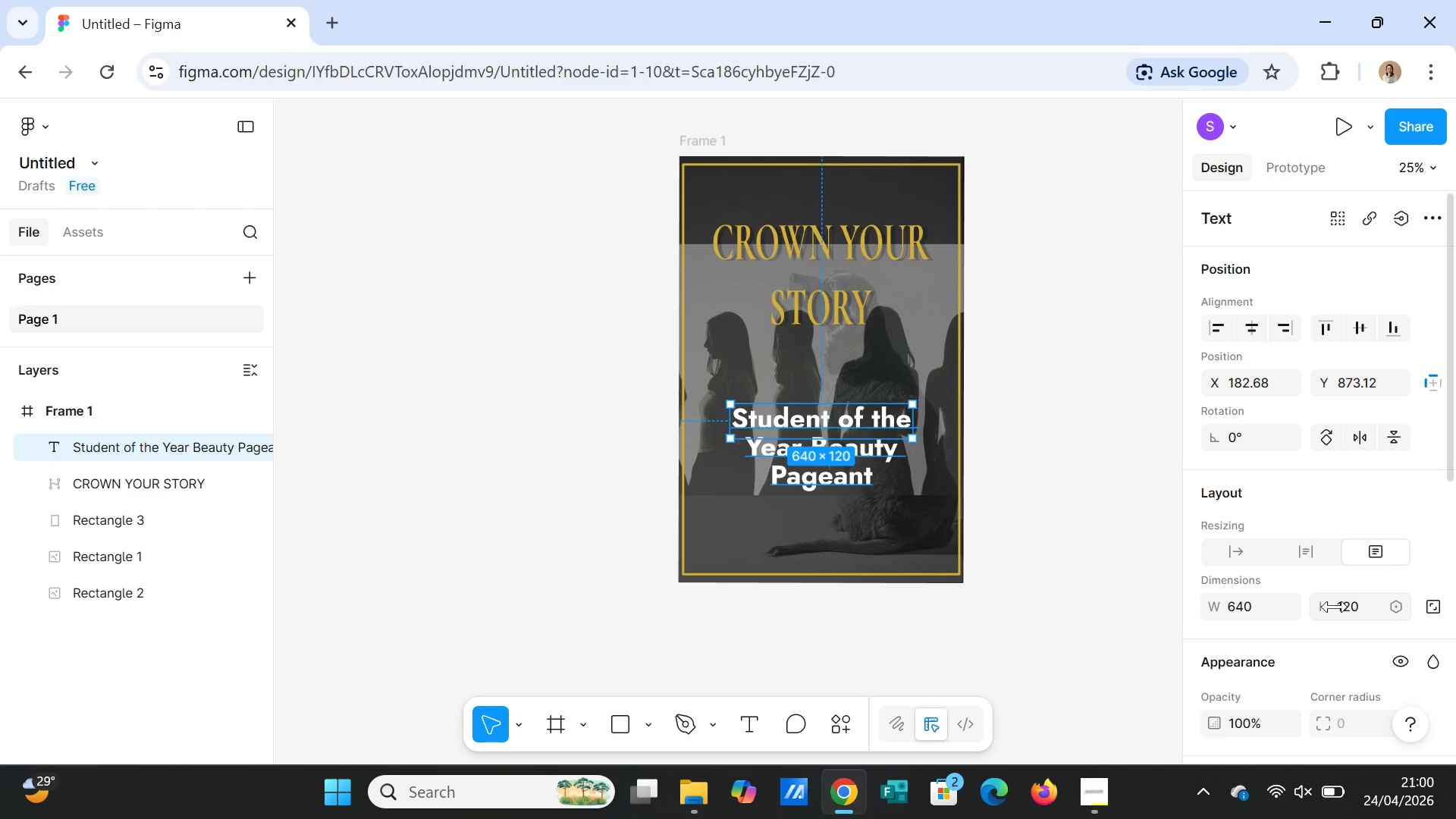 
wait(18.71)
 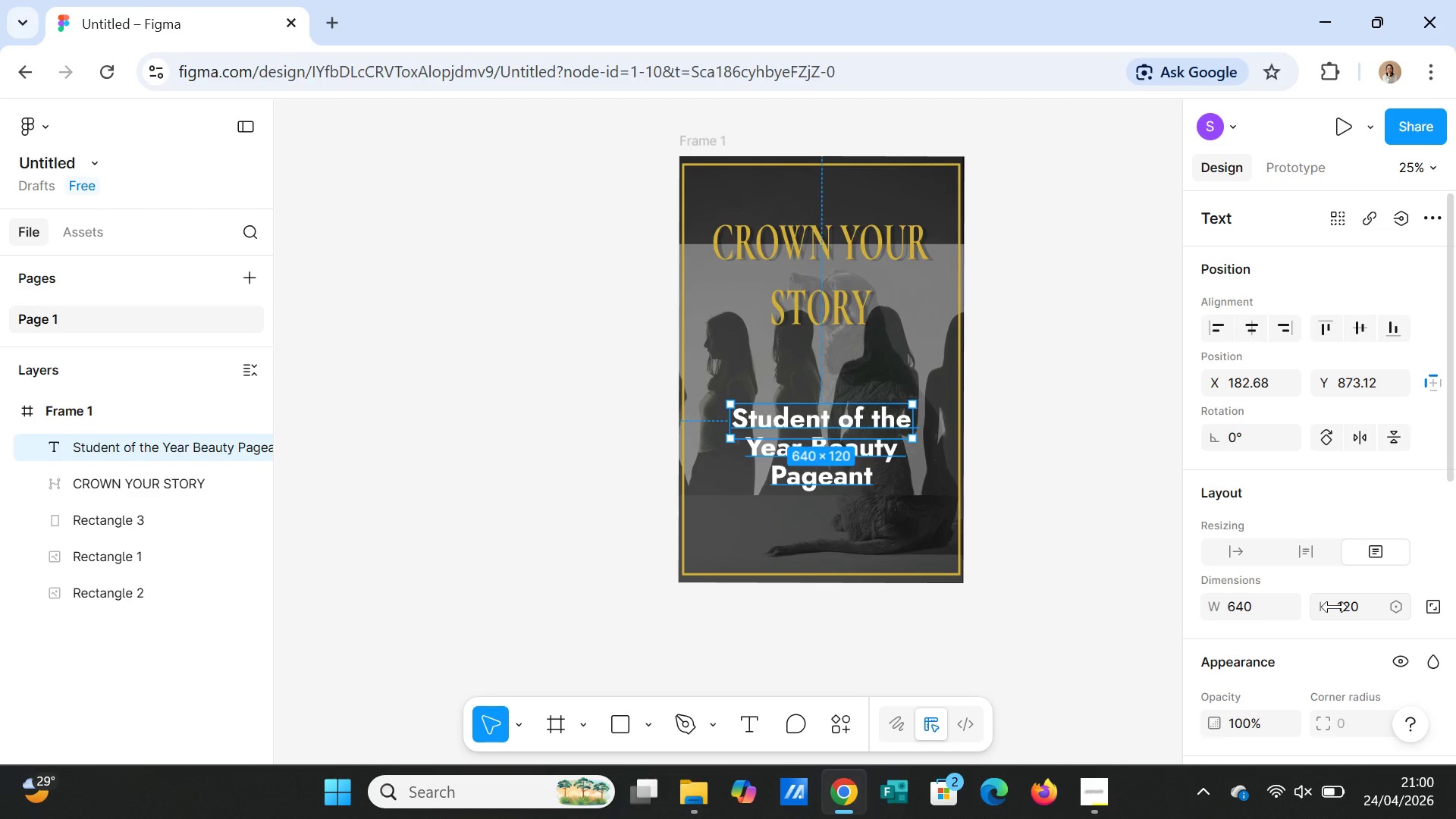 
mouse_move([1372, 554])
 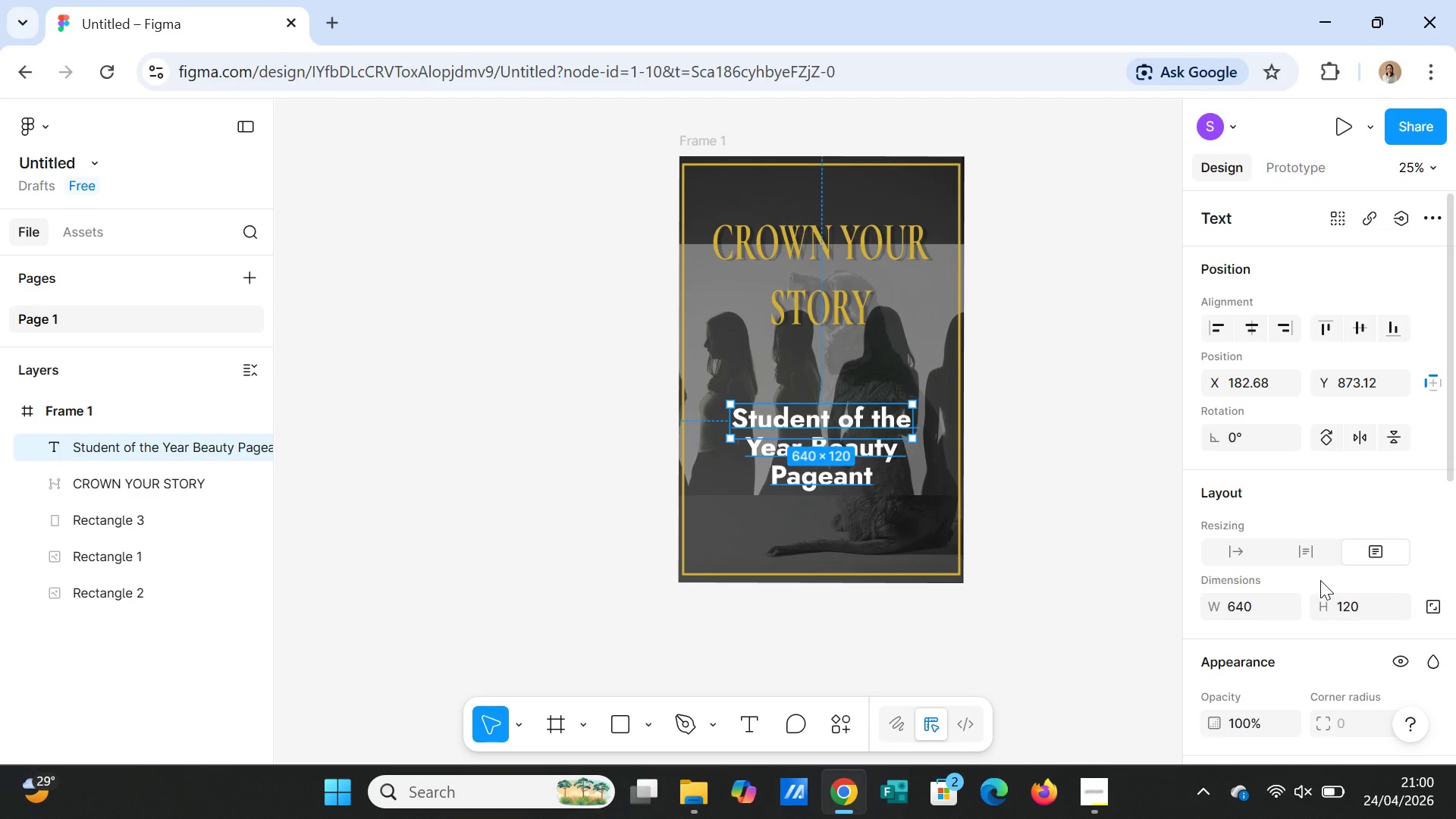 
wait(8.44)
 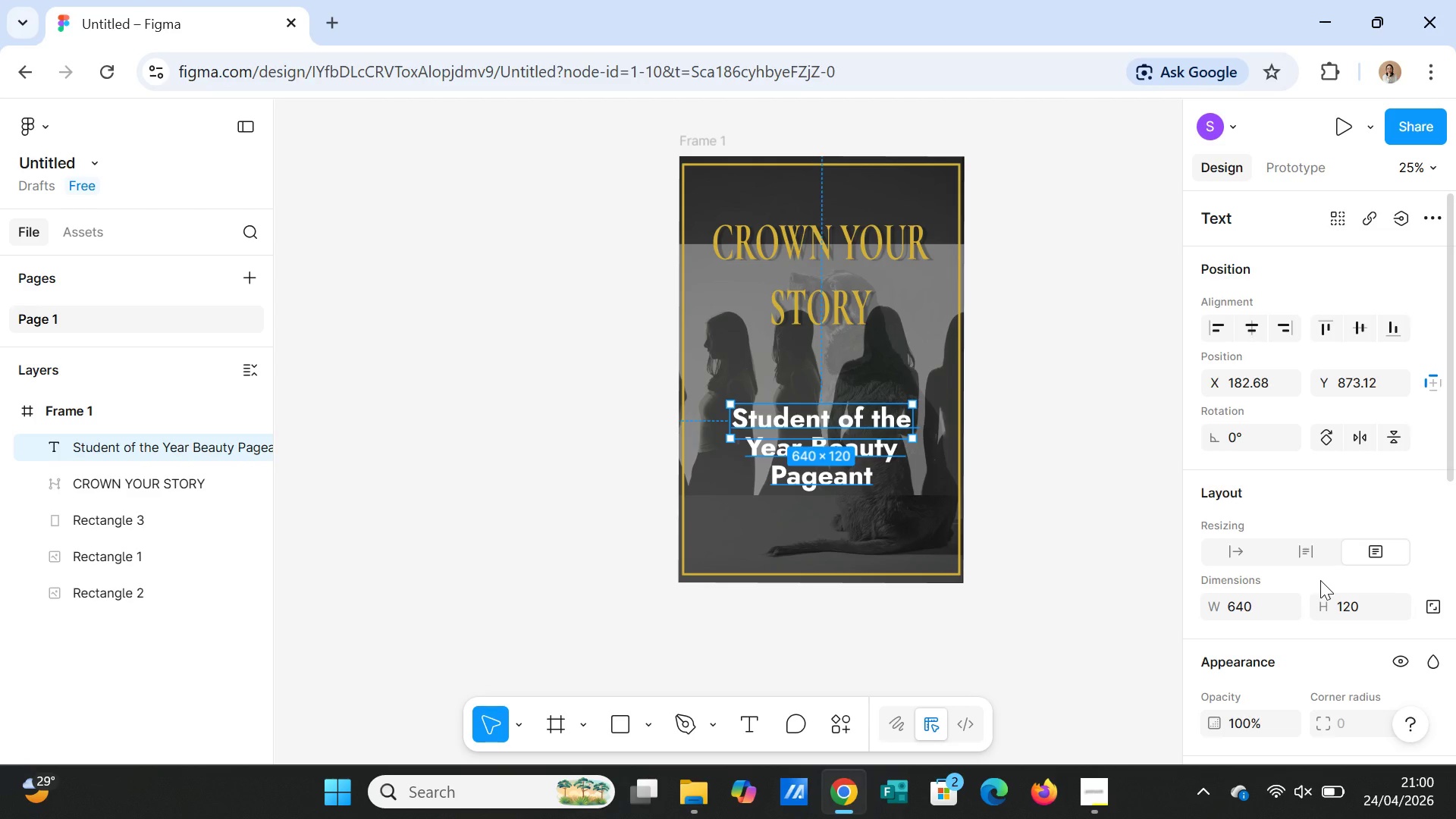 
scroll: coordinate [1359, 620], scroll_direction: down, amount: 3.0
 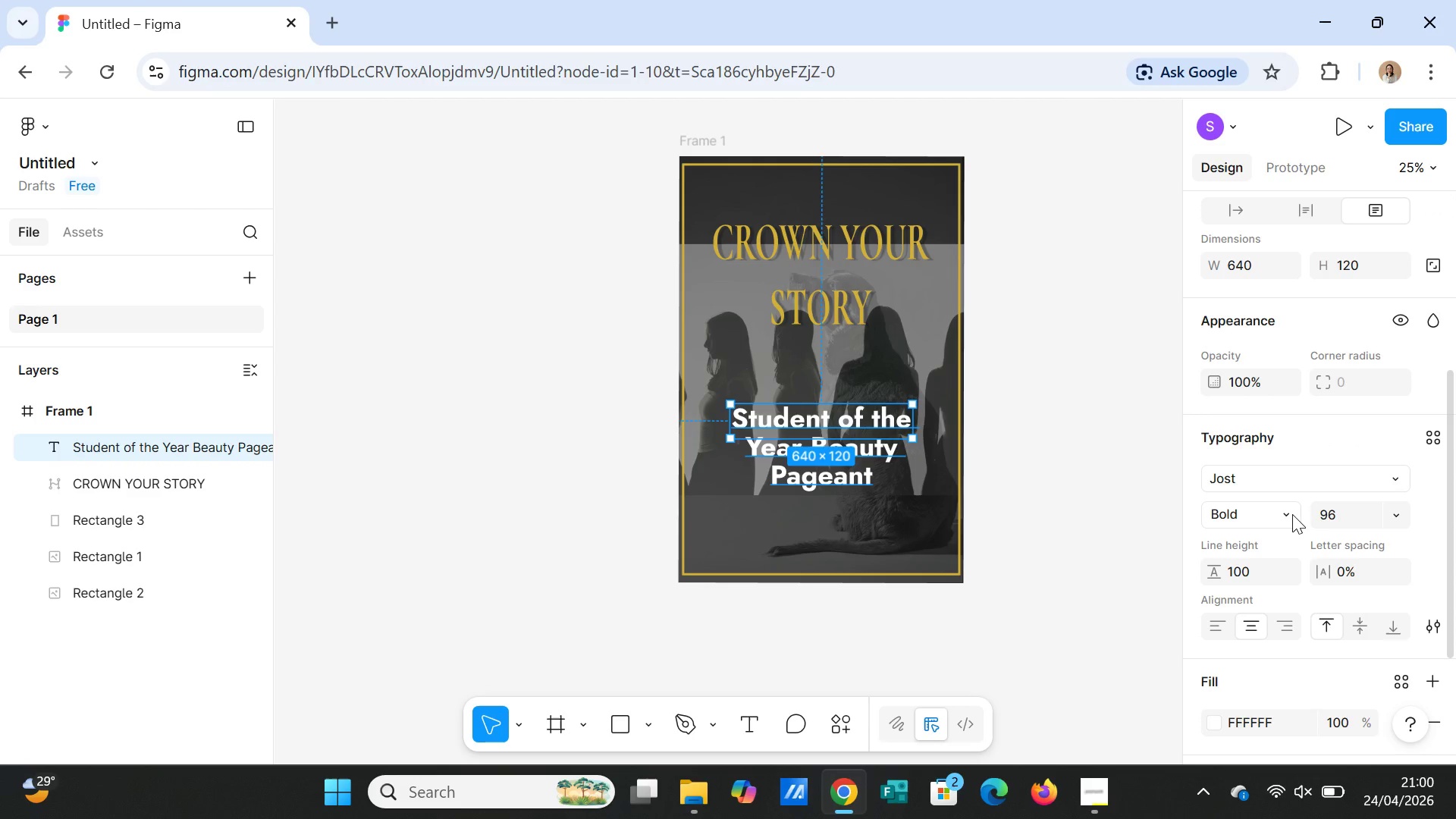 
left_click([1291, 513])
 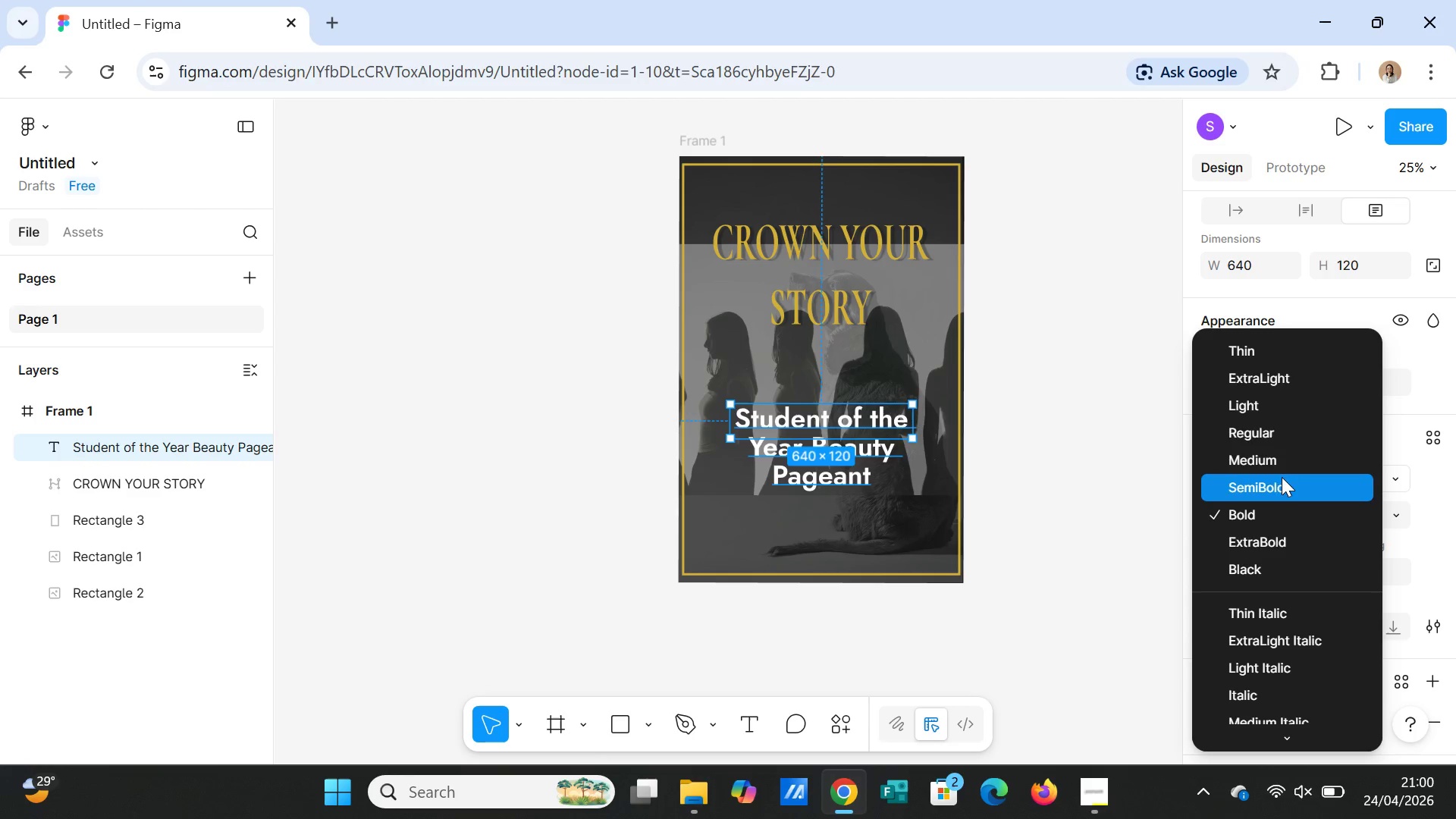 
wait(6.75)
 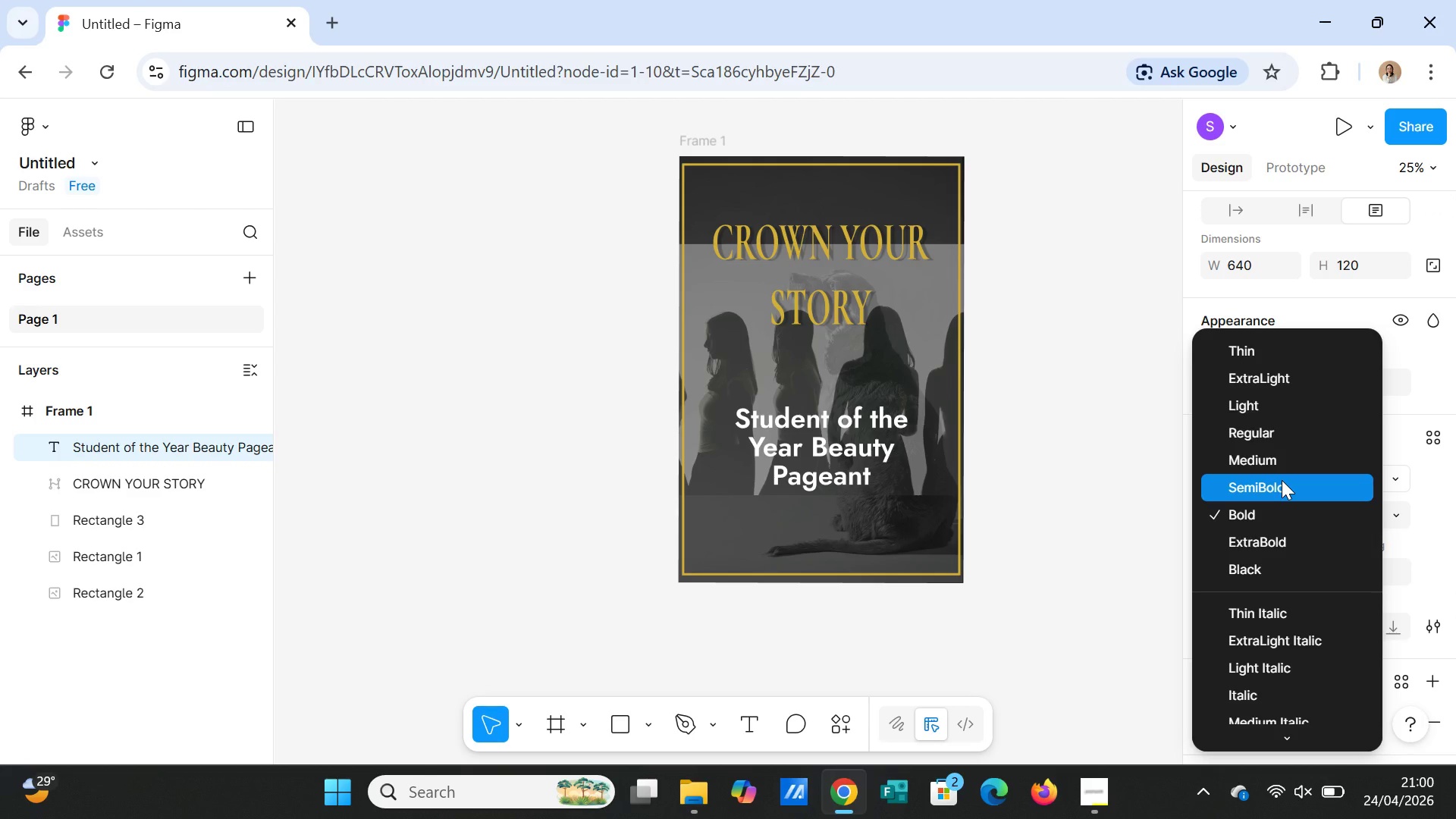 
left_click([1282, 462])
 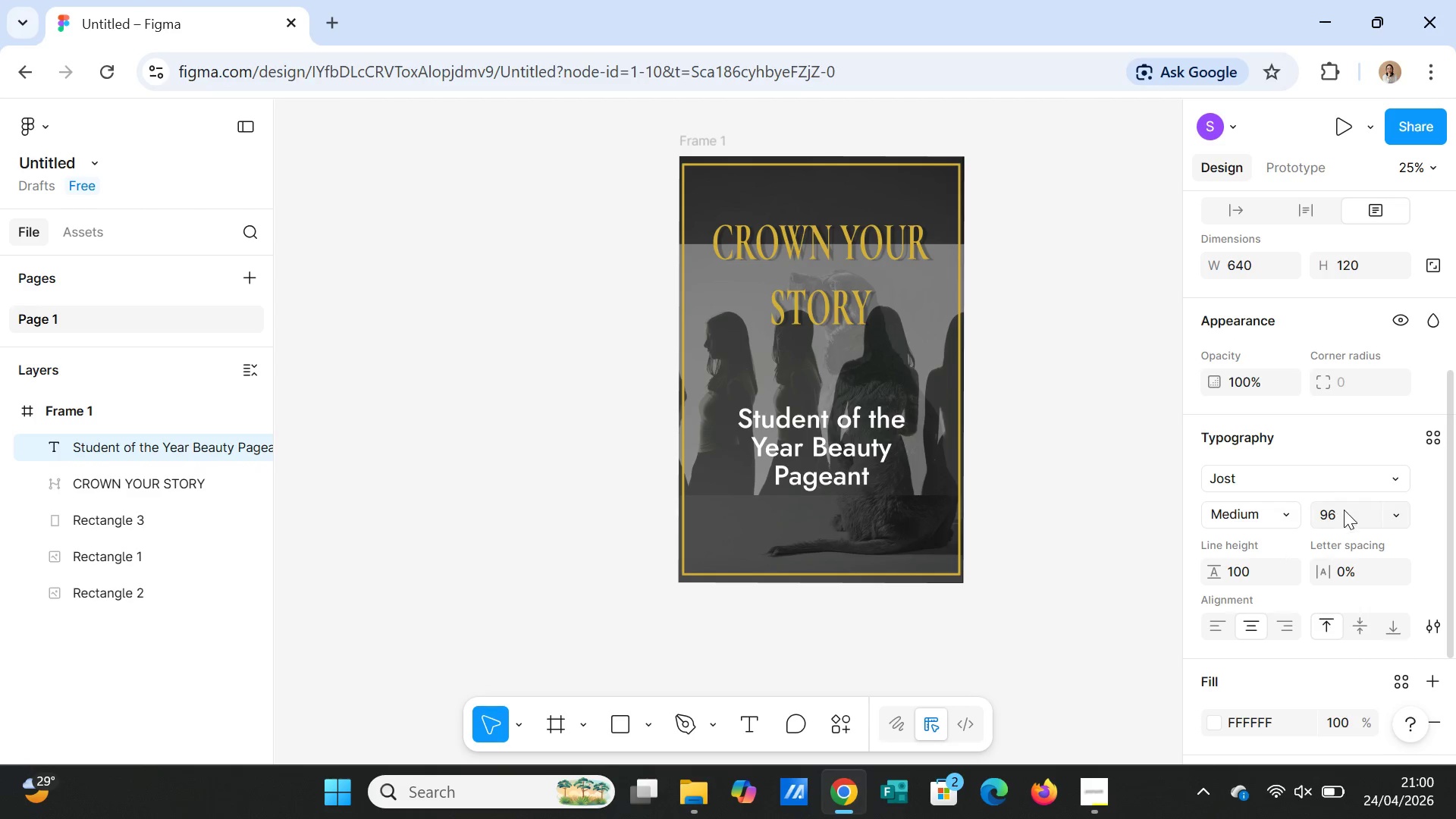 
left_click([1342, 513])
 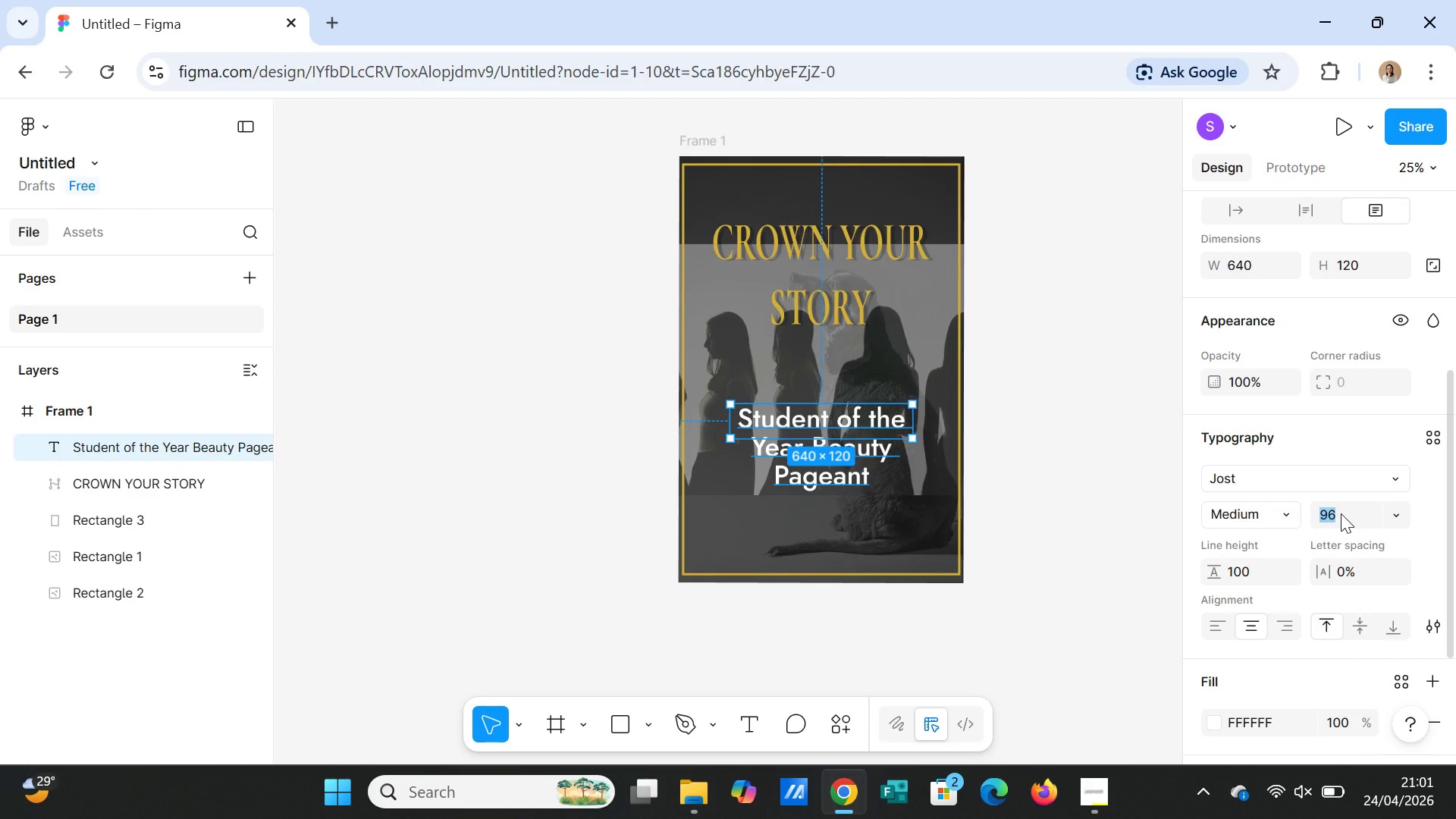 
type(80)
 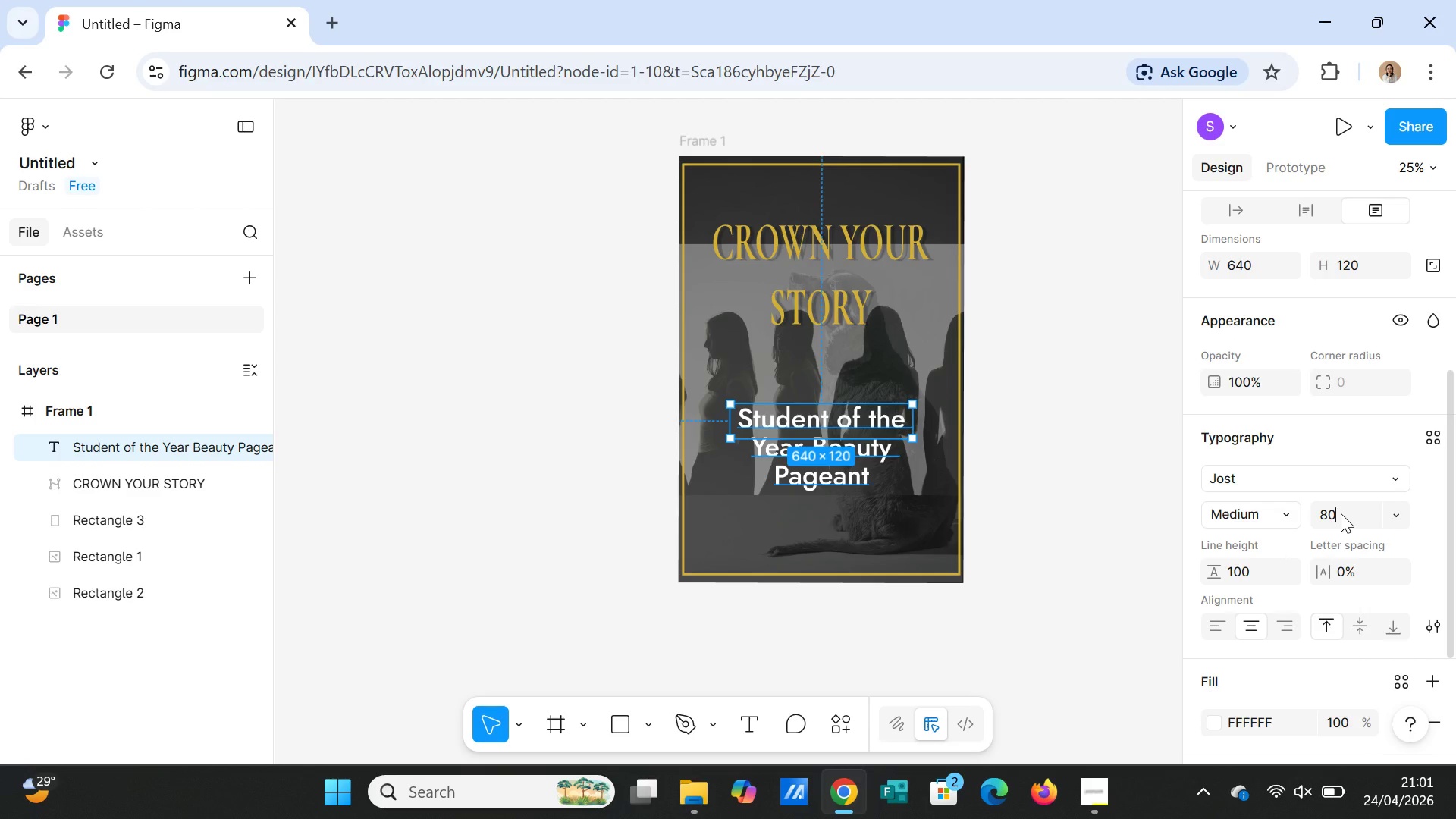 
key(Enter)
 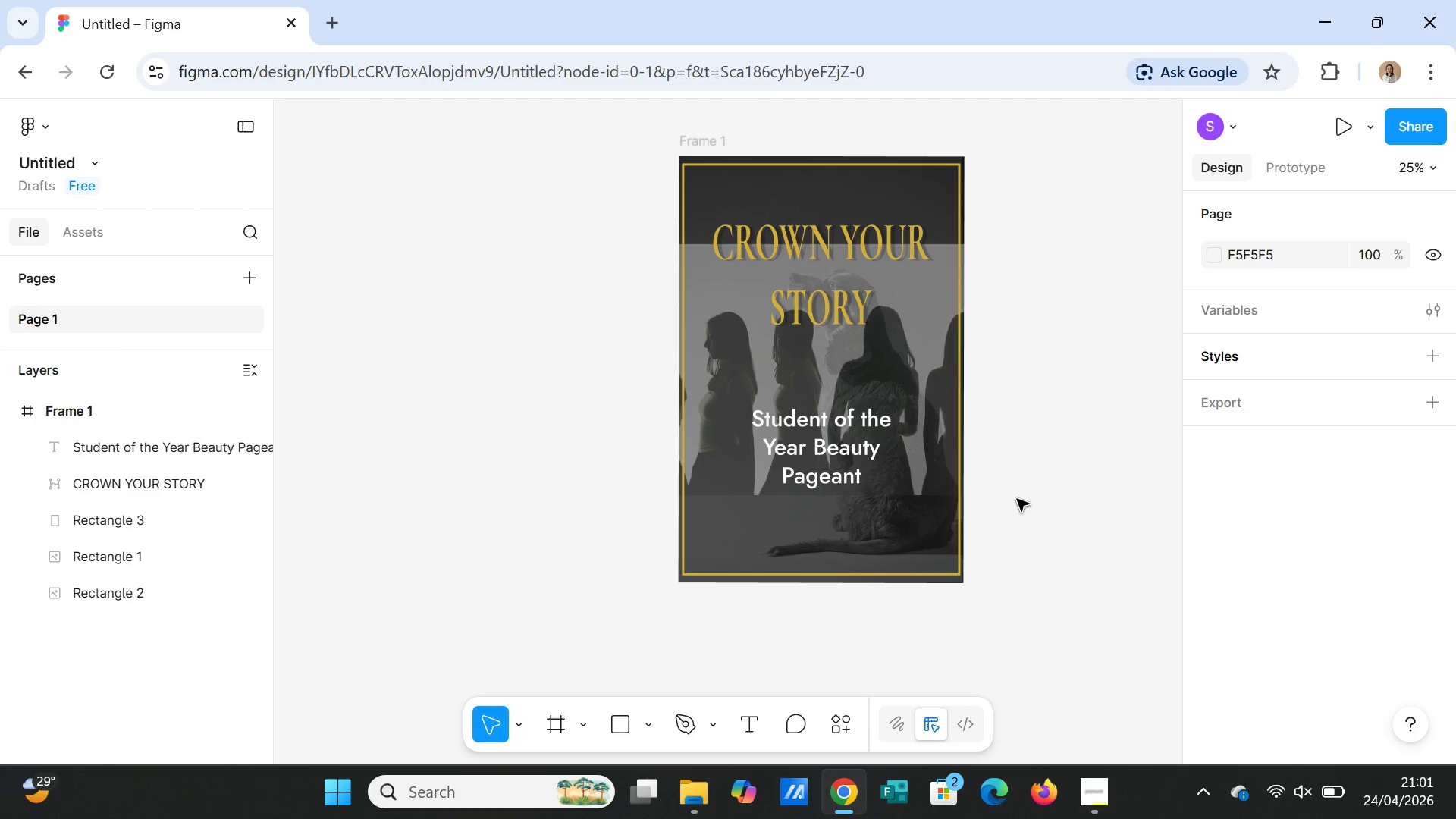 
wait(5.14)
 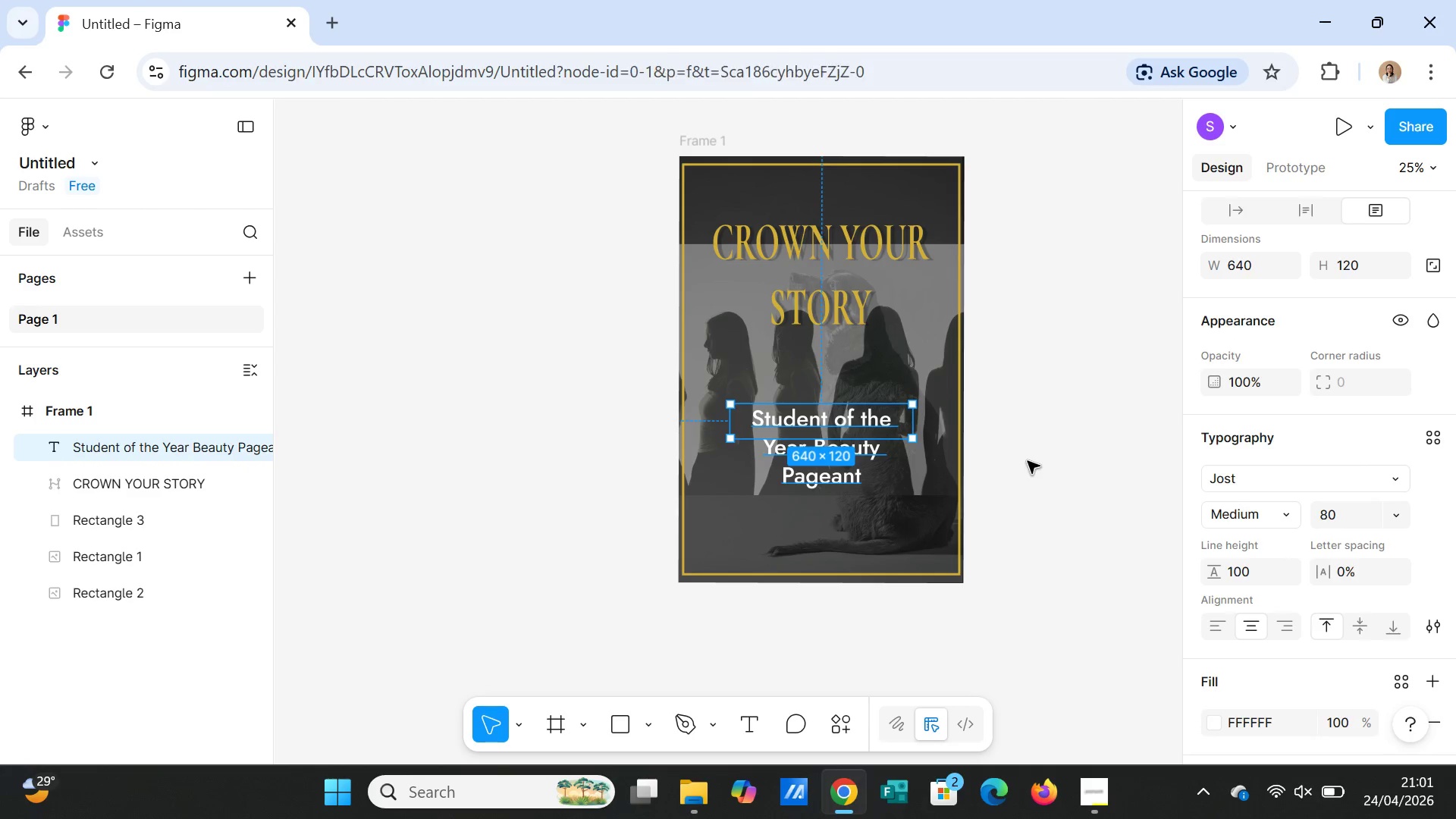 
left_click([838, 463])
 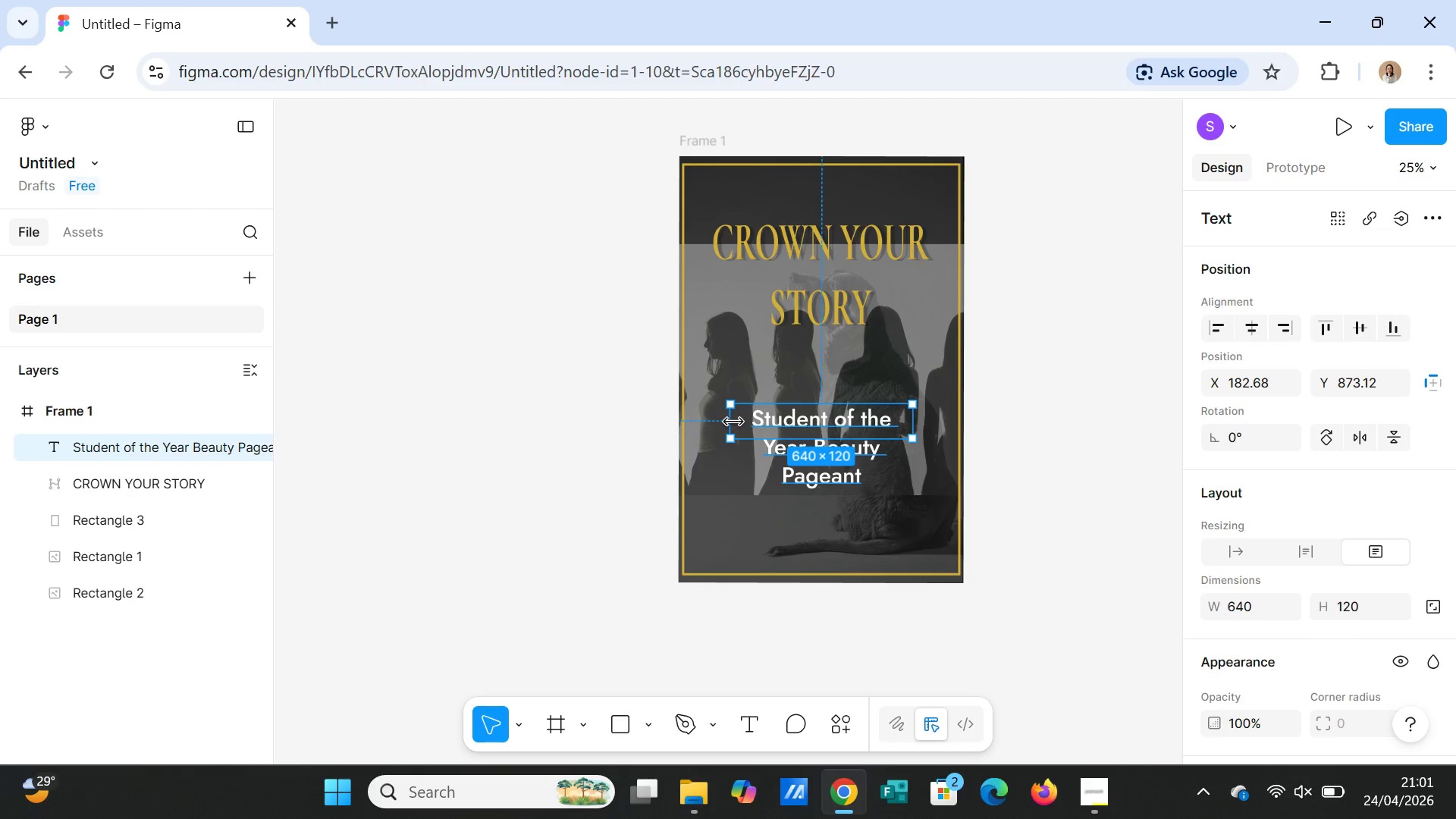 
left_click_drag(start_coordinate=[733, 421], to_coordinate=[720, 419])
 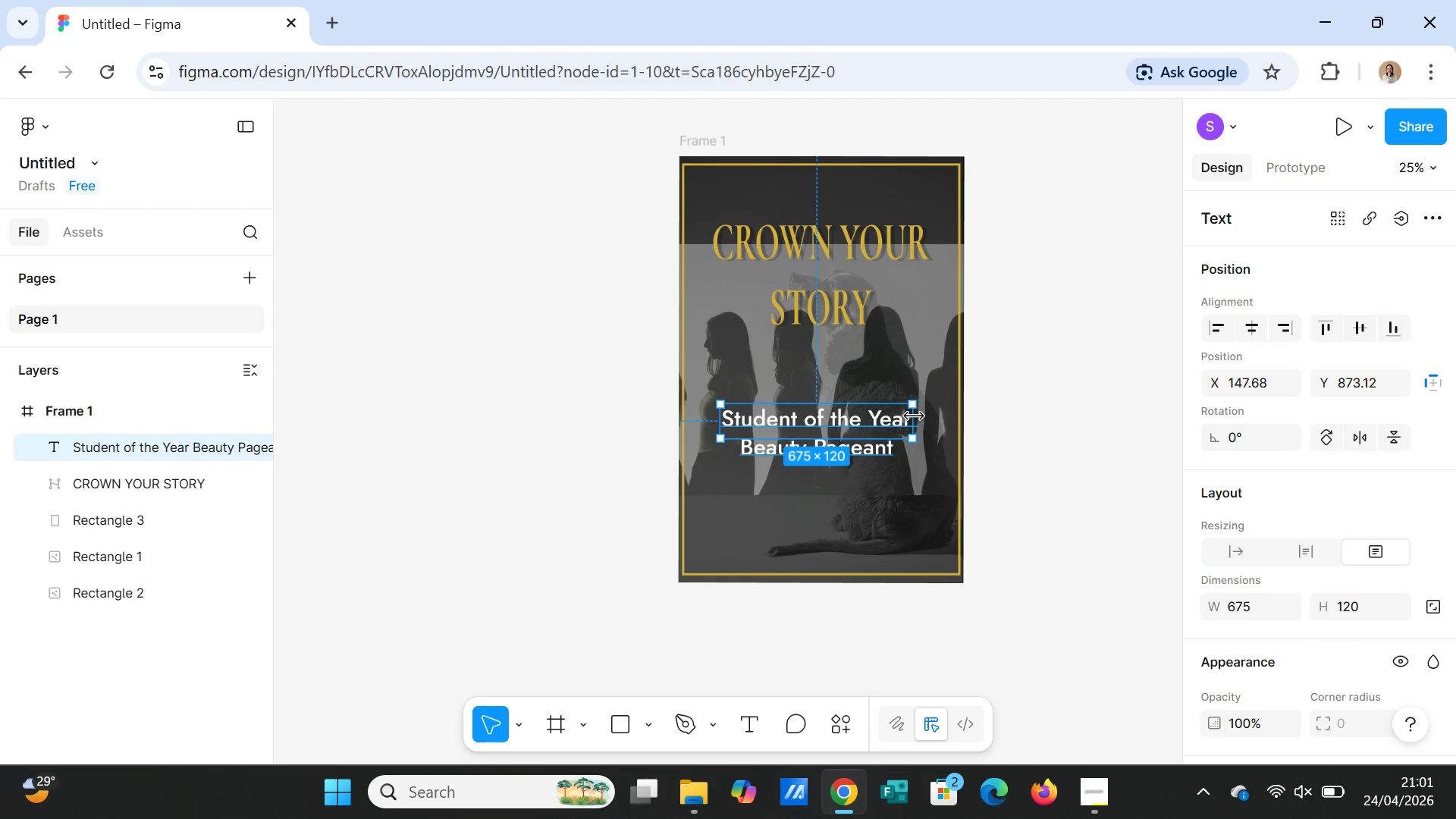 
left_click_drag(start_coordinate=[912, 417], to_coordinate=[924, 420])
 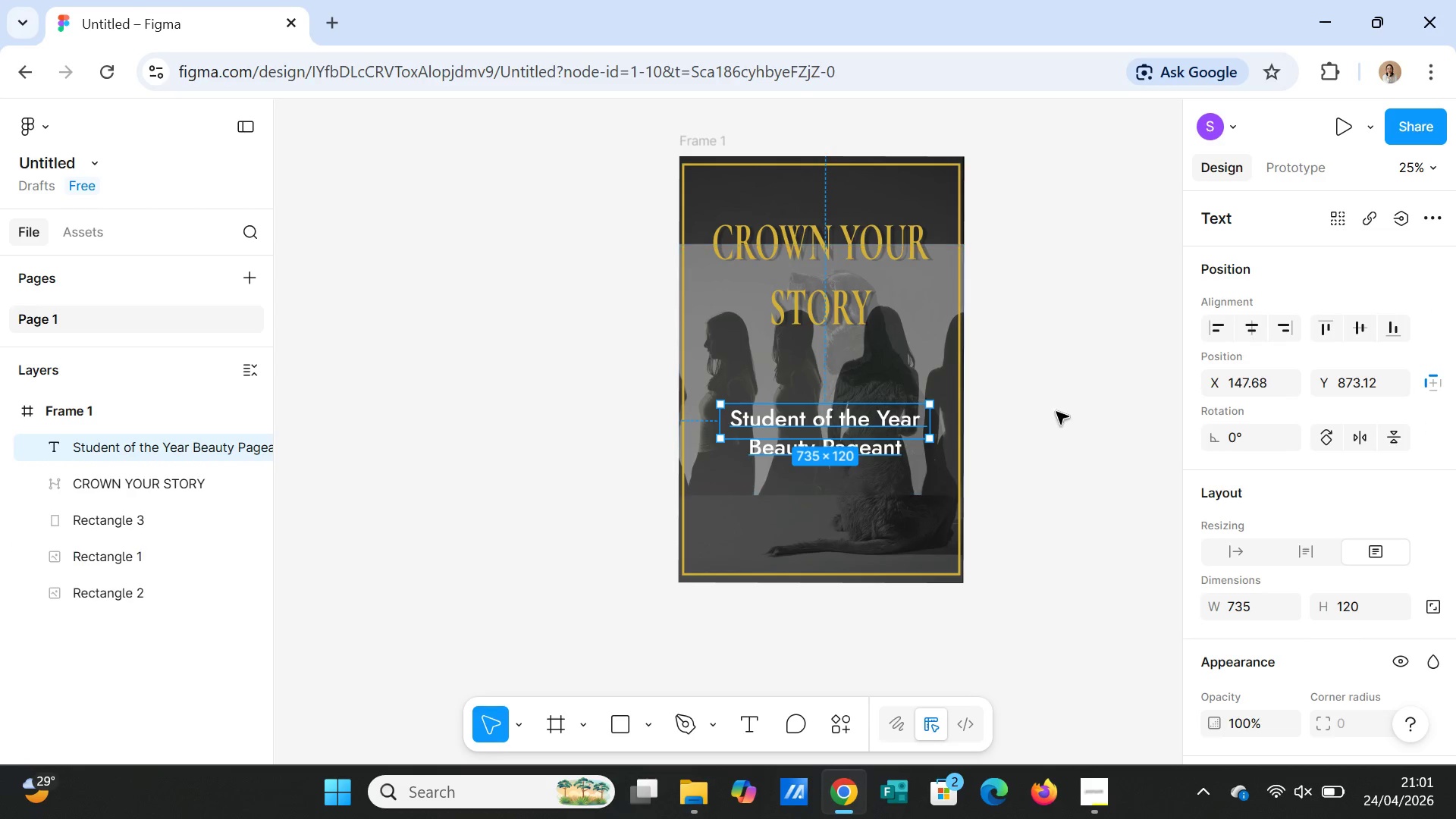 
left_click([1056, 412])
 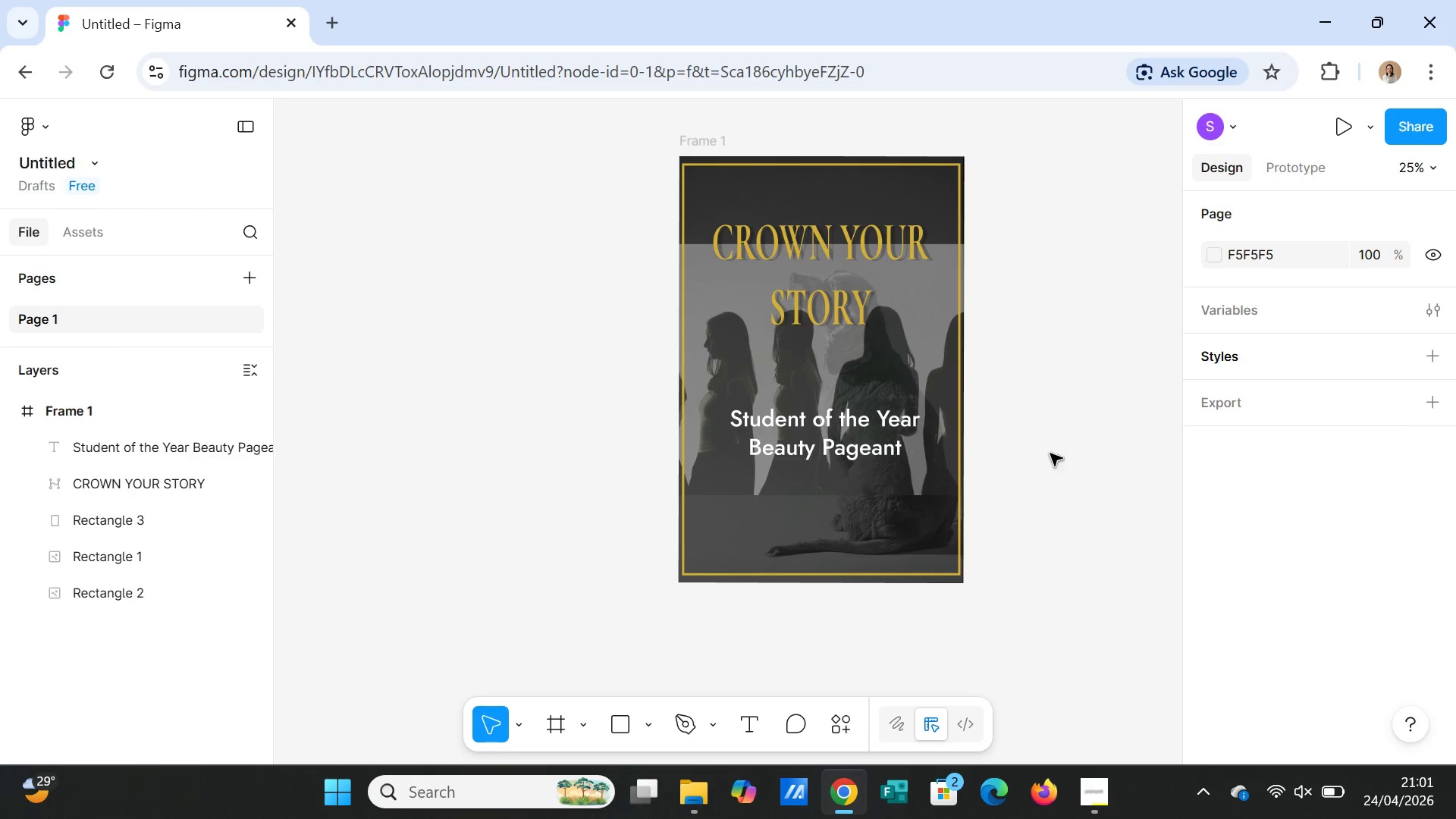 
left_click([1049, 460])
 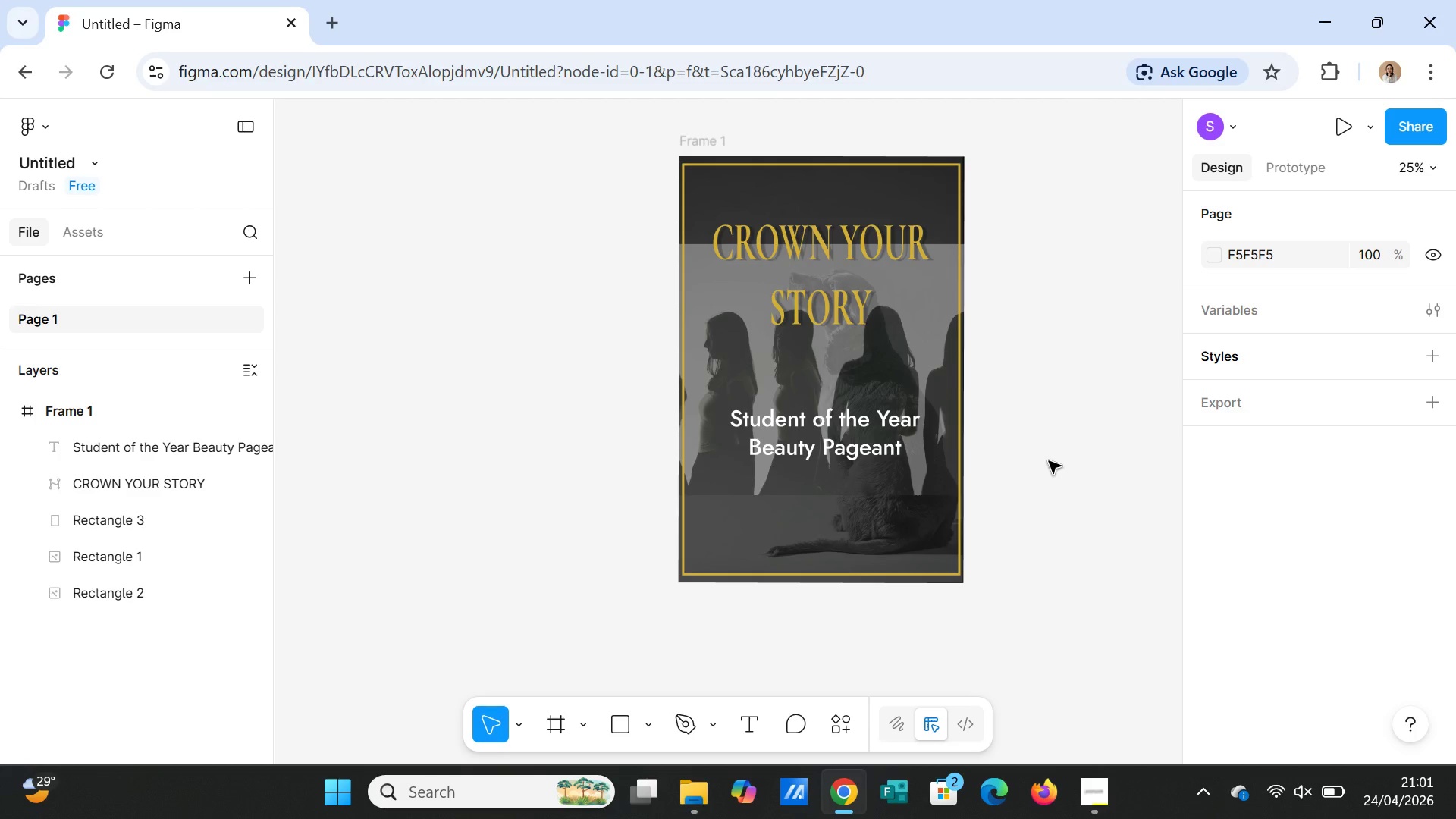 
wait(9.95)
 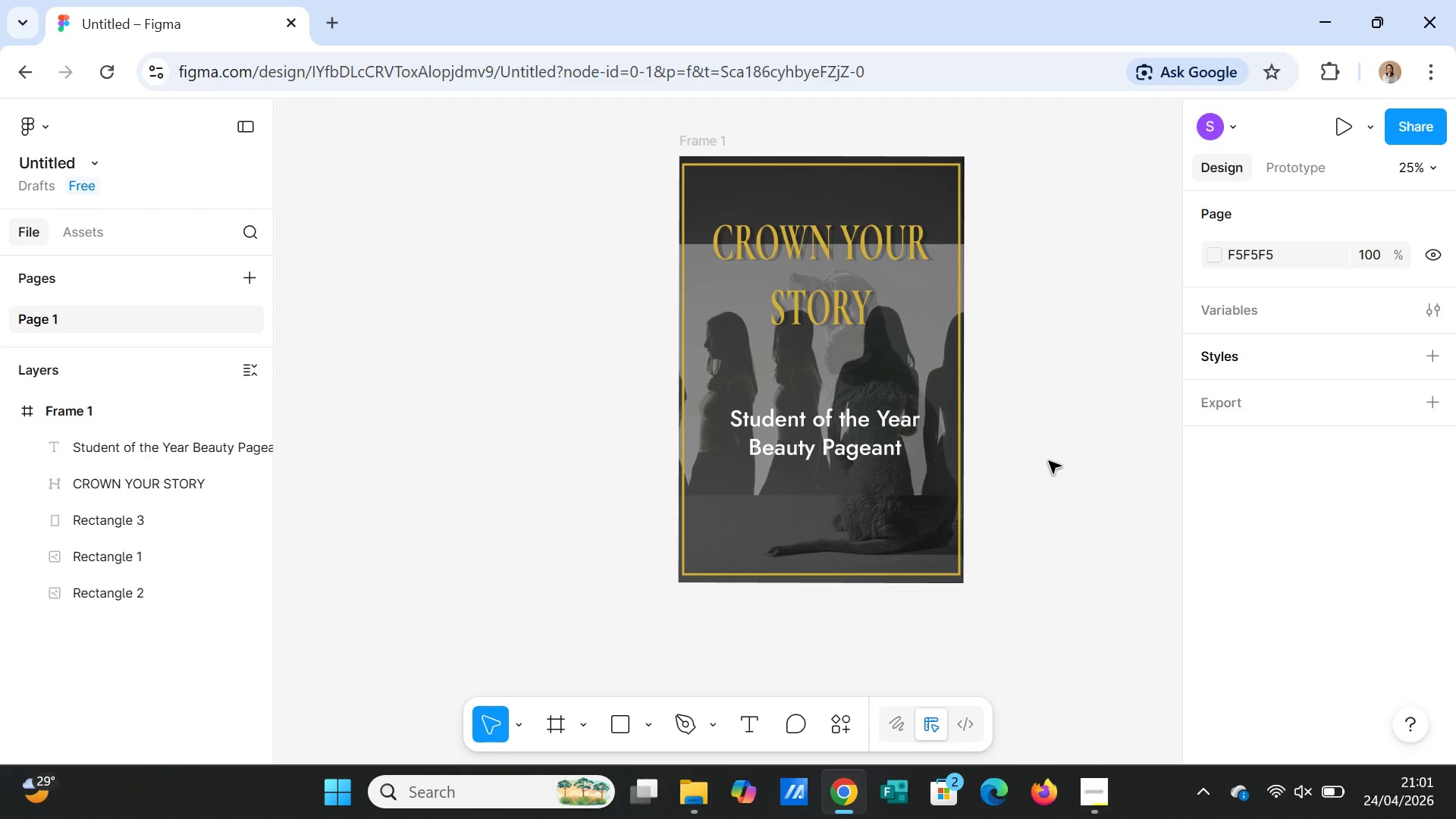 
left_click([620, 726])
 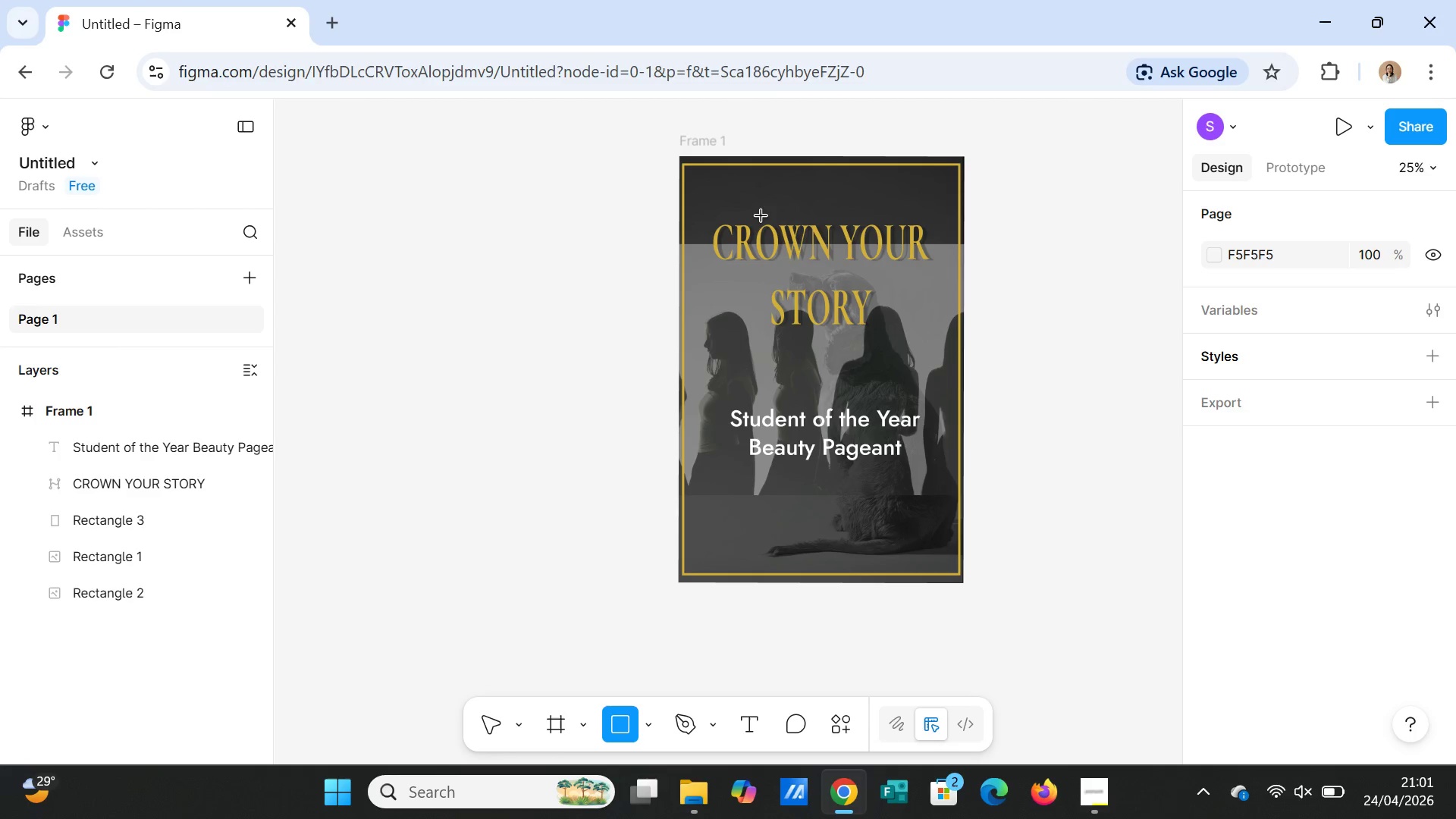 
left_click_drag(start_coordinate=[757, 205], to_coordinate=[899, 237])
 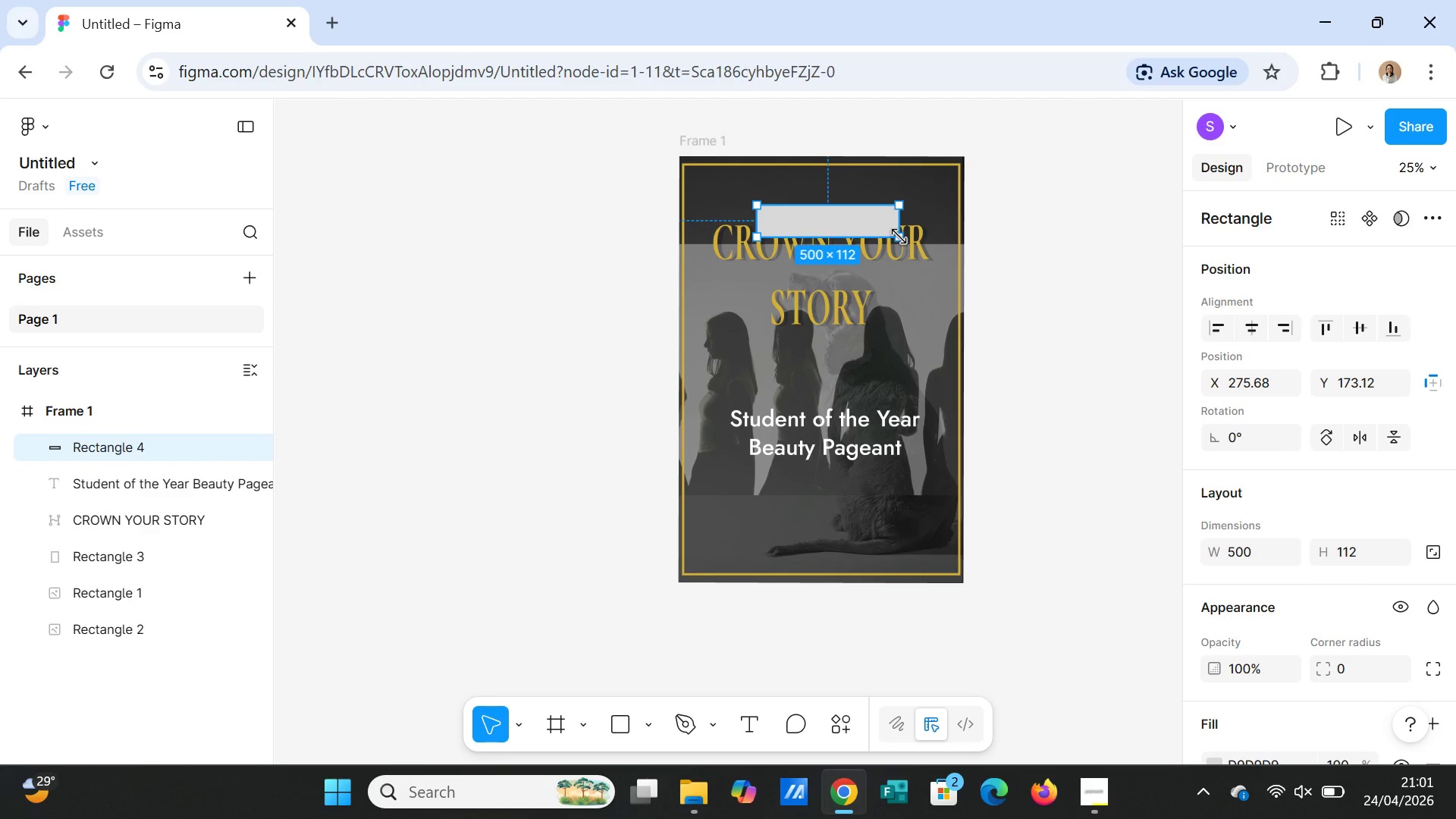 
key(Delete)
 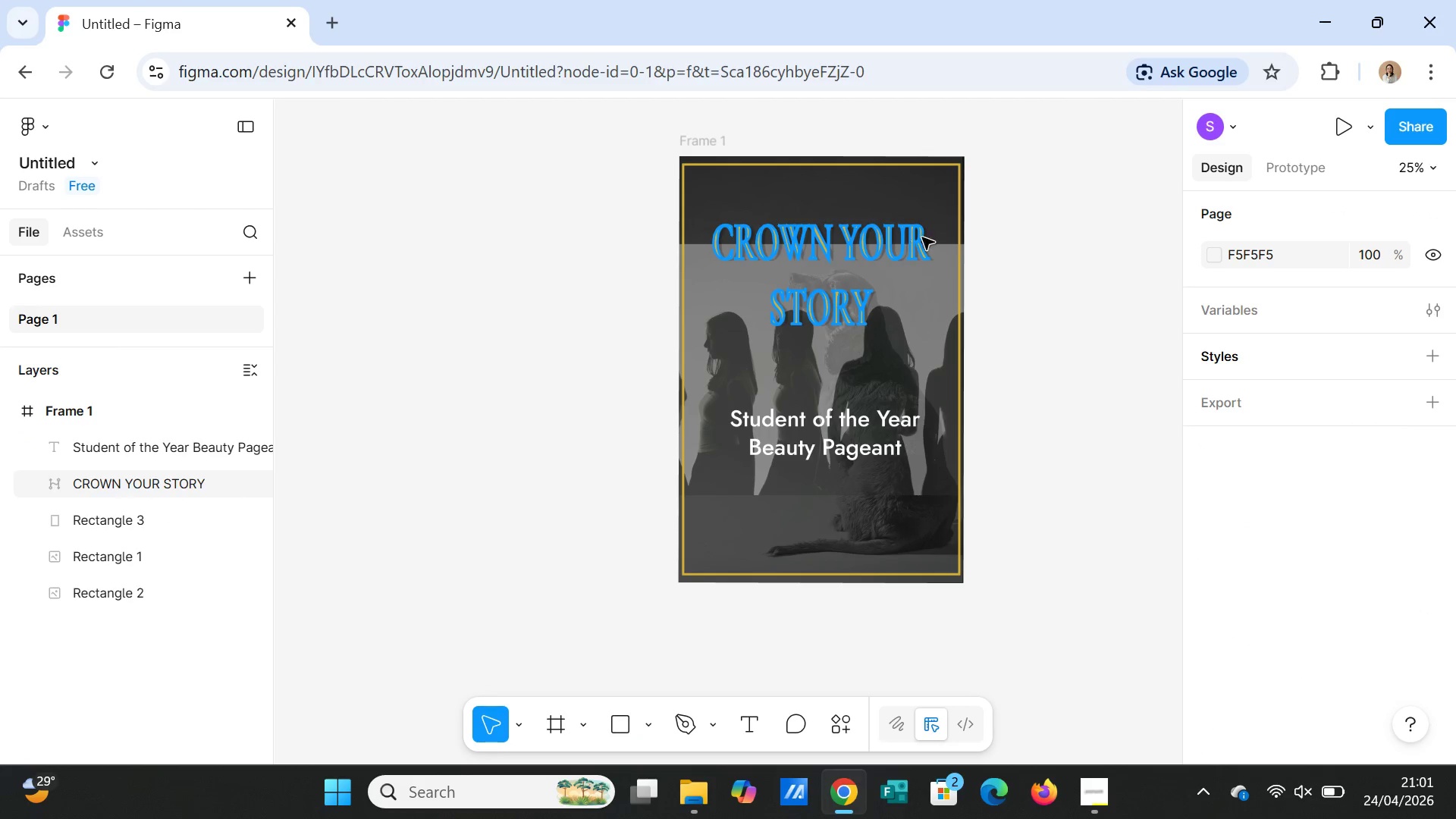 
left_click([1072, 267])
 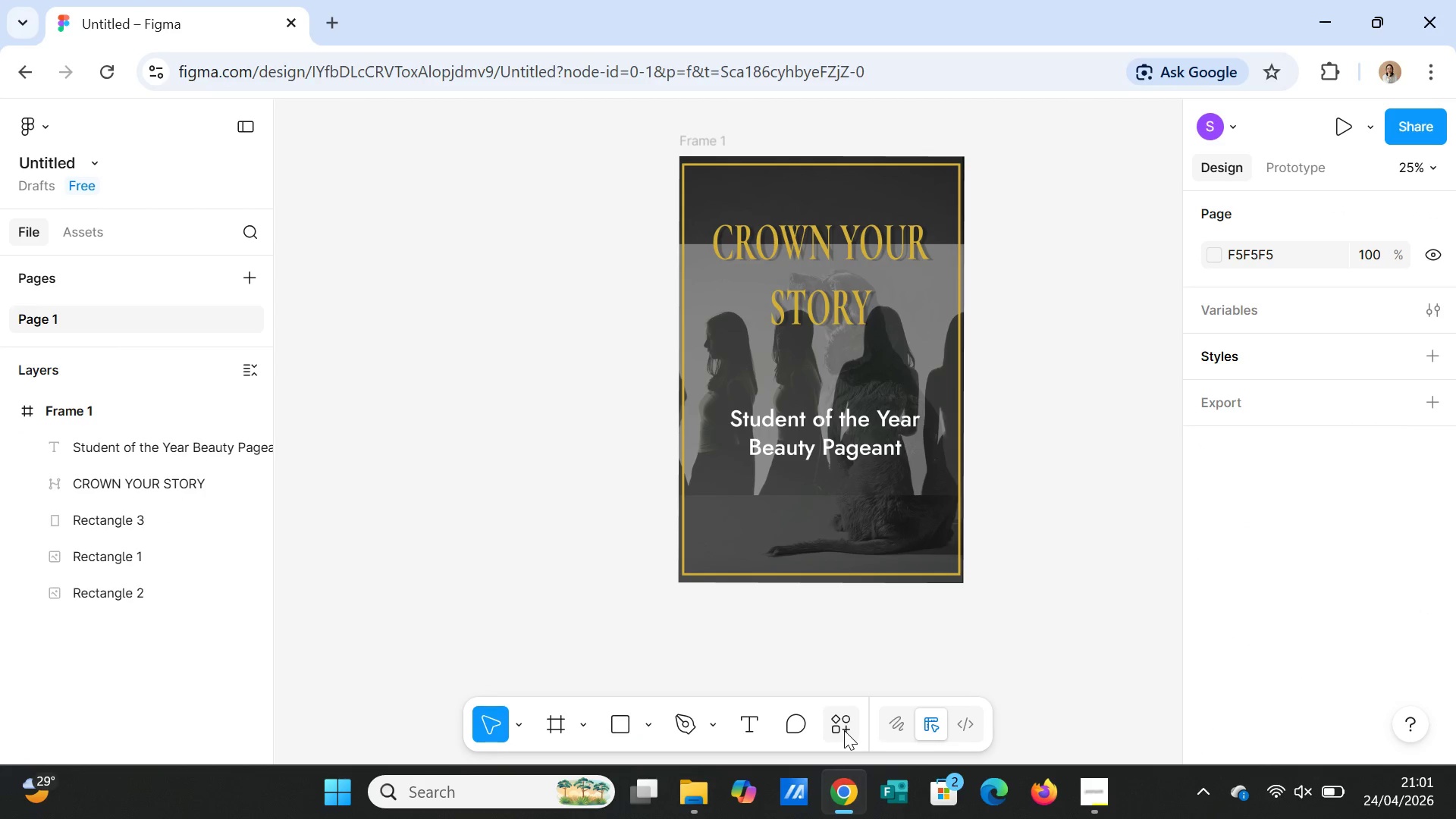 
left_click([844, 730])
 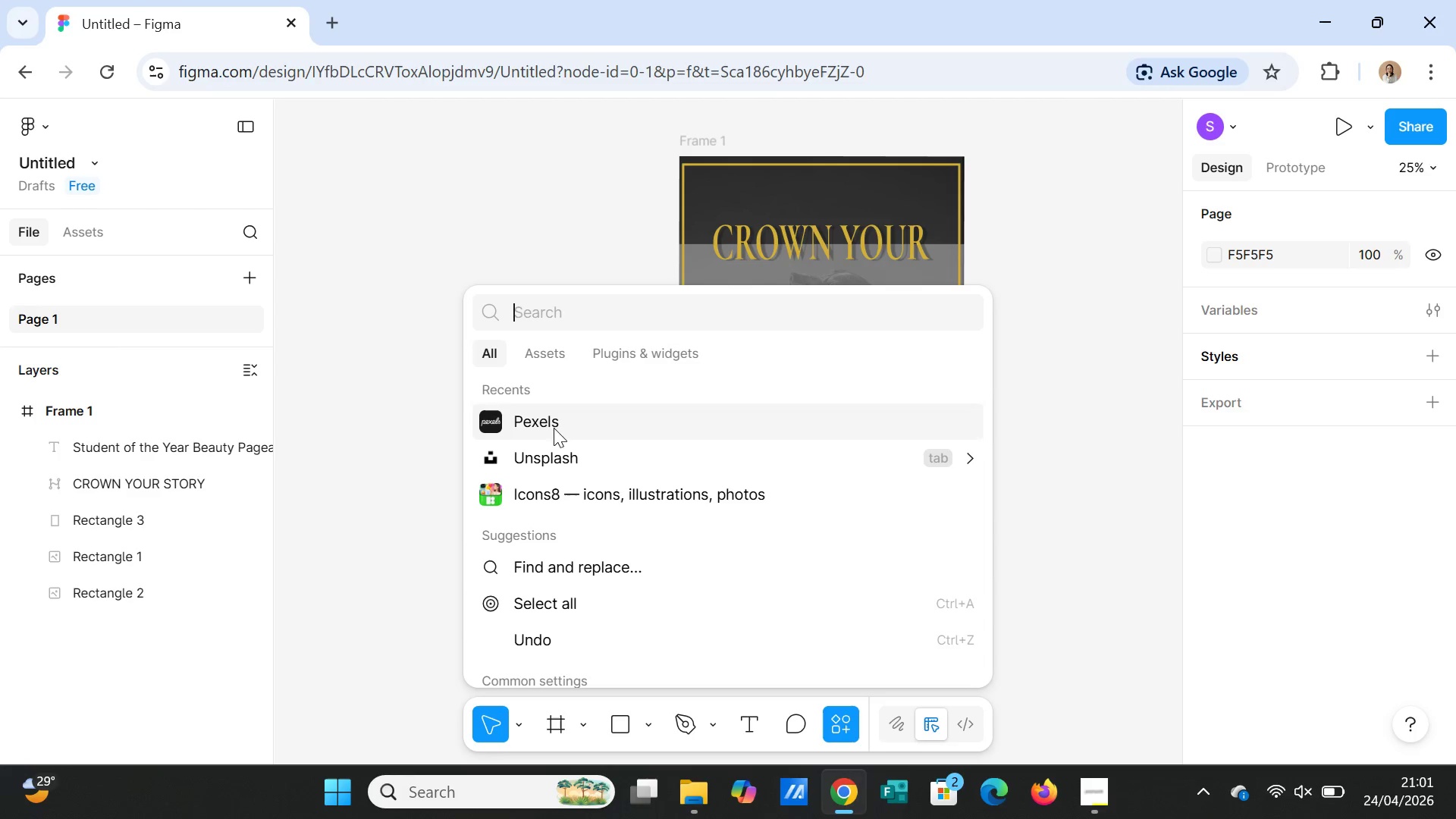 
left_click([534, 496])
 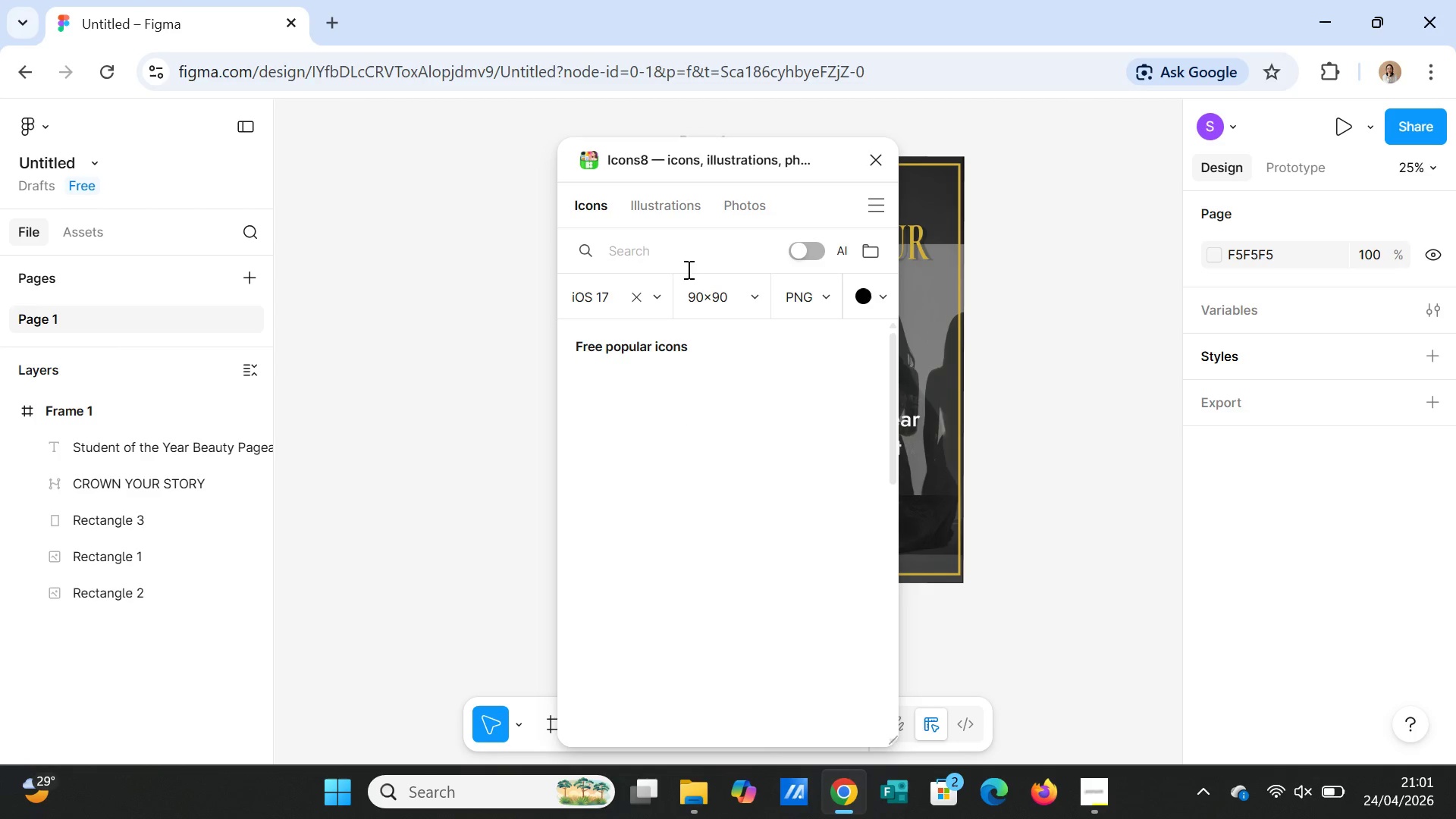 
wait(5.67)
 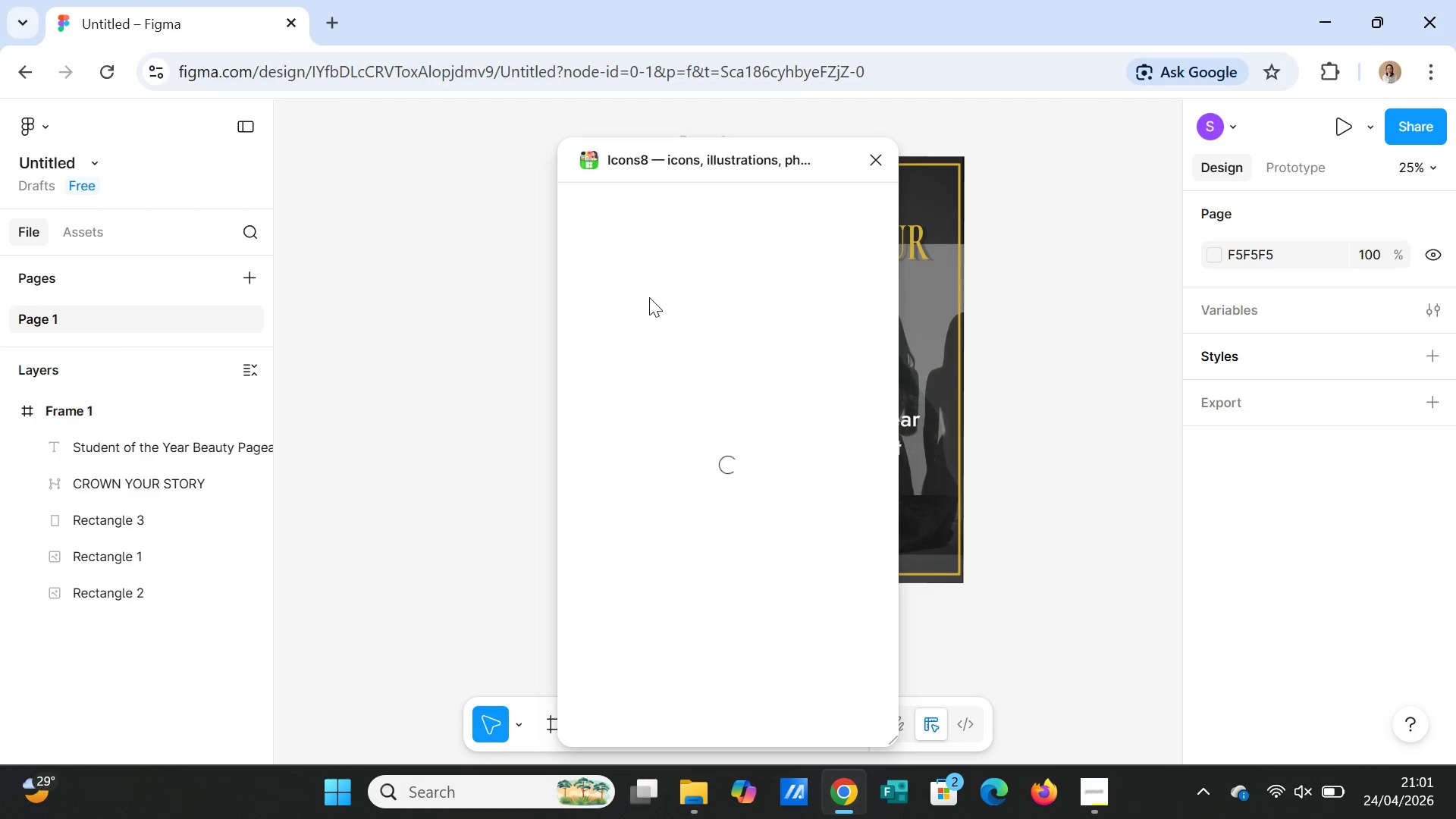 
left_click([673, 253])
 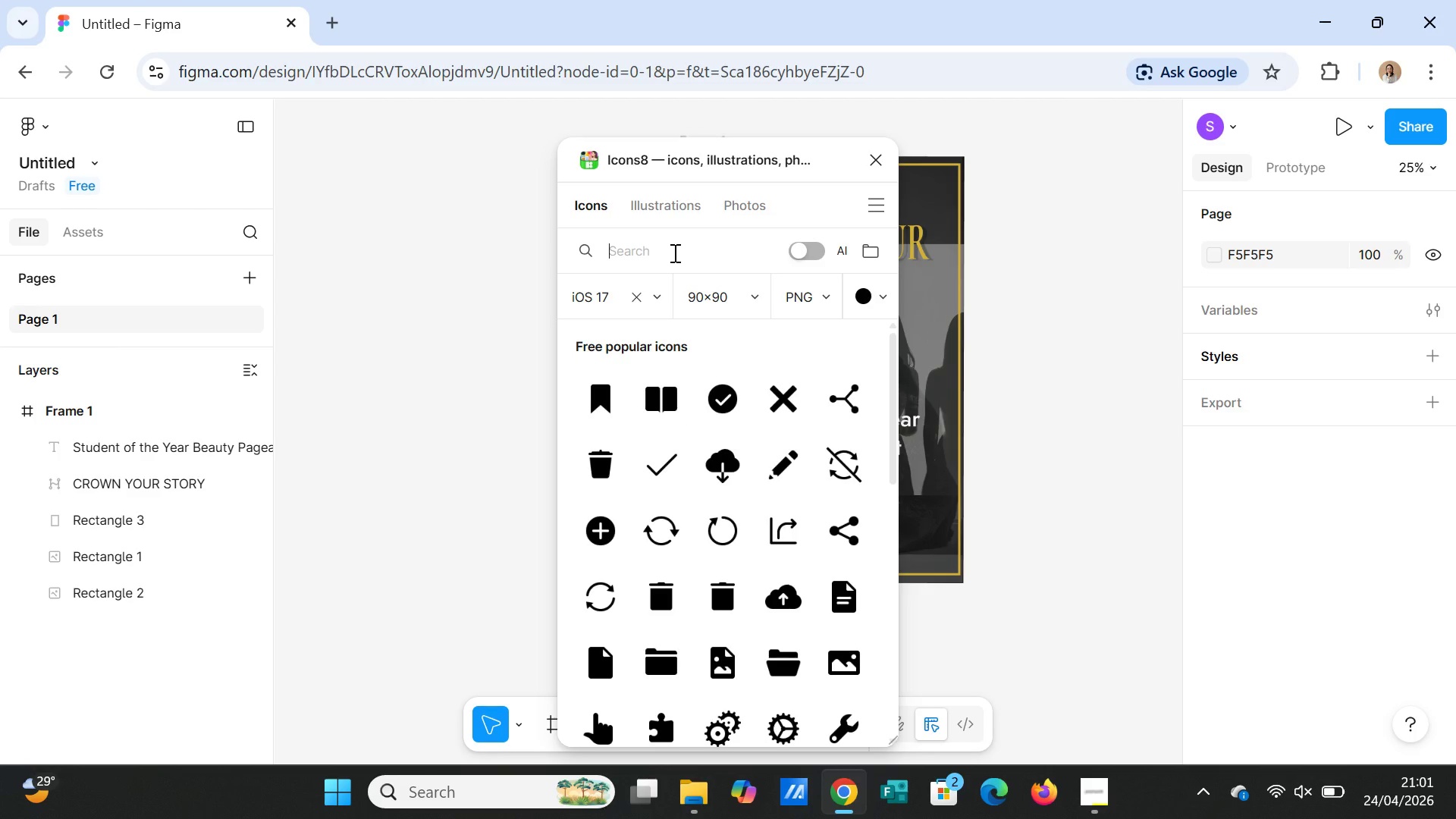 
type(crown)
 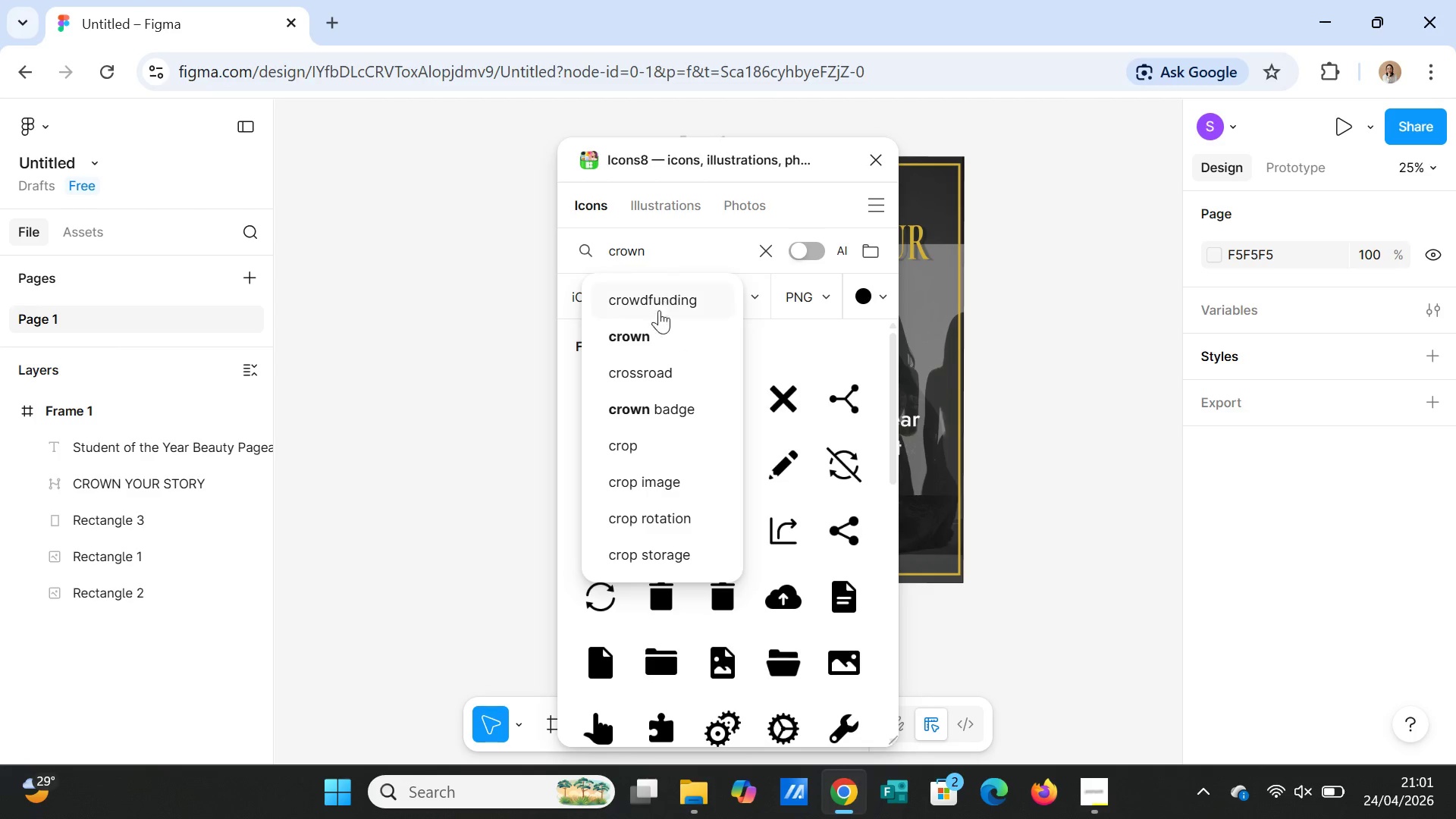 
left_click([654, 326])
 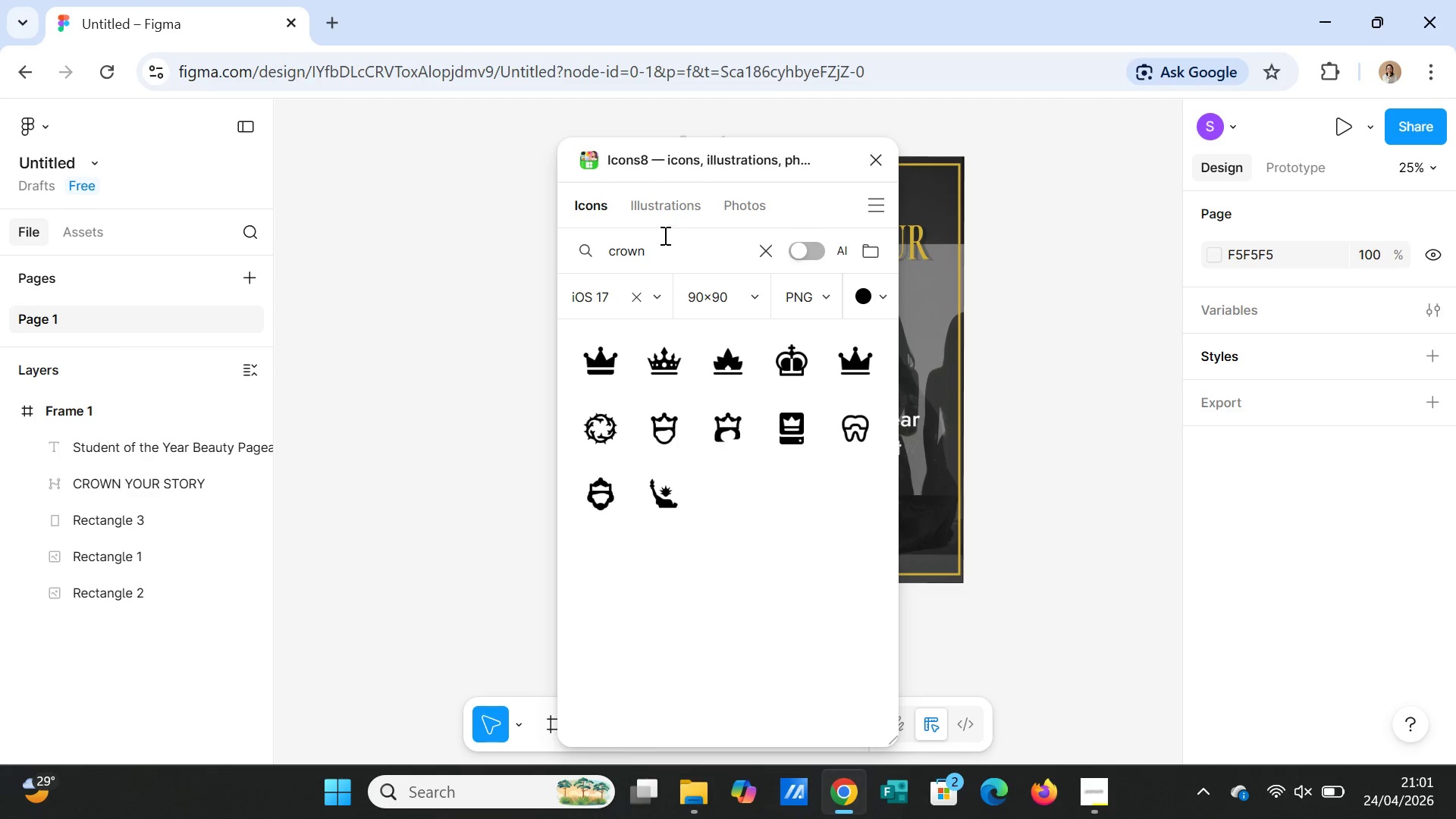 
left_click([672, 206])
 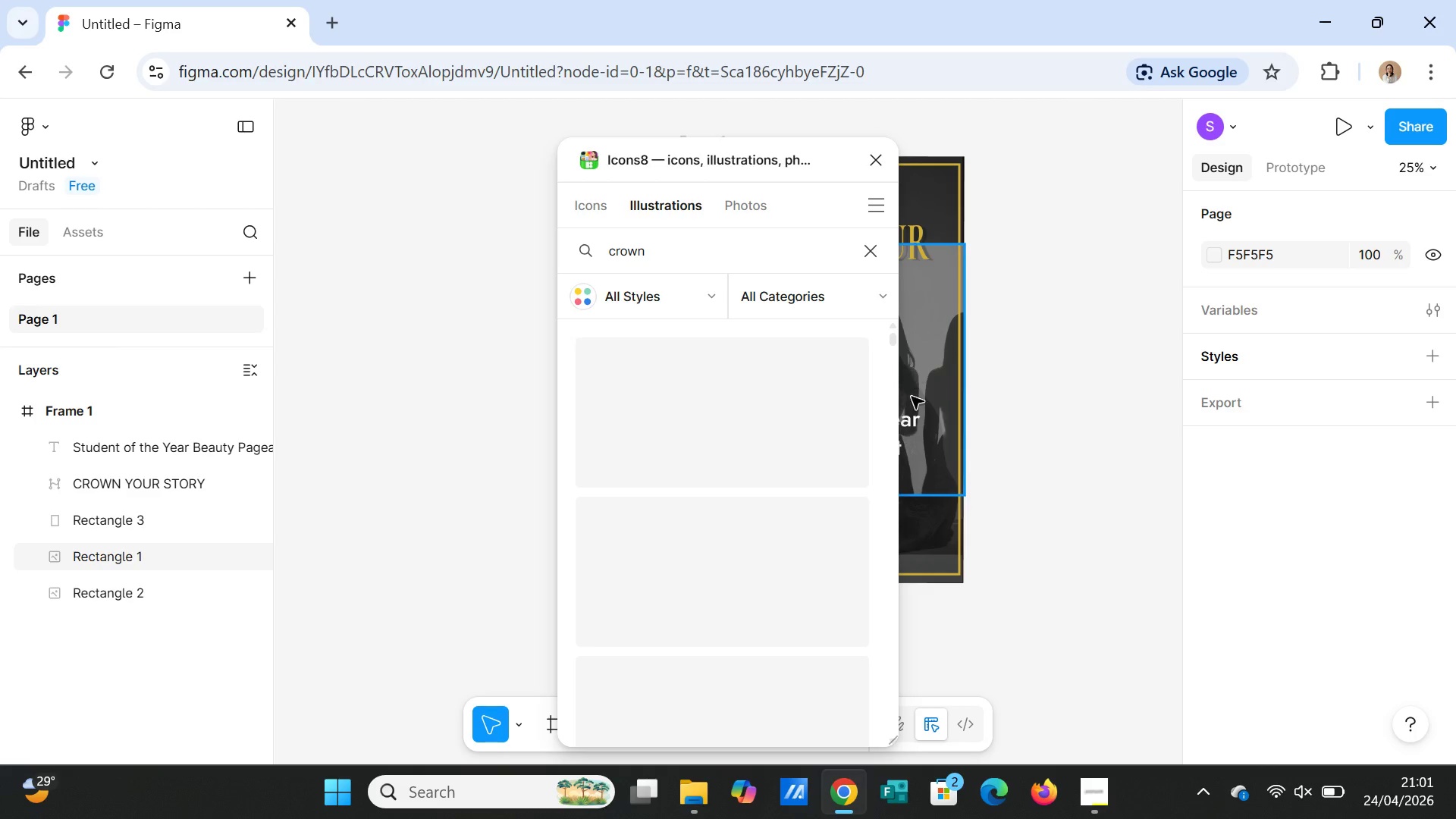 
wait(5.73)
 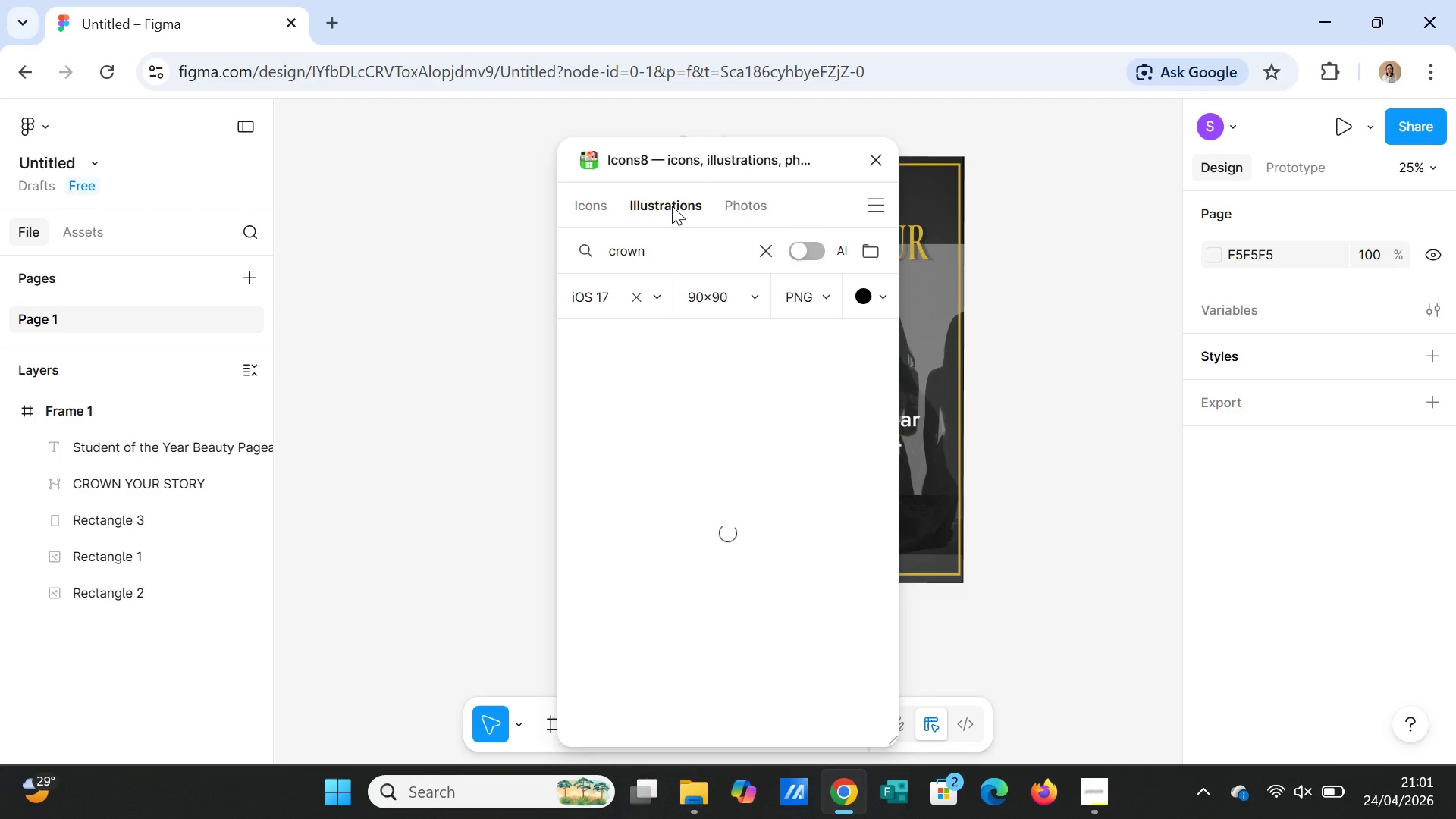 
scroll: coordinate [878, 551], scroll_direction: down, amount: 4.0
 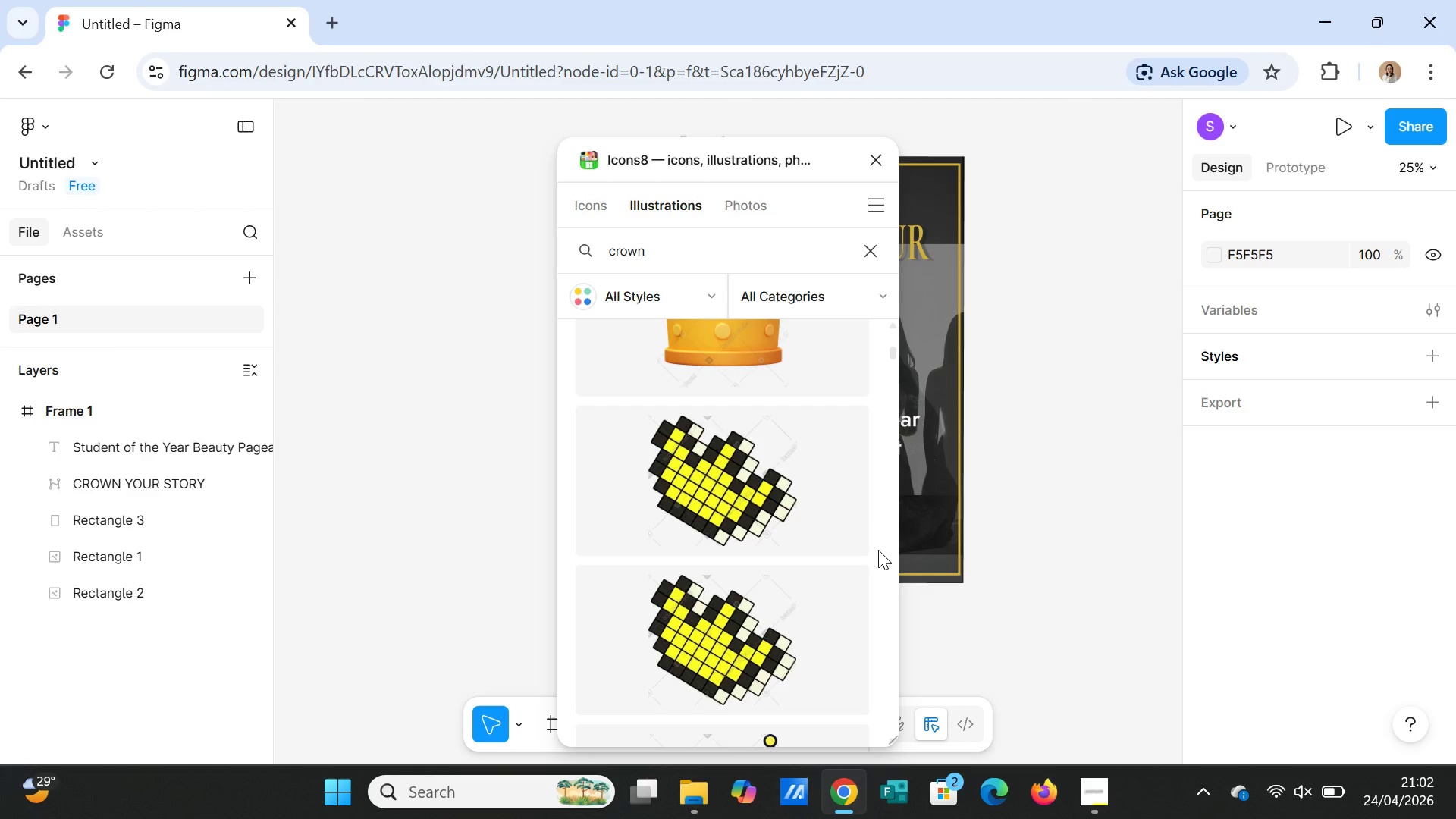 
scroll: coordinate [878, 550], scroll_direction: up, amount: 1.0
 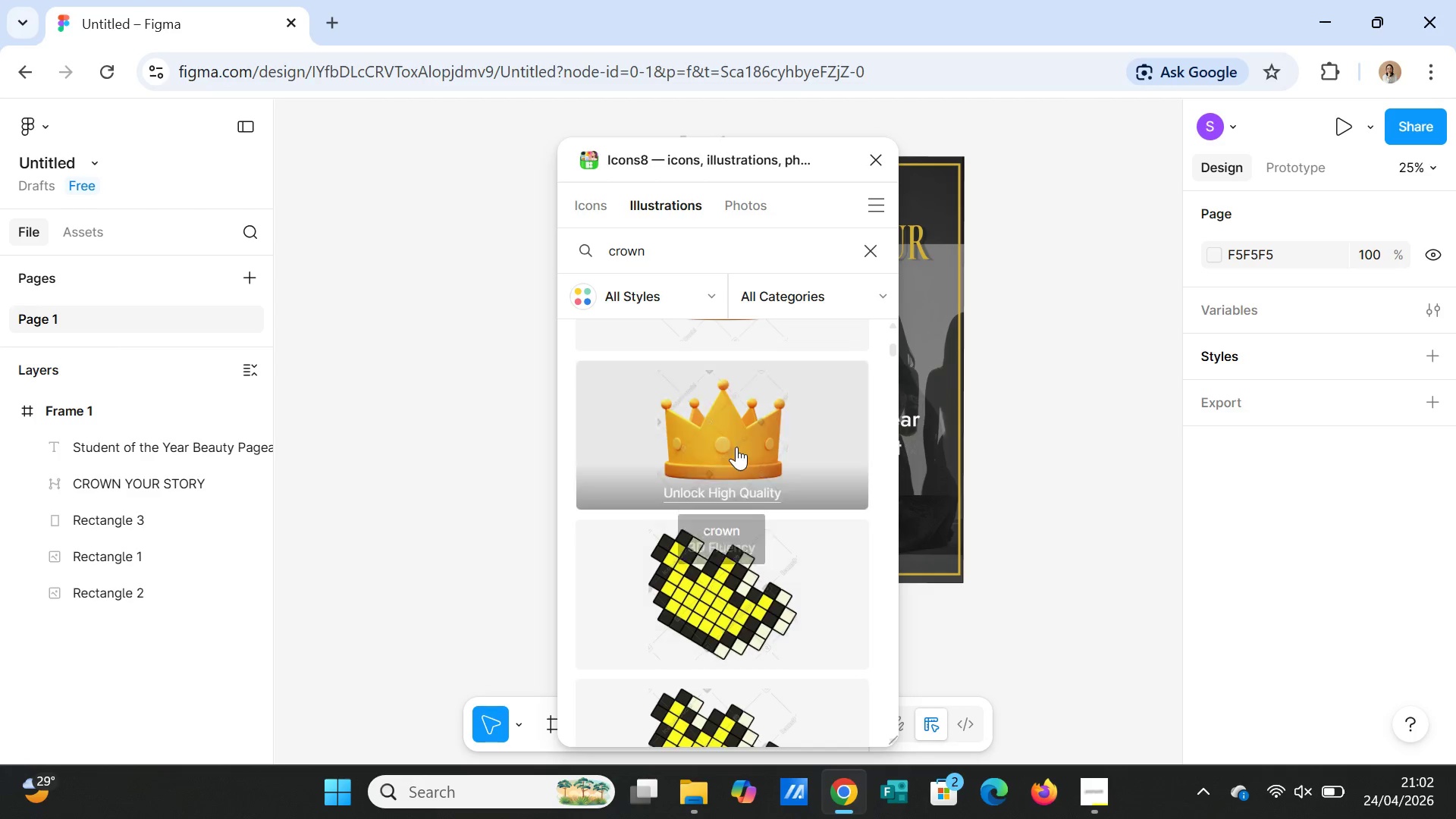 
left_click([735, 444])
 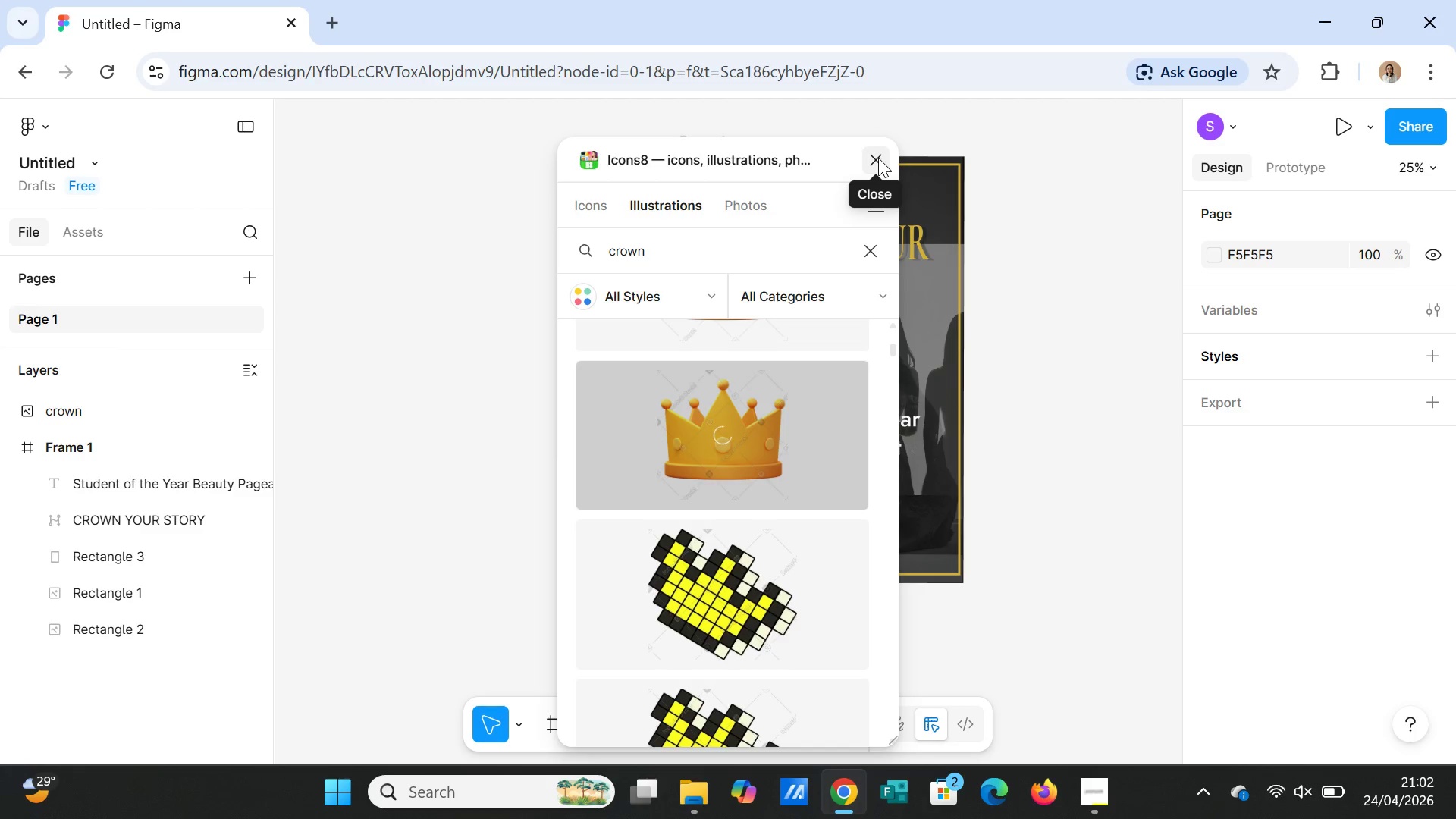 
left_click([878, 158])
 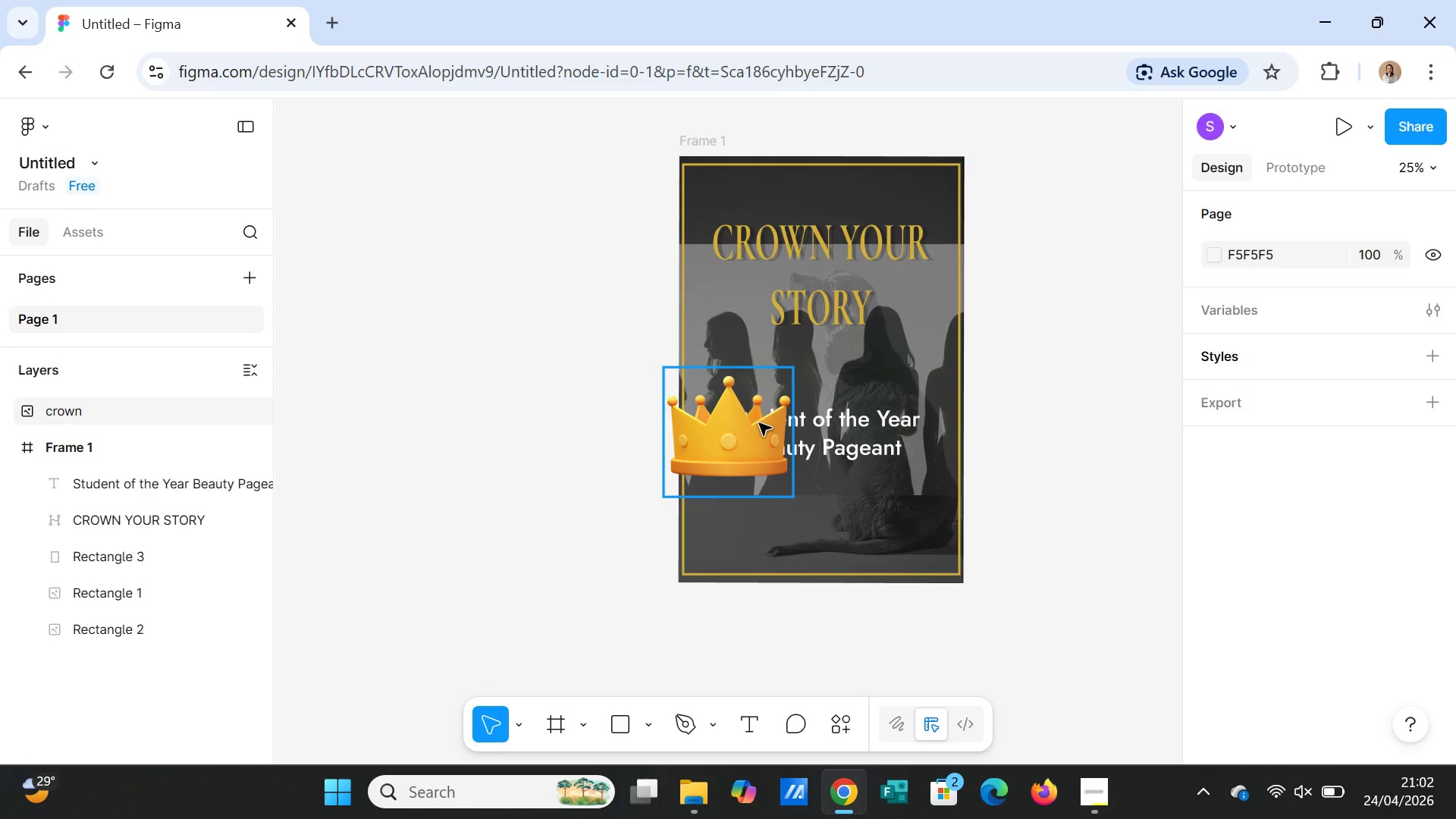 
left_click_drag(start_coordinate=[755, 427], to_coordinate=[855, 227])
 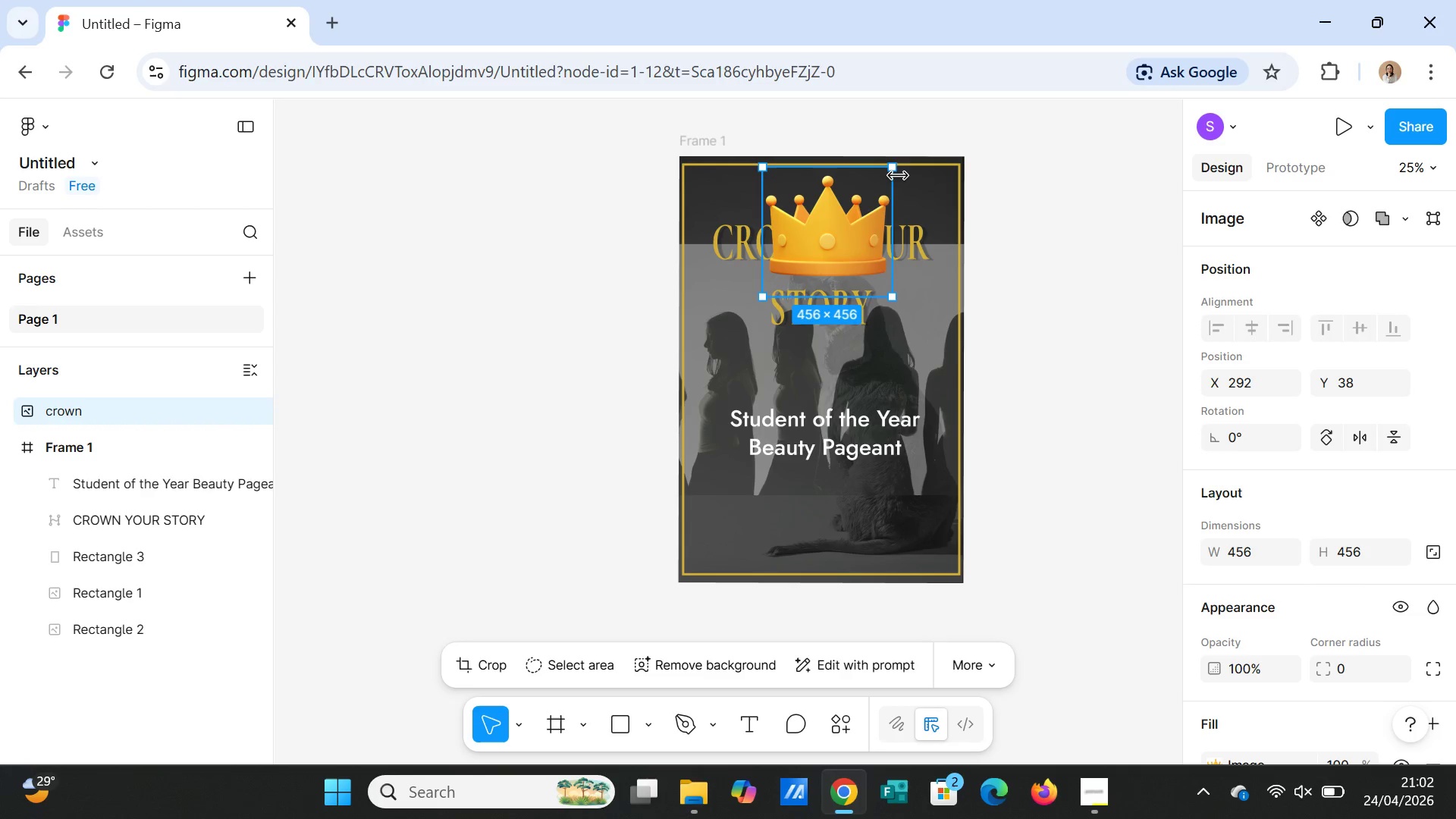 
left_click_drag(start_coordinate=[891, 170], to_coordinate=[846, 238])
 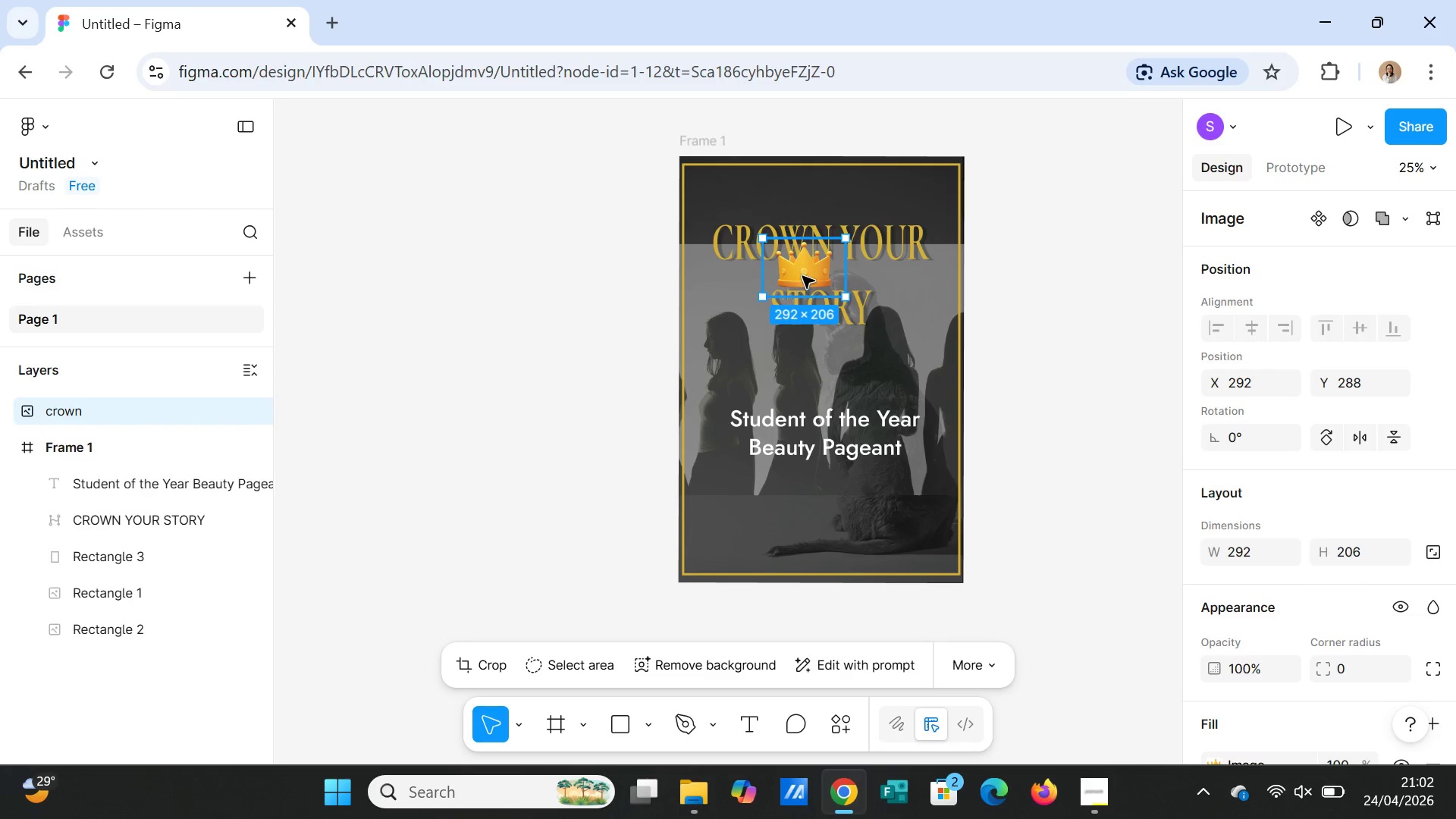 
left_click_drag(start_coordinate=[803, 276], to_coordinate=[739, 230])
 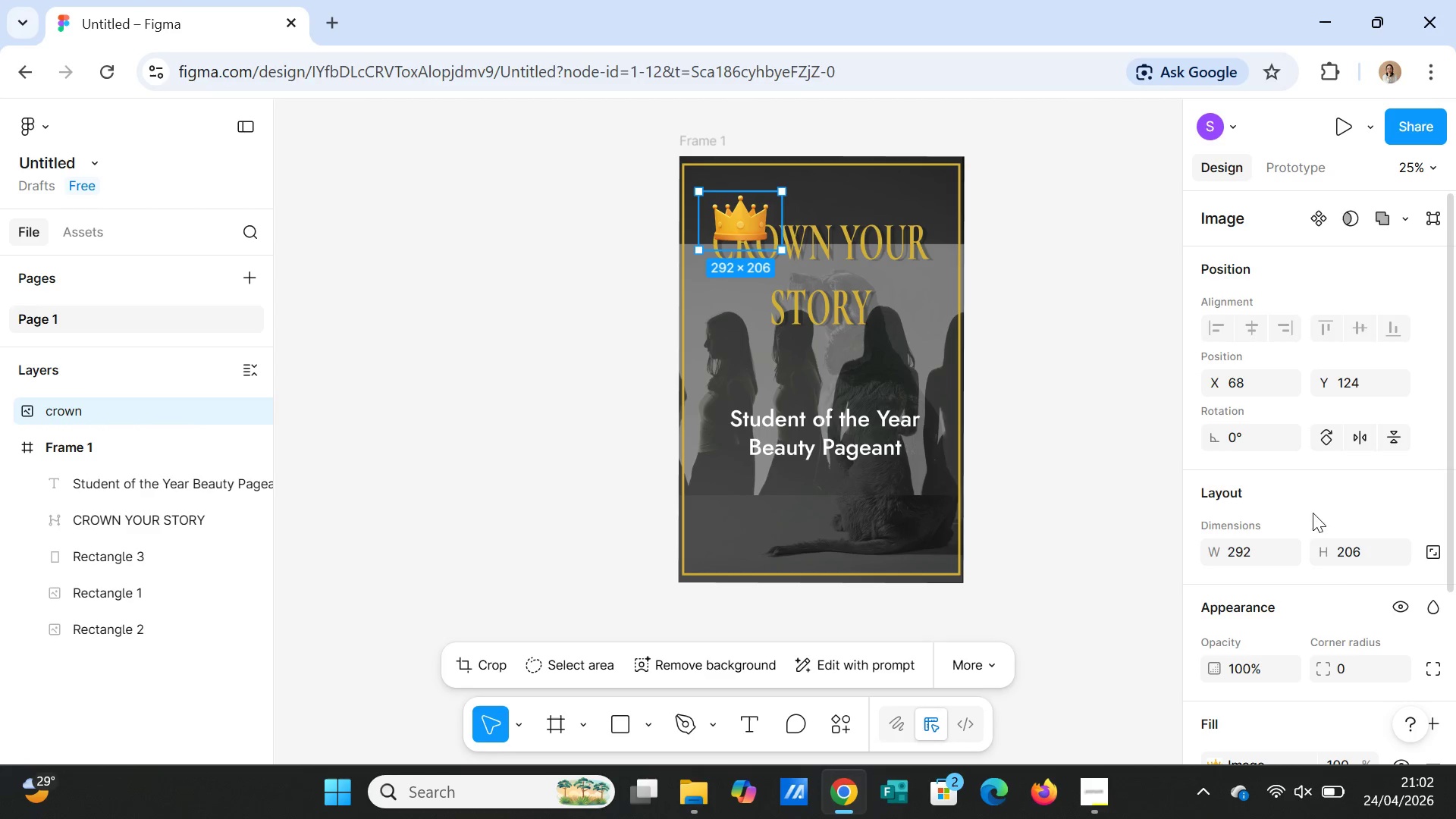 
scroll: coordinate [1336, 576], scroll_direction: down, amount: 1.0
 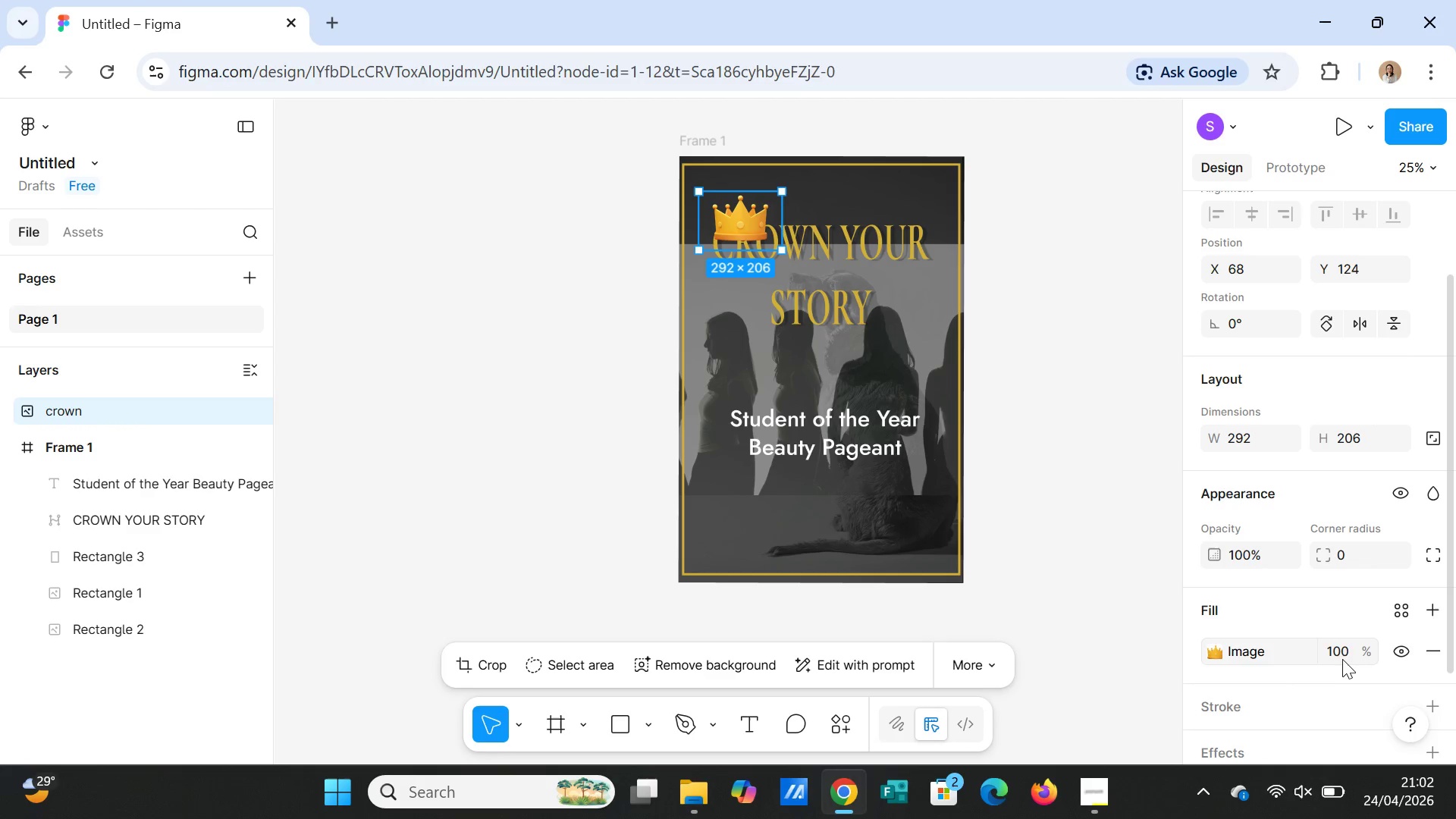 
left_click([1345, 658])
 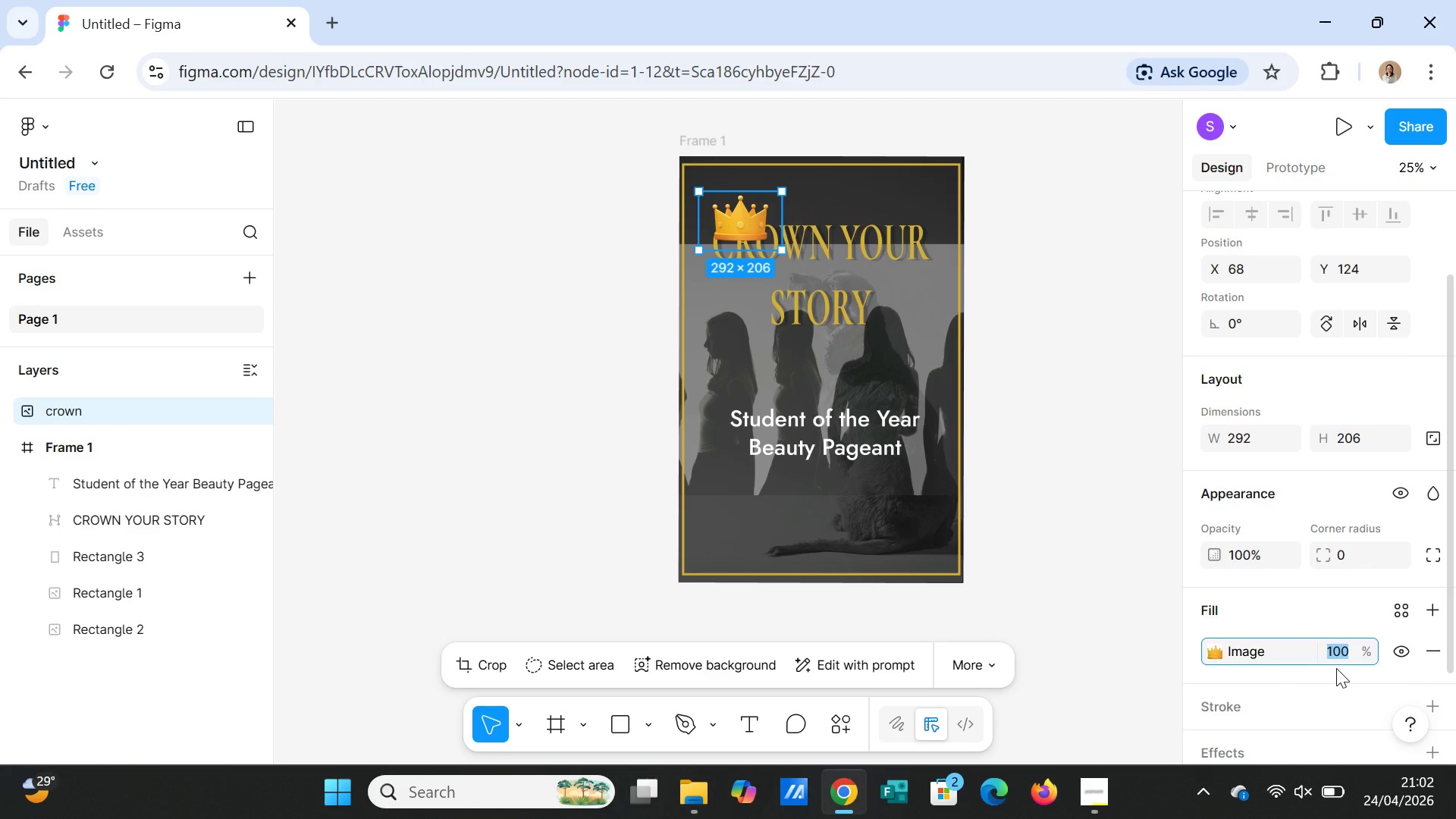 
type(50)
 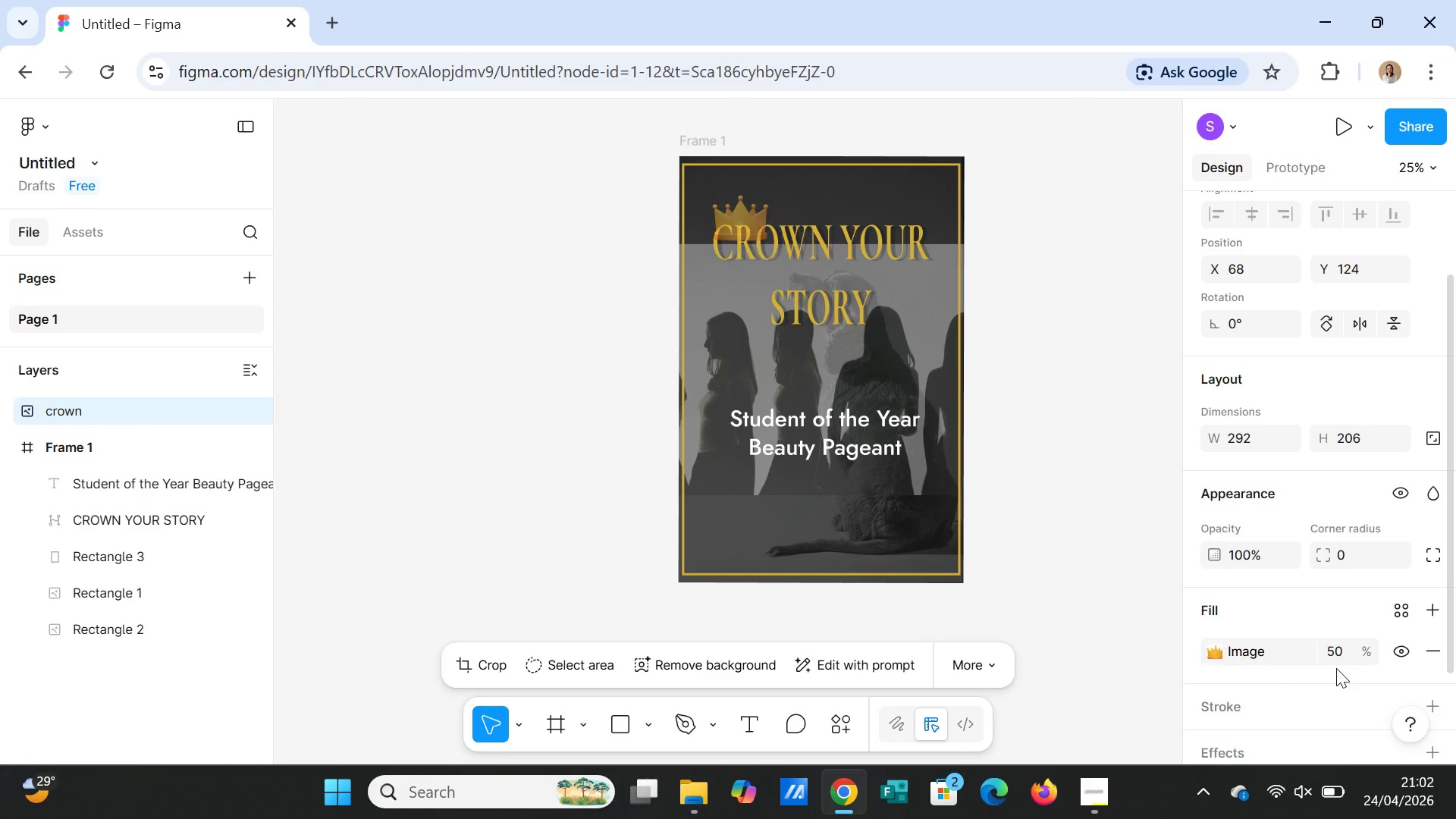 
key(Enter)
 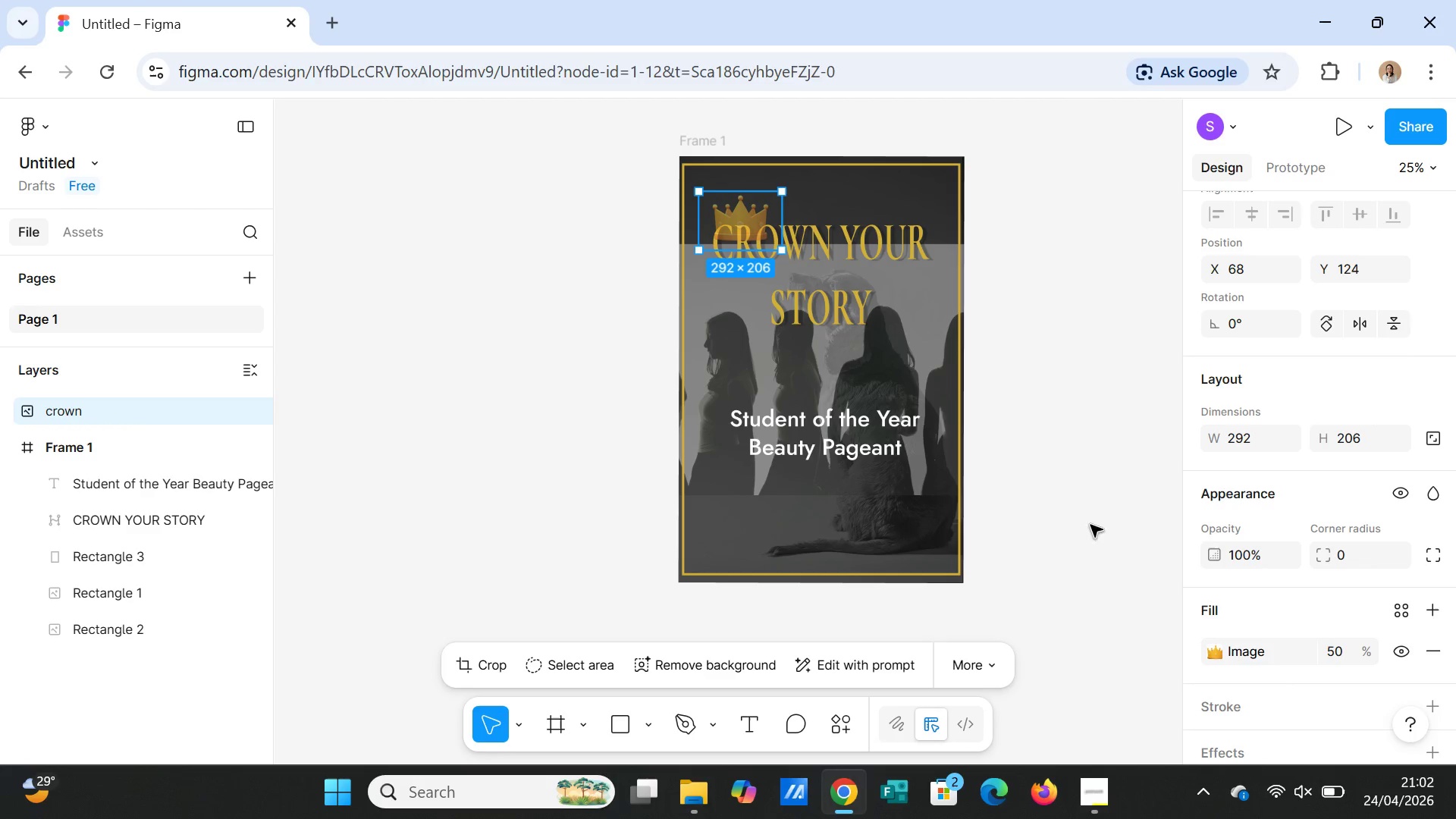 
left_click([1055, 461])
 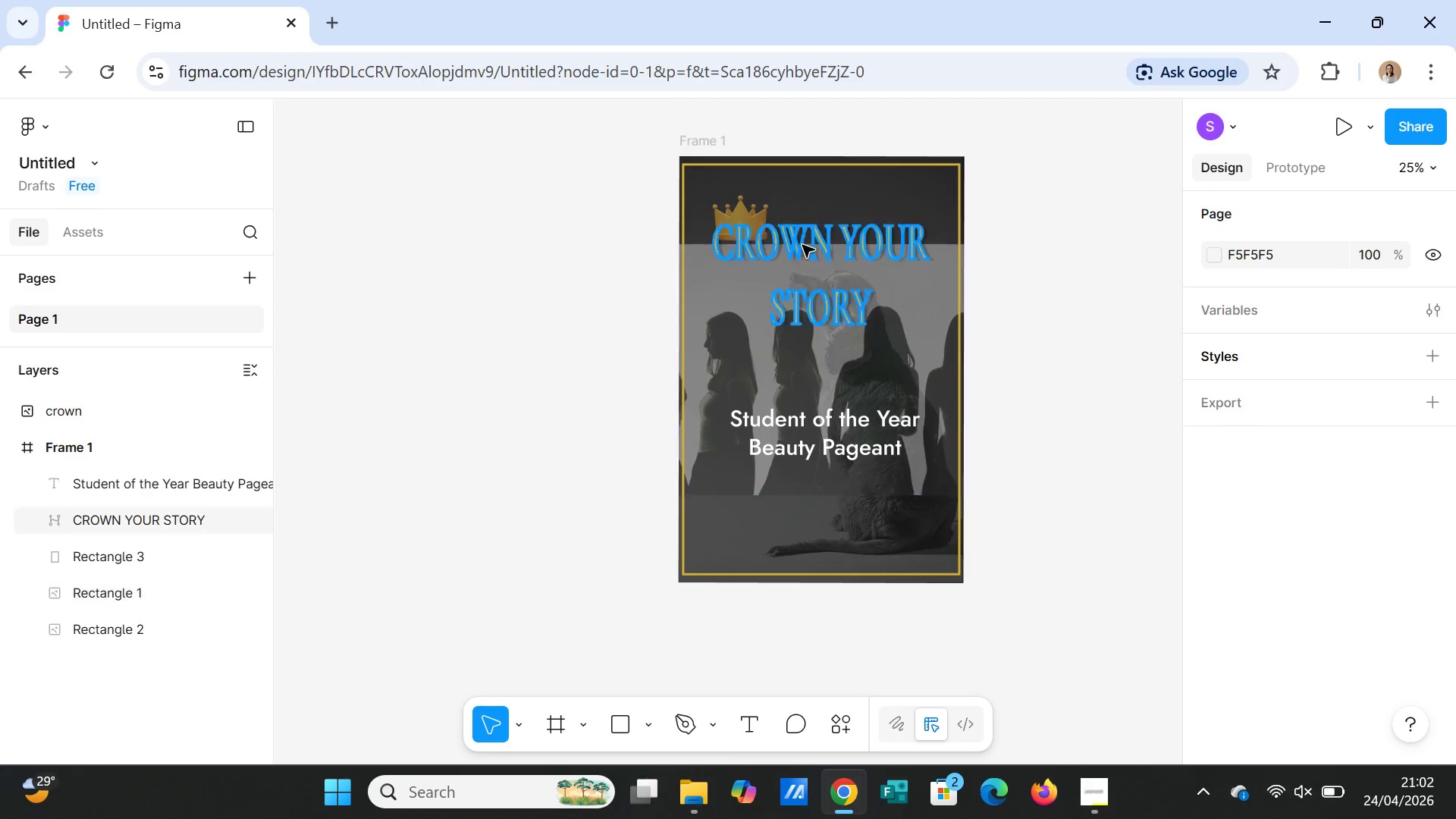 
left_click_drag(start_coordinate=[750, 225], to_coordinate=[751, 233])
 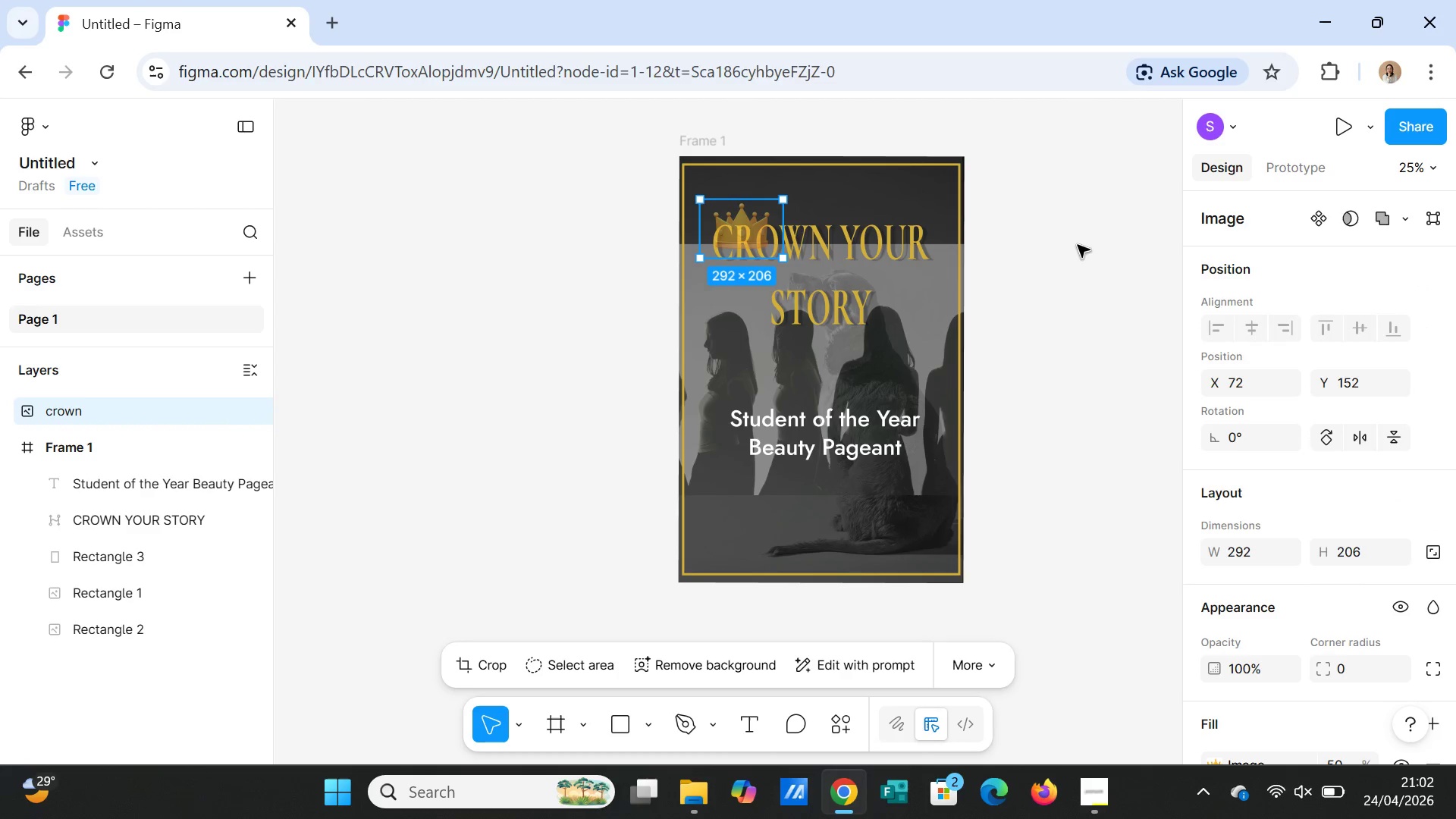 
left_click([1078, 245])
 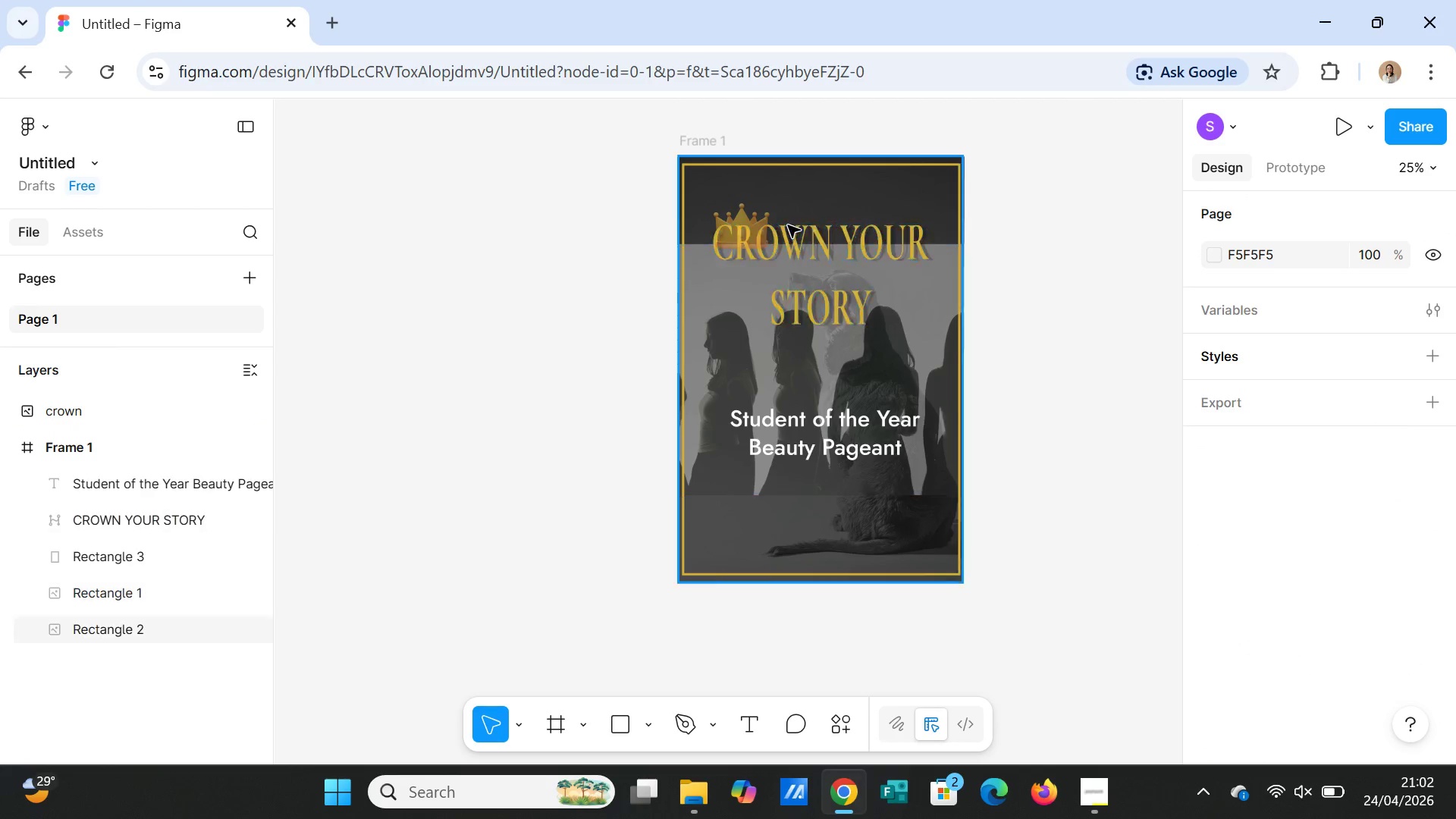 
left_click_drag(start_coordinate=[754, 219], to_coordinate=[753, 209])
 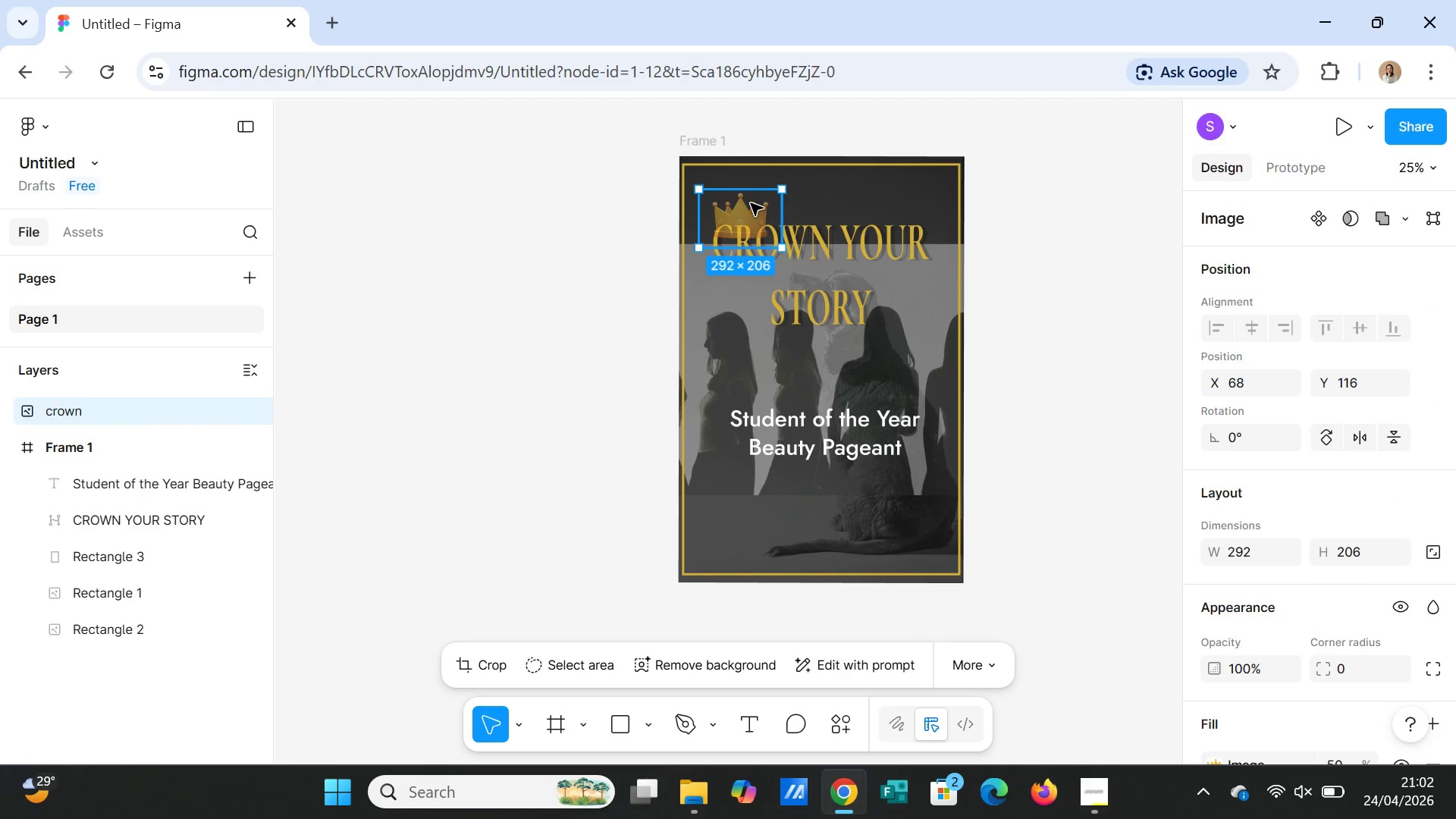 
left_click_drag(start_coordinate=[751, 203], to_coordinate=[749, 209])
 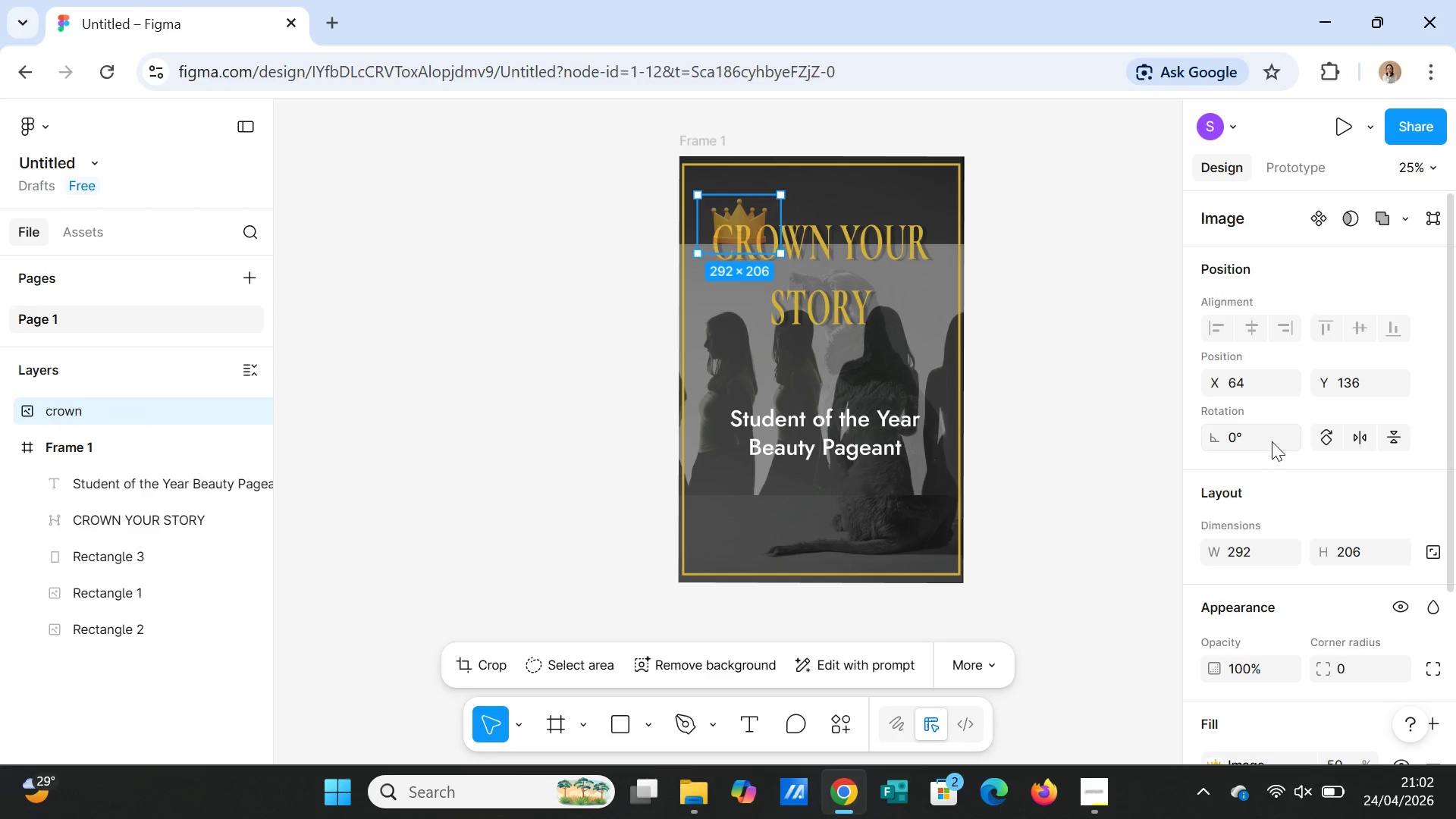 
left_click([1246, 442])
 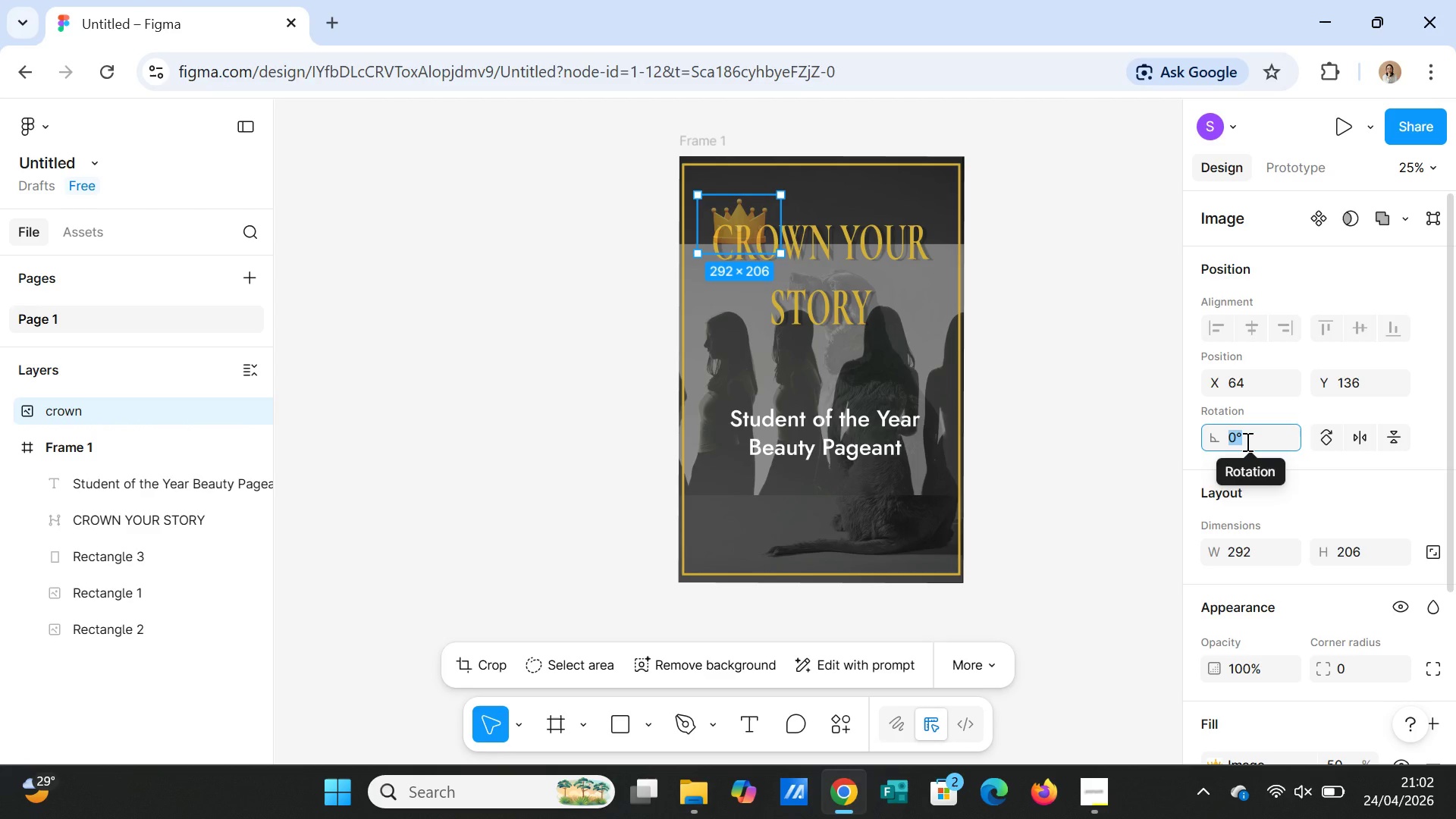 
type(-45)
 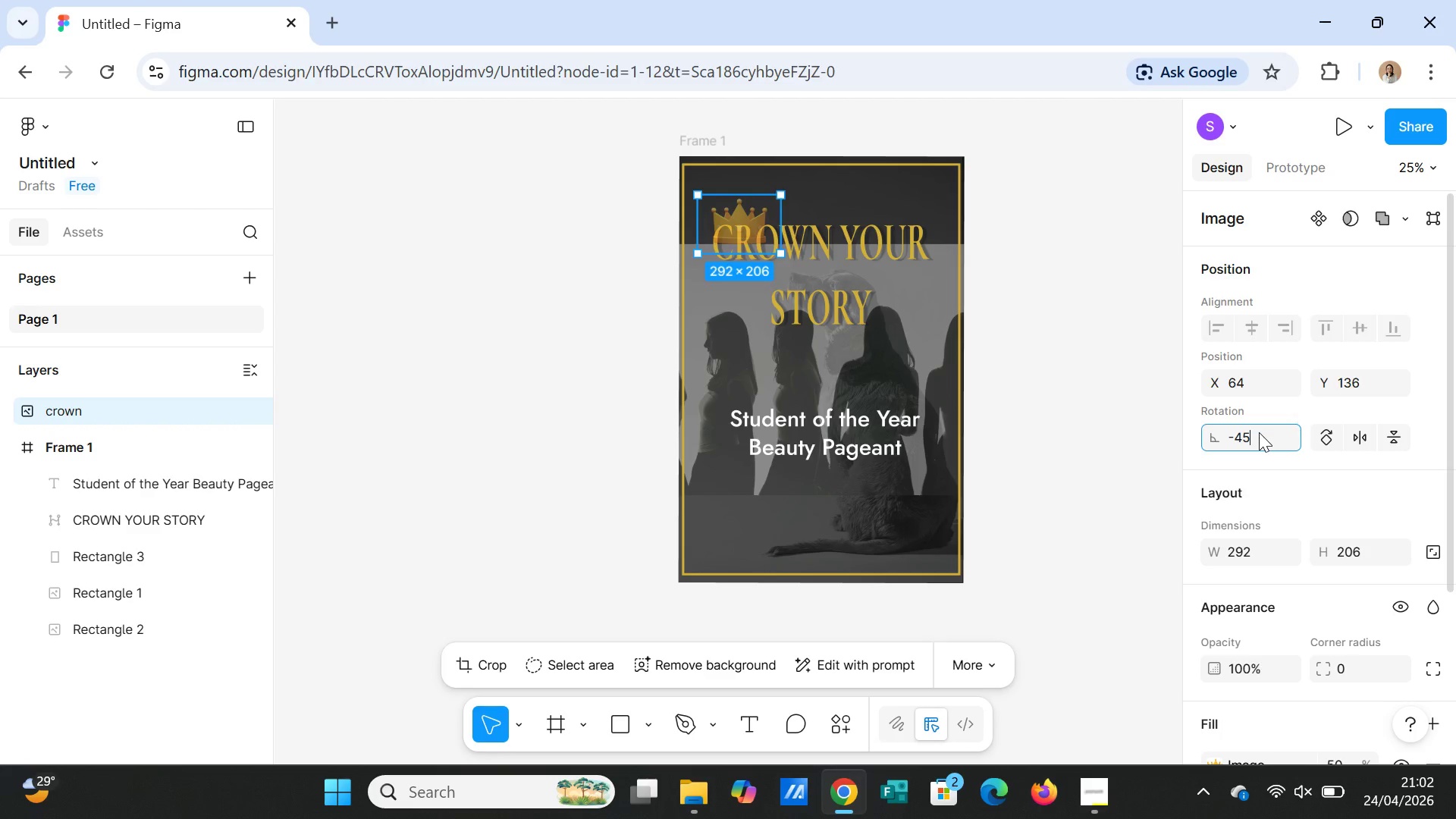 
key(Enter)
 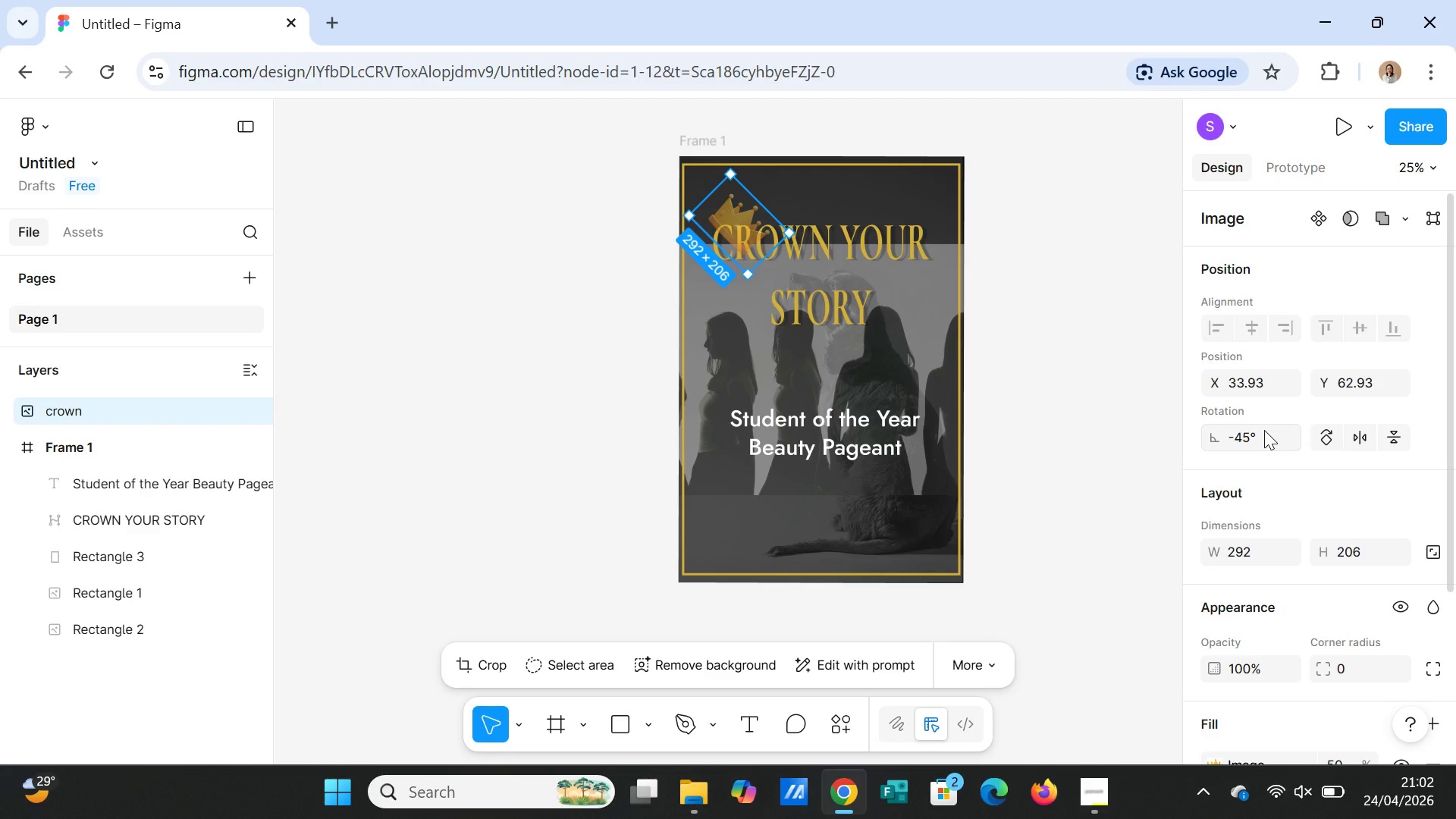 
left_click([1264, 431])
 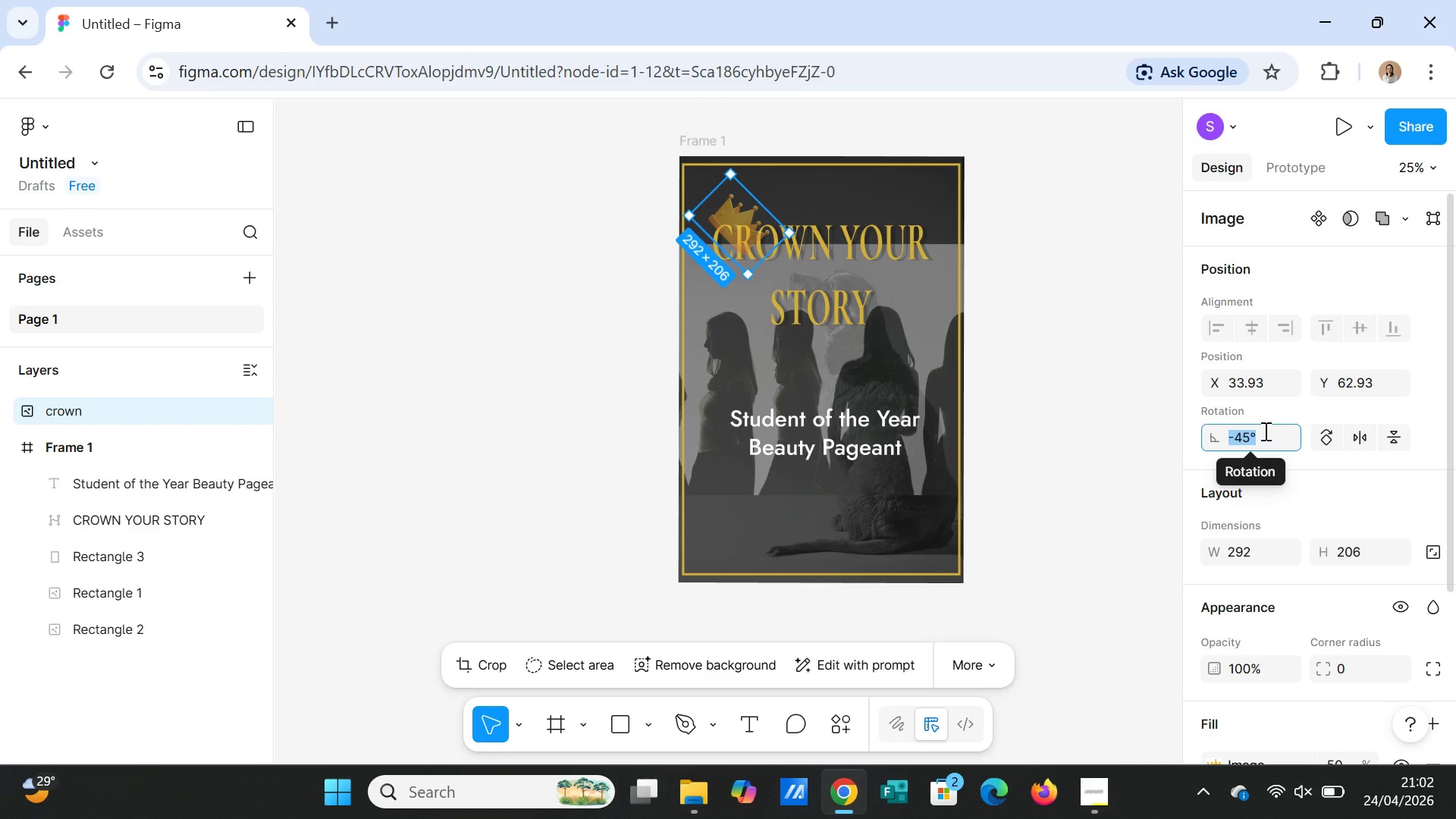 
type(45)
 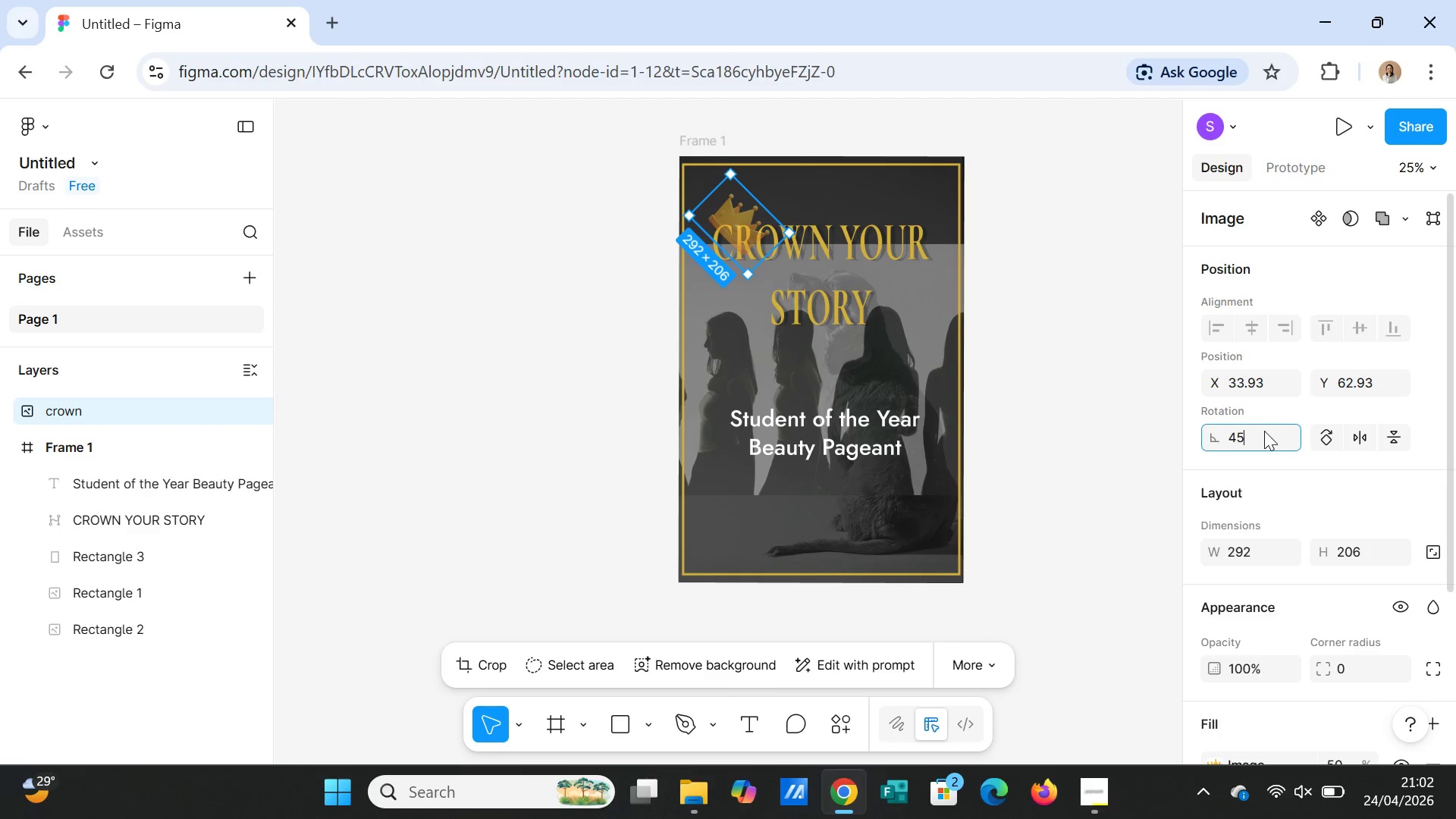 
key(Enter)
 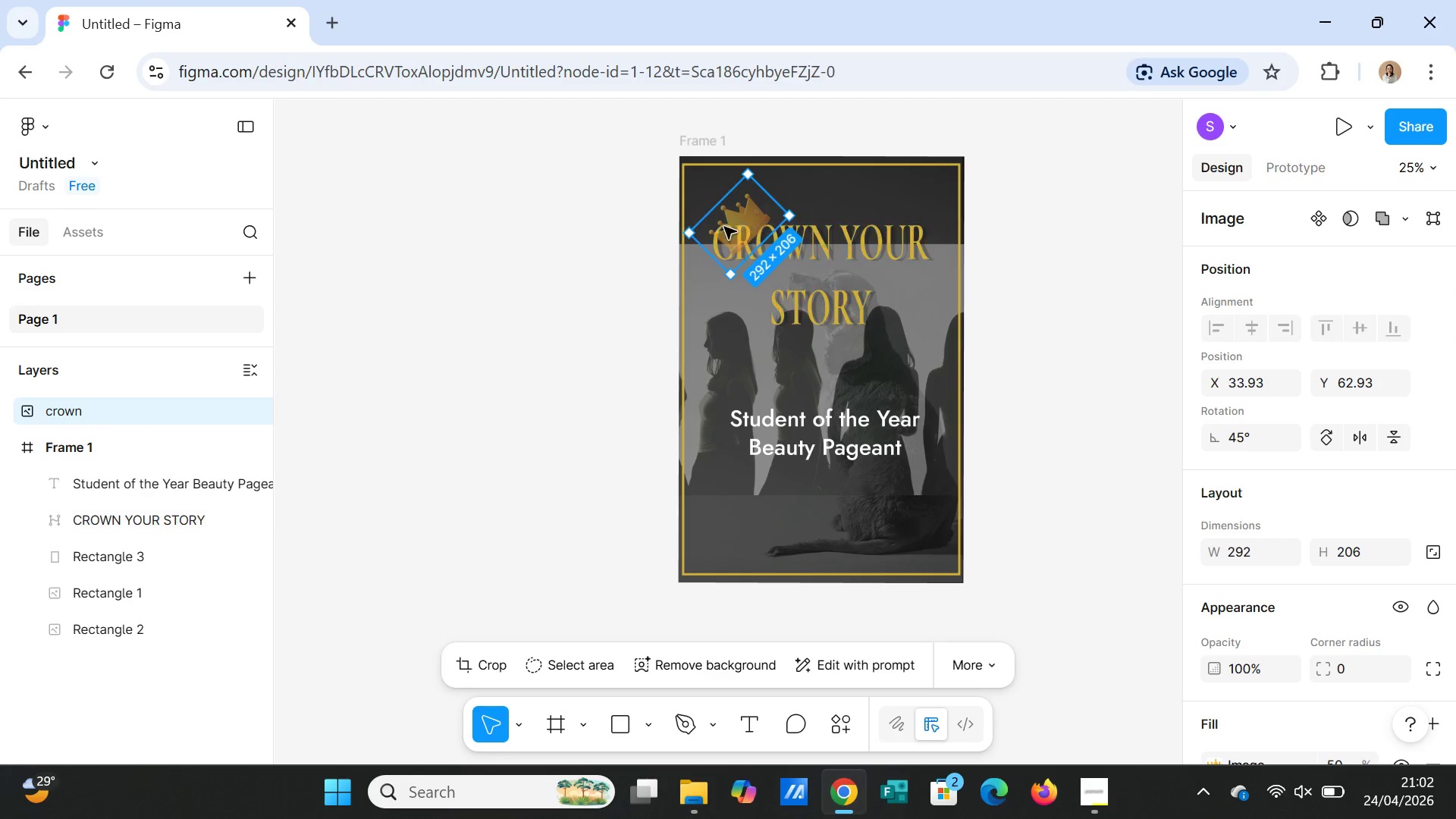 
left_click_drag(start_coordinate=[736, 221], to_coordinate=[724, 218])
 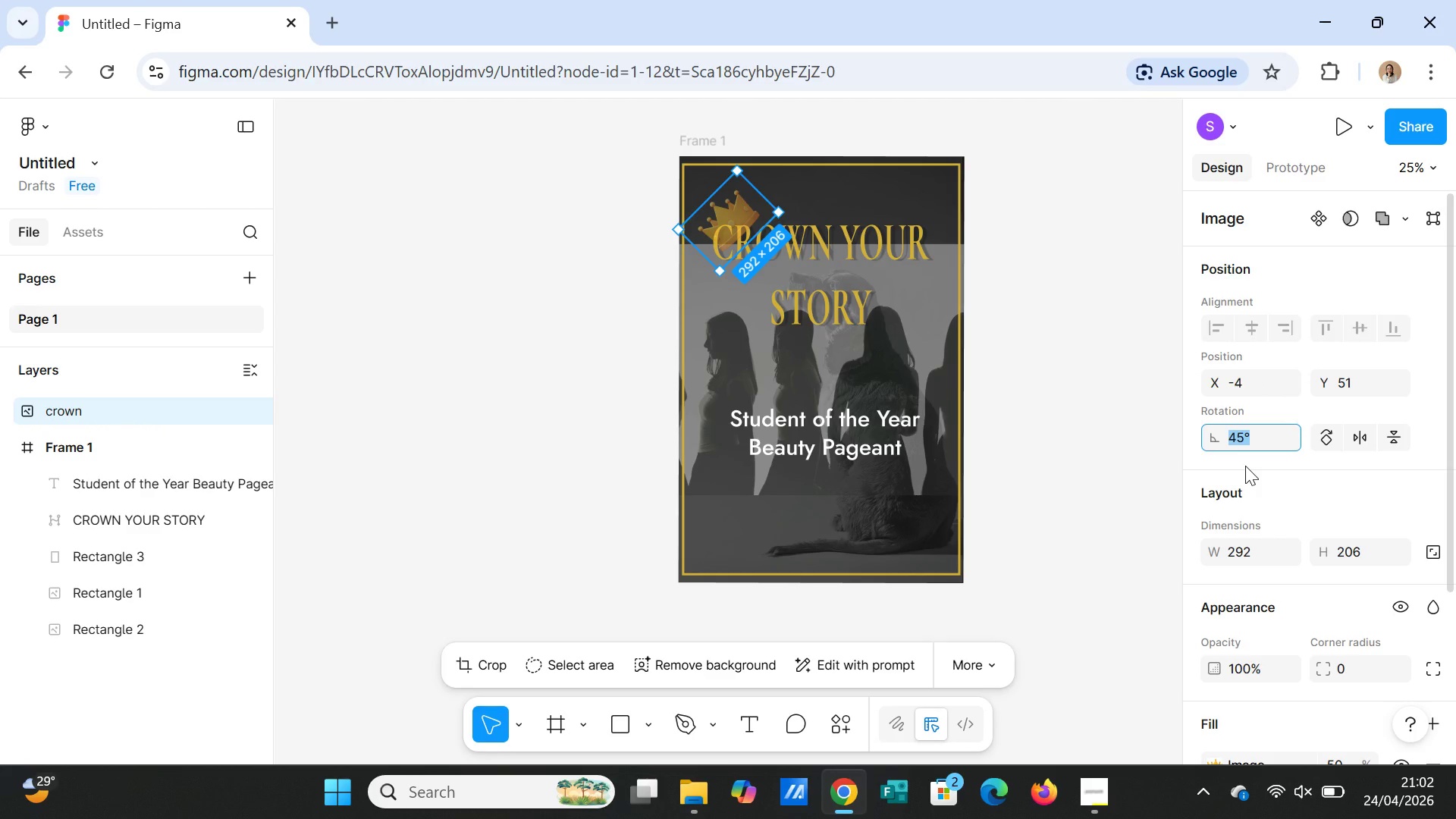 
type(30)
 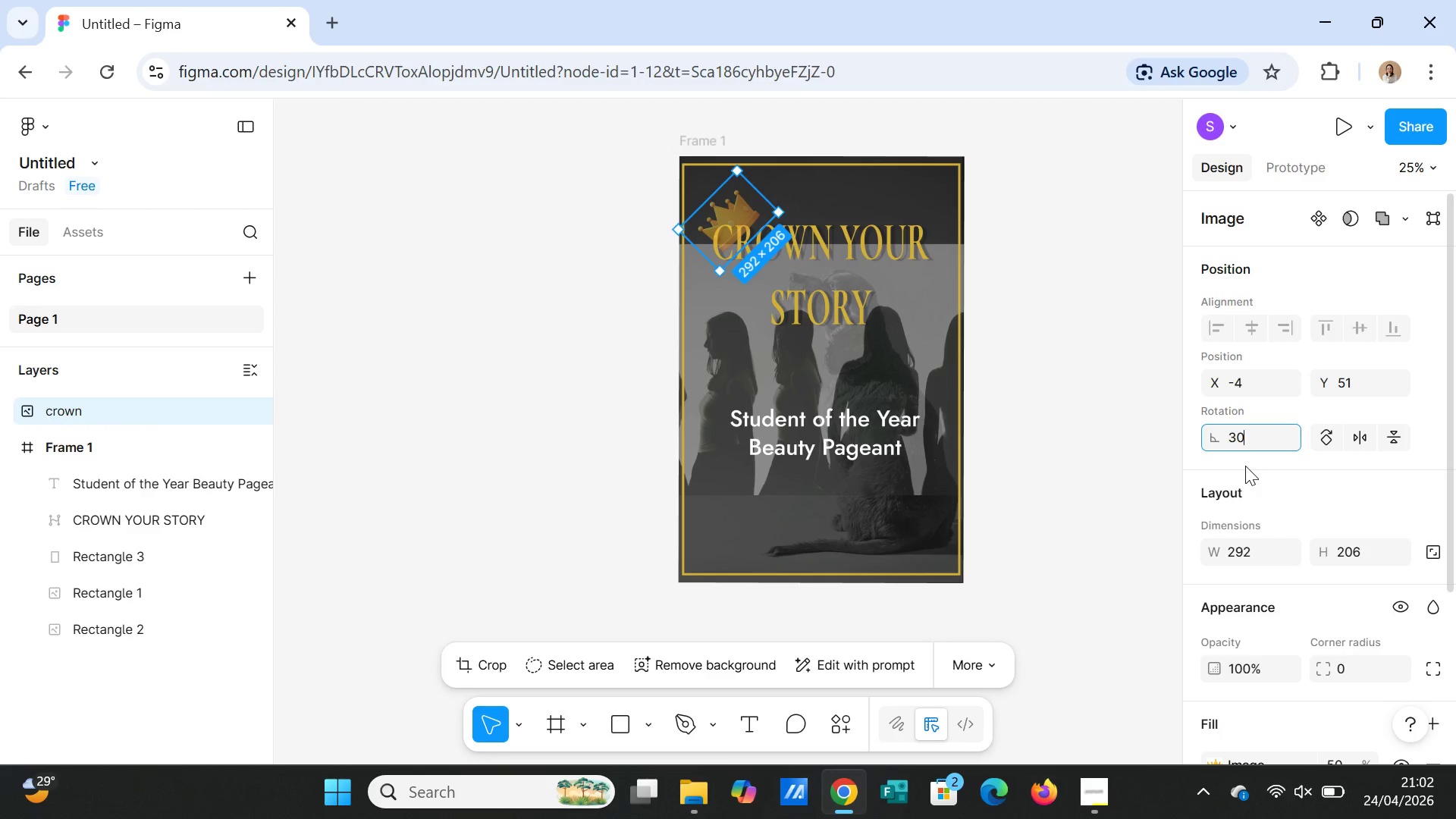 
key(Enter)
 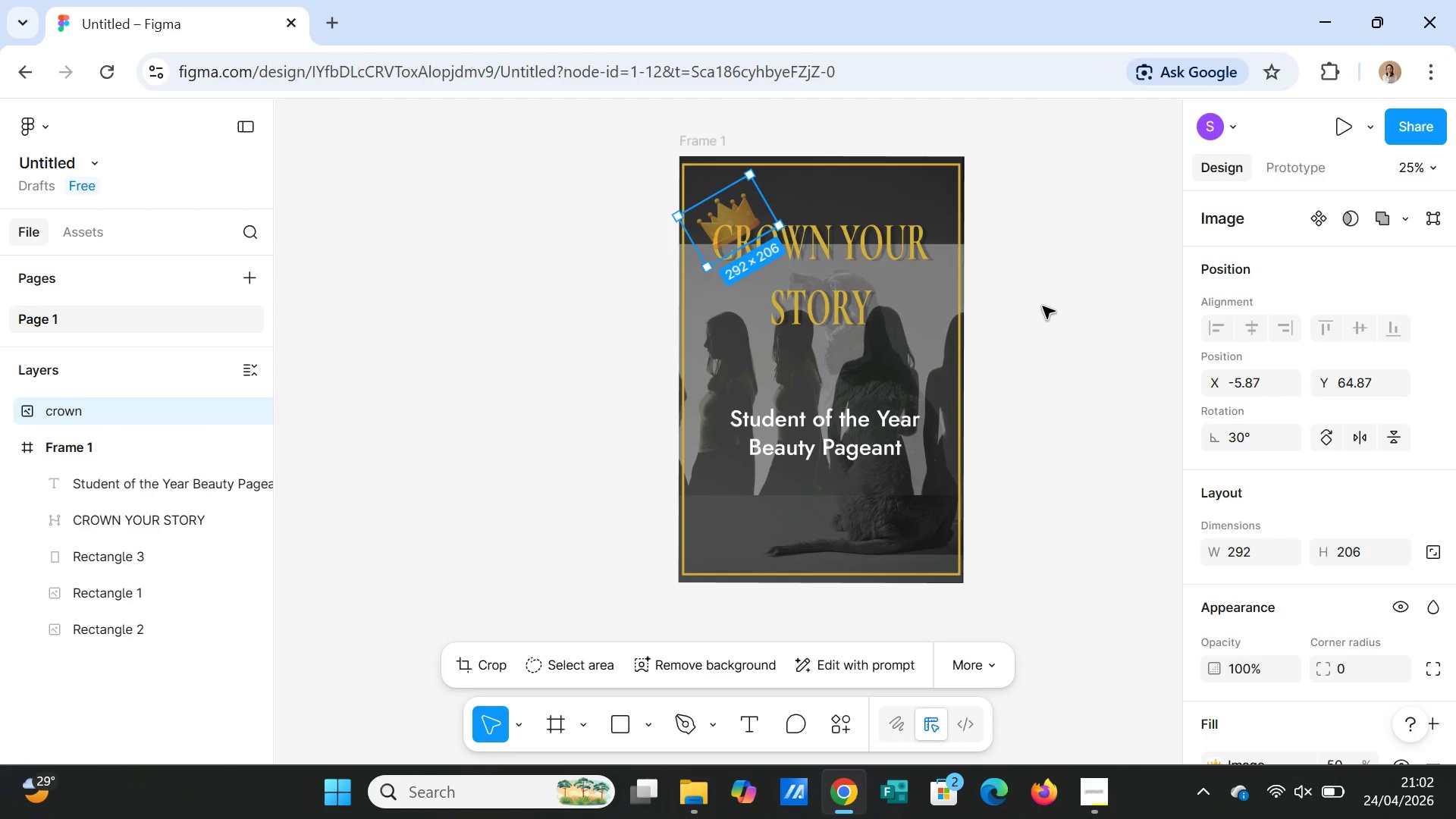 
left_click([1043, 306])
 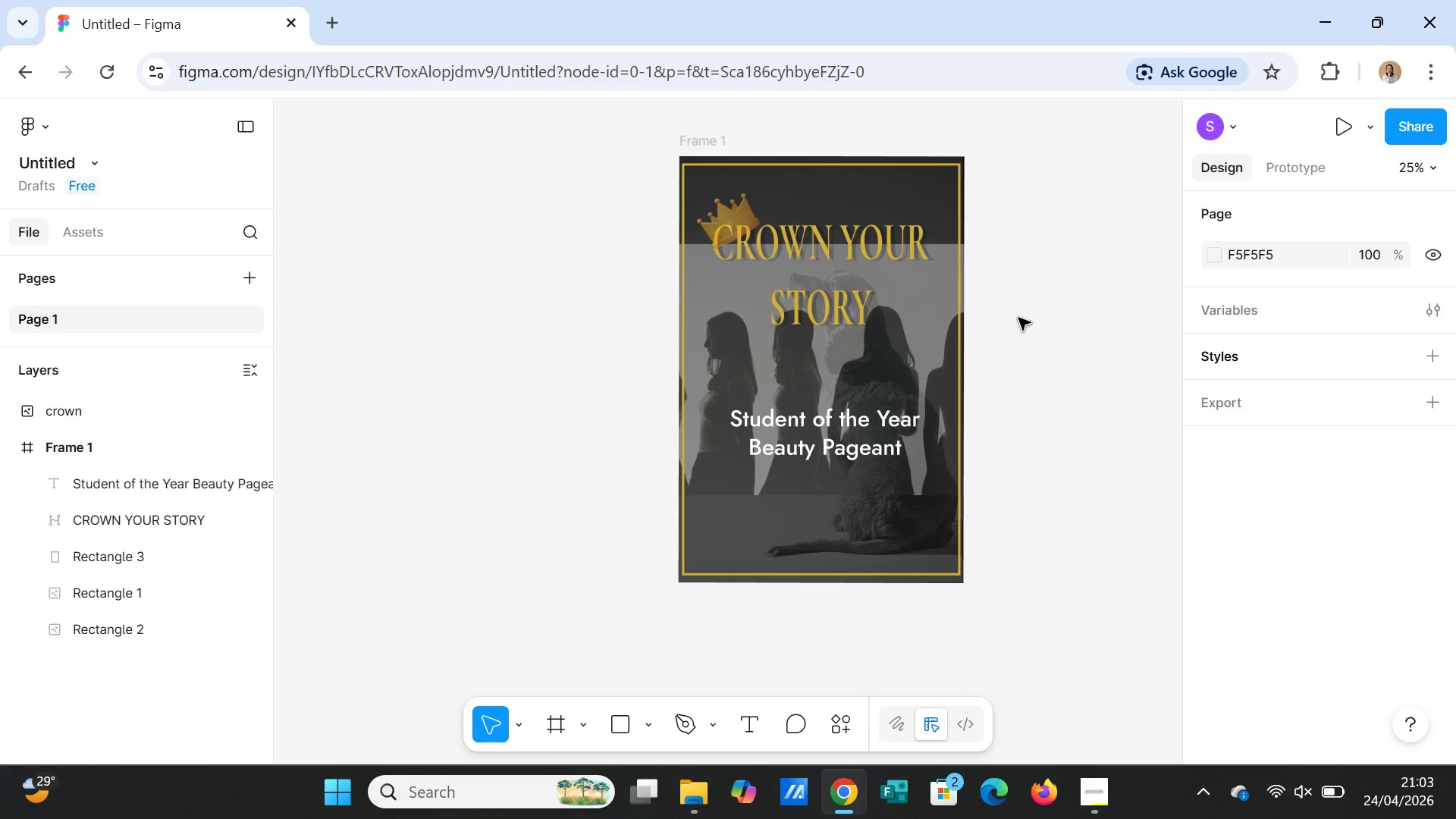 
wait(5.06)
 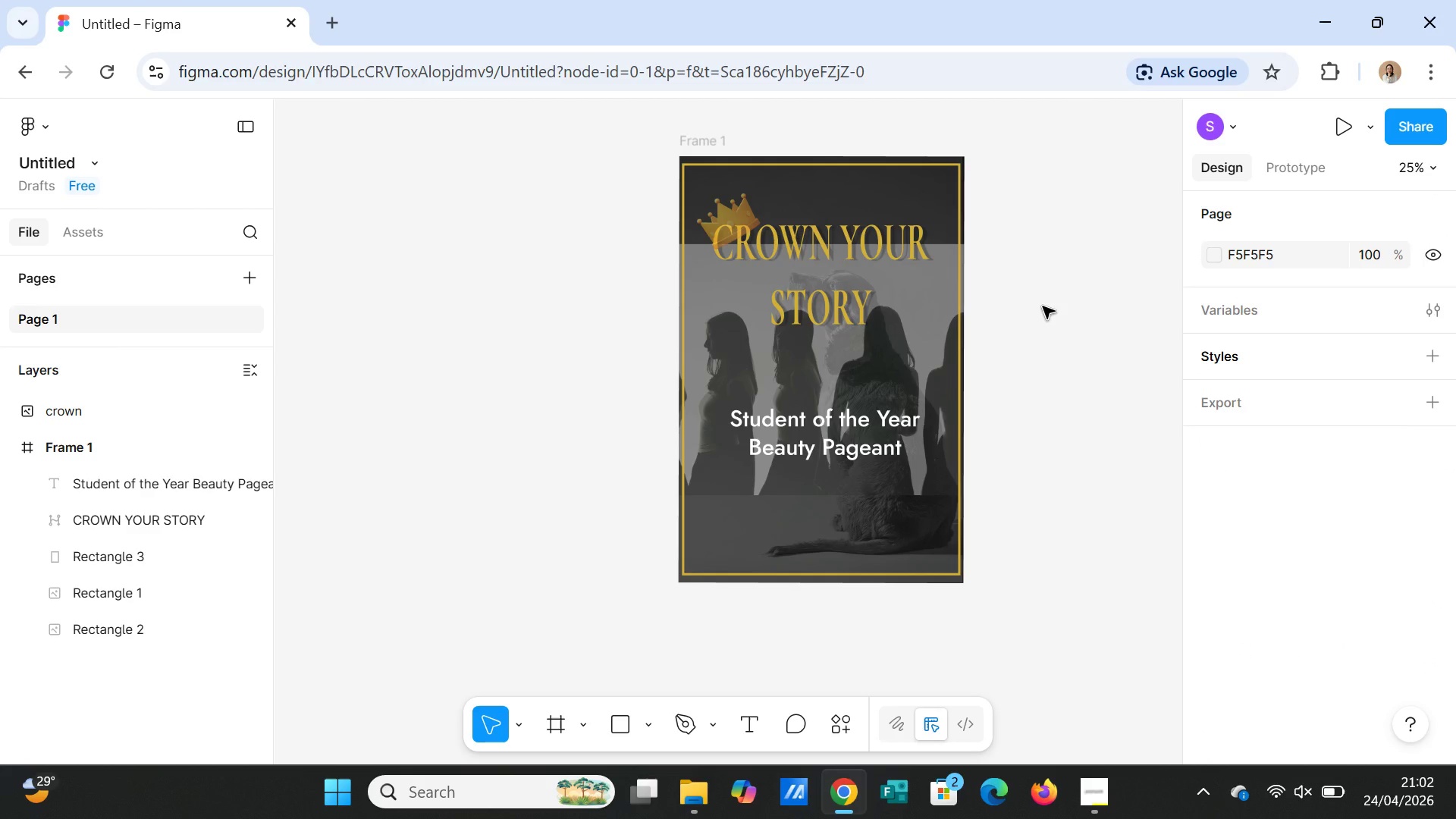 
left_click([747, 209])
 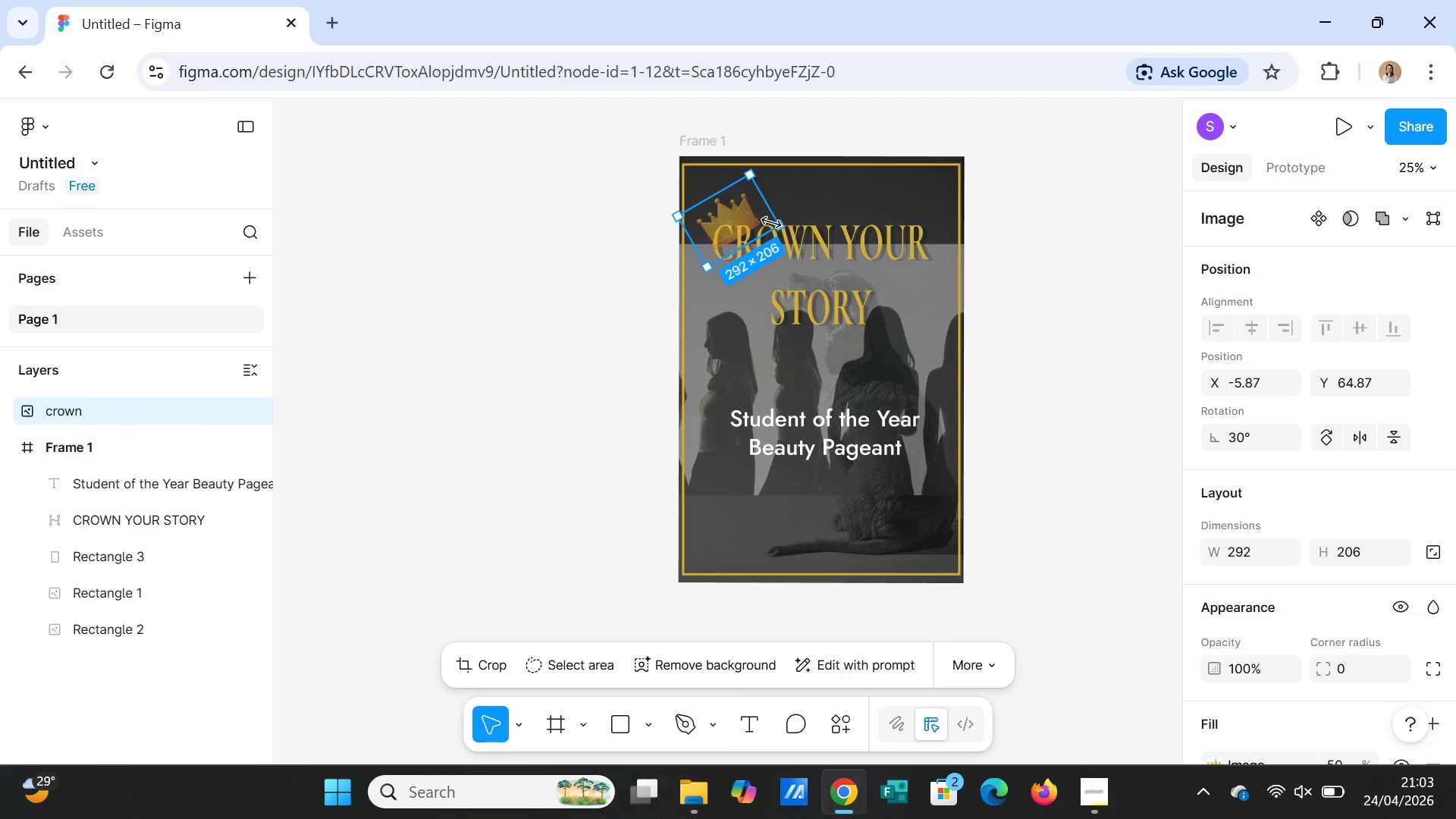 
left_click_drag(start_coordinate=[780, 228], to_coordinate=[790, 231])
 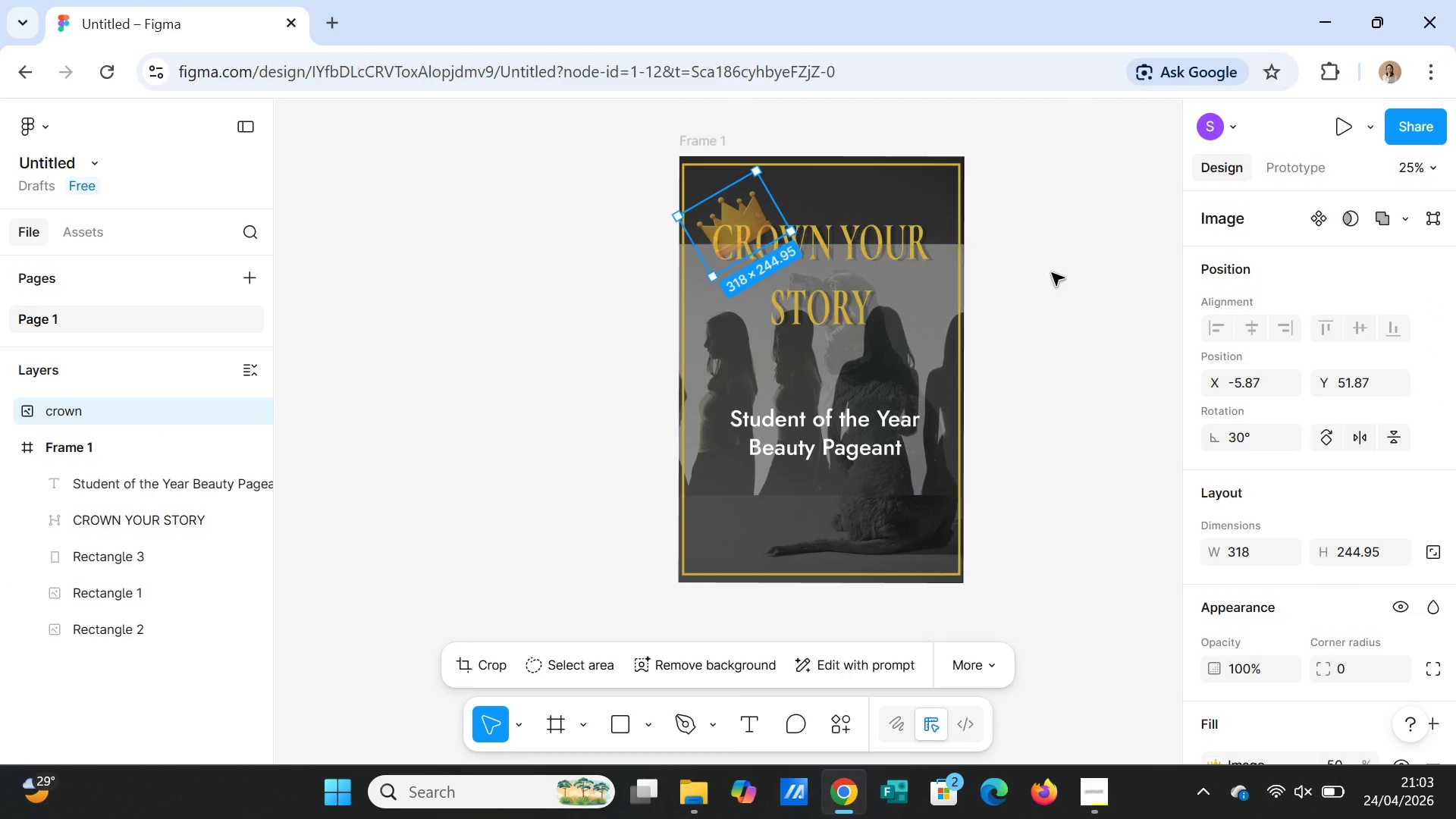 
left_click([1052, 273])
 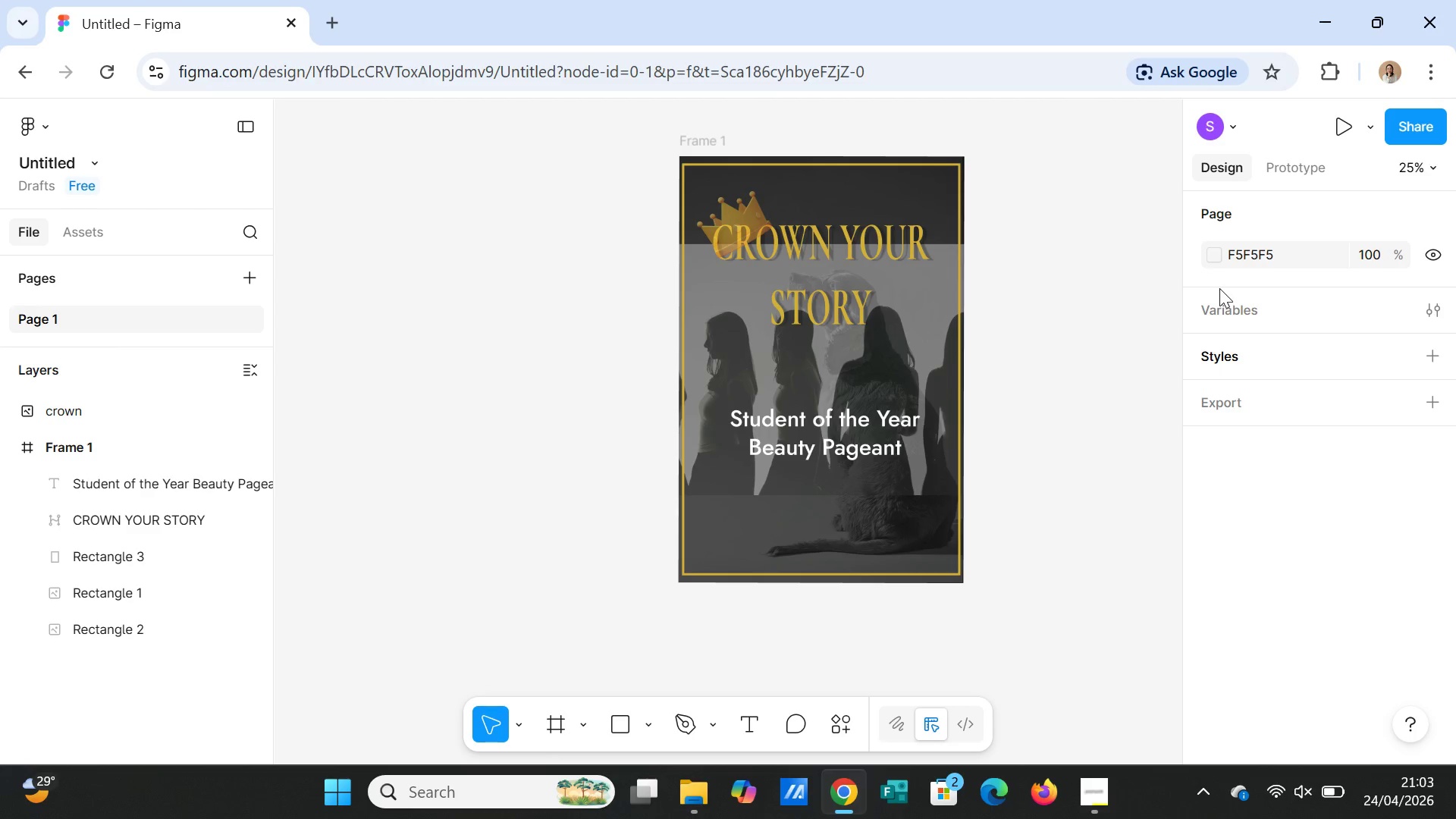 
wait(57.44)
 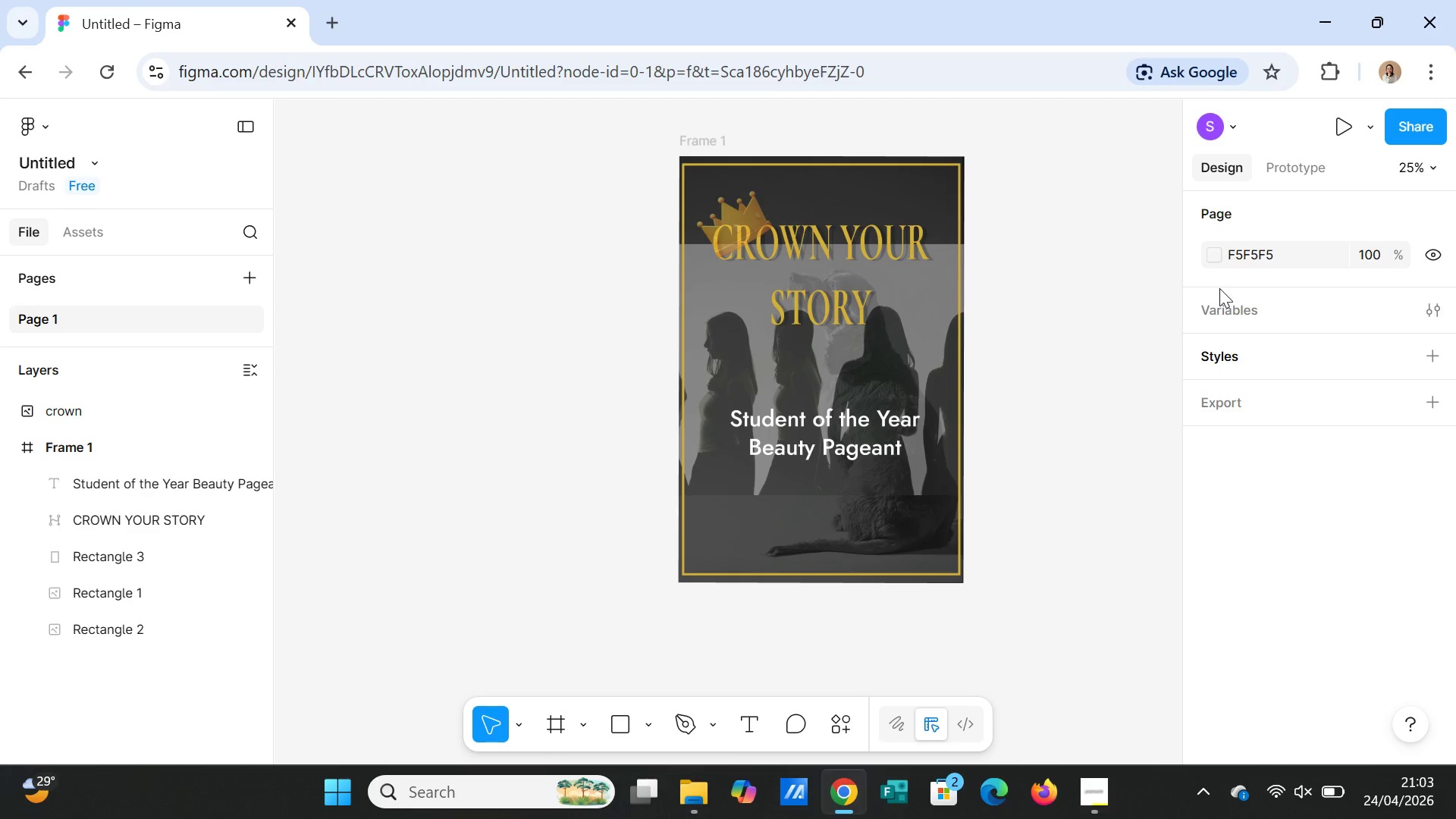 
left_click([757, 211])
 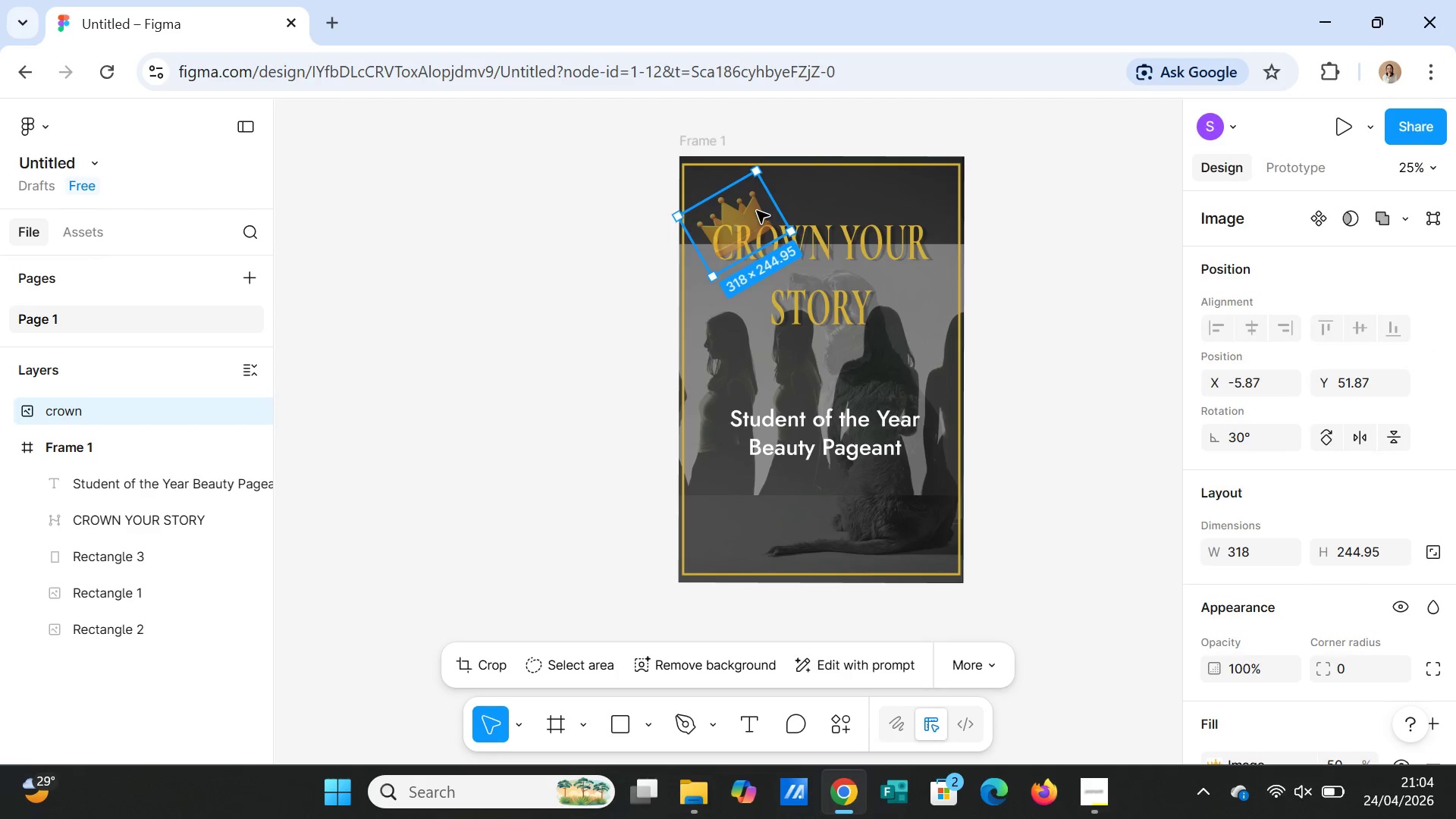 
key(Delete)
 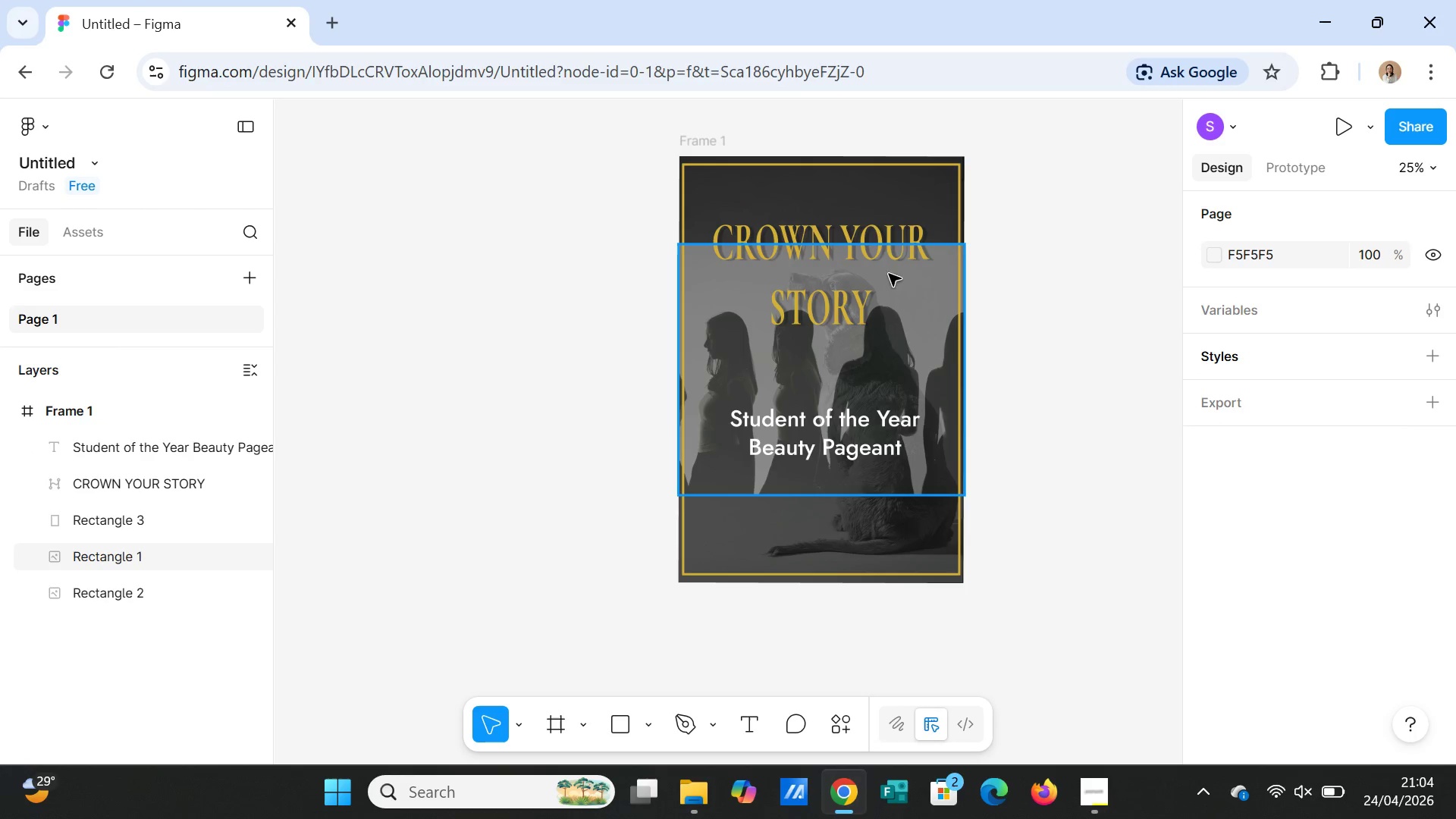 
left_click([1023, 354])
 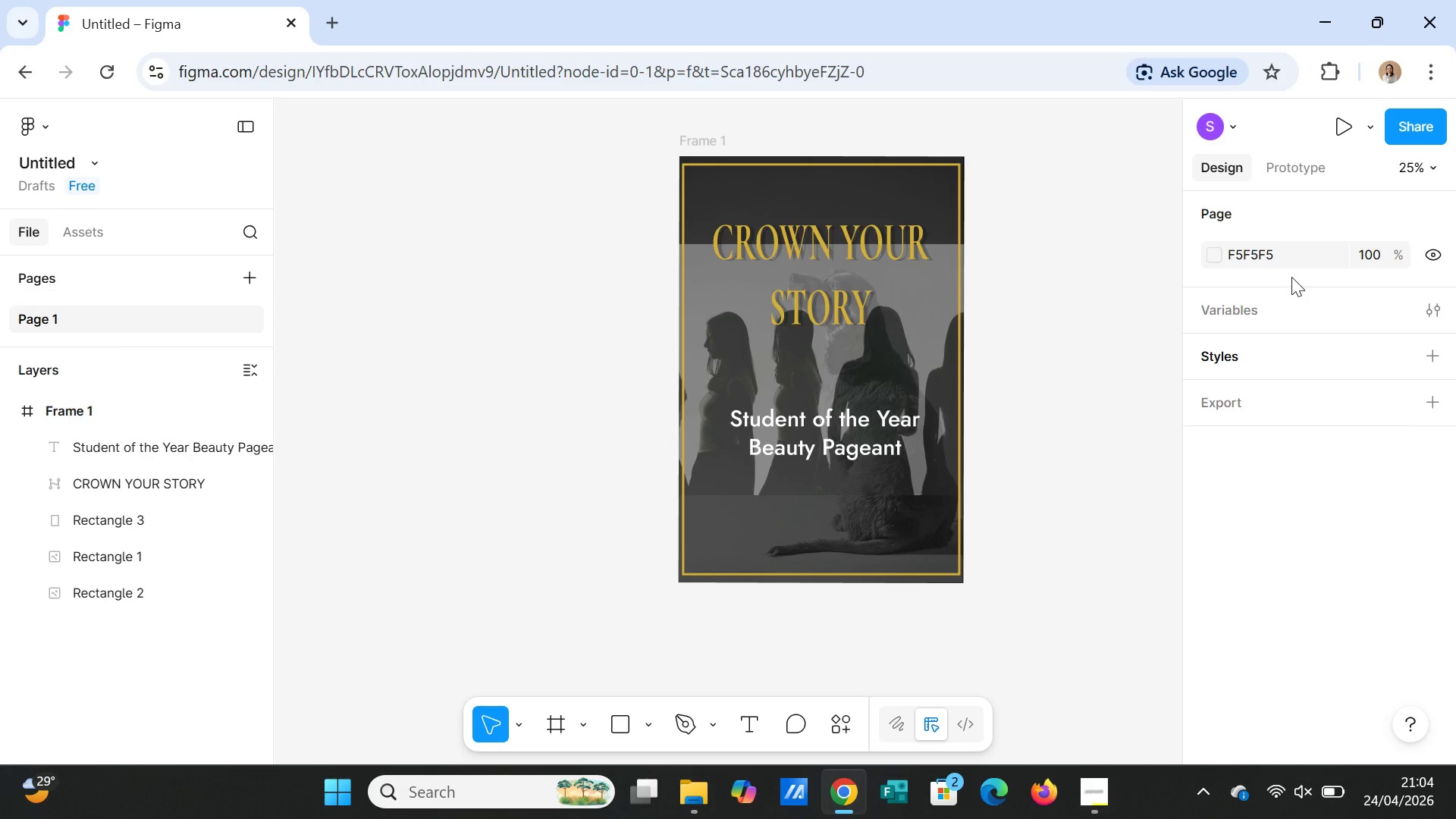 
wait(13.59)
 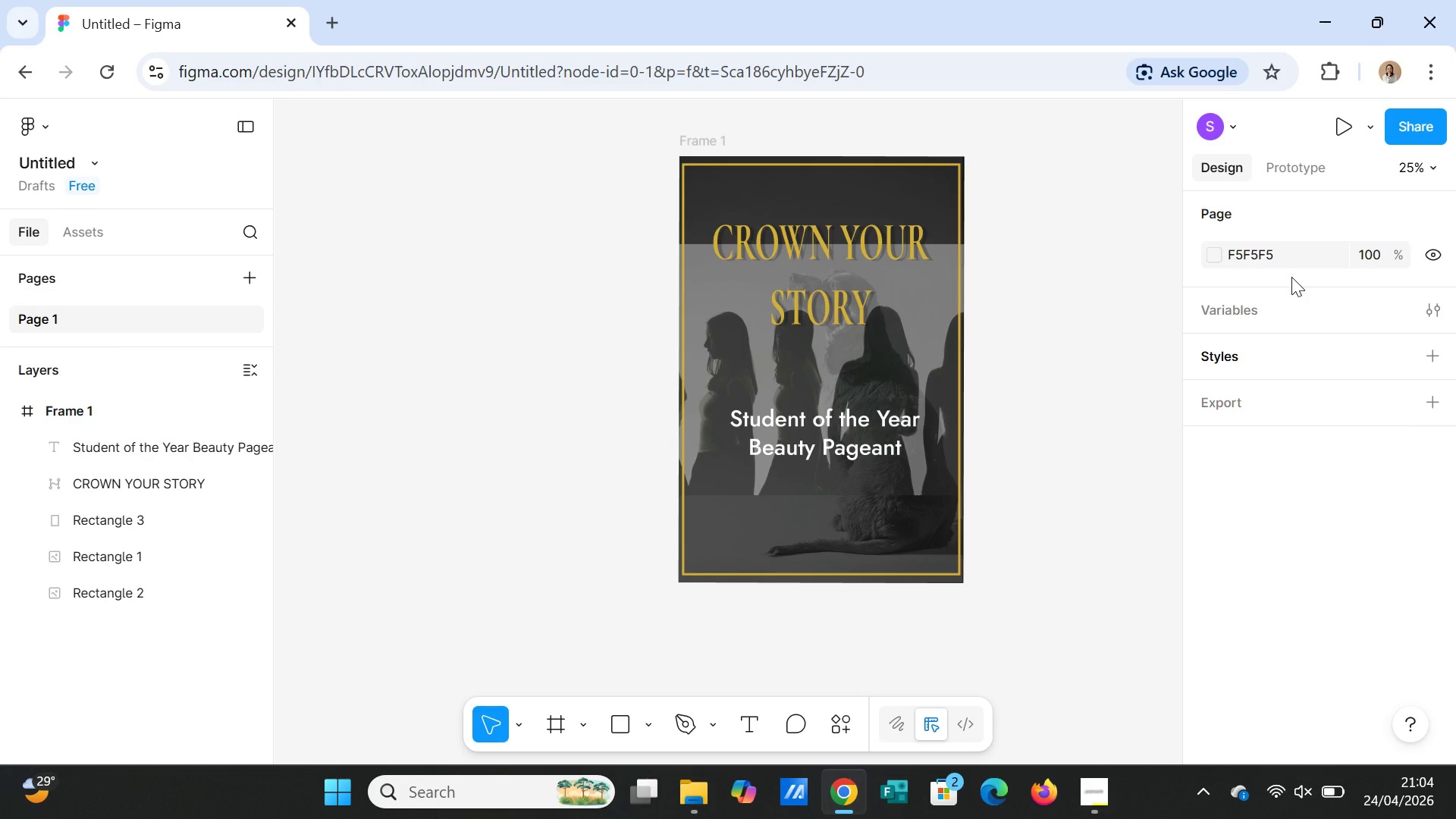 
left_click([853, 444])
 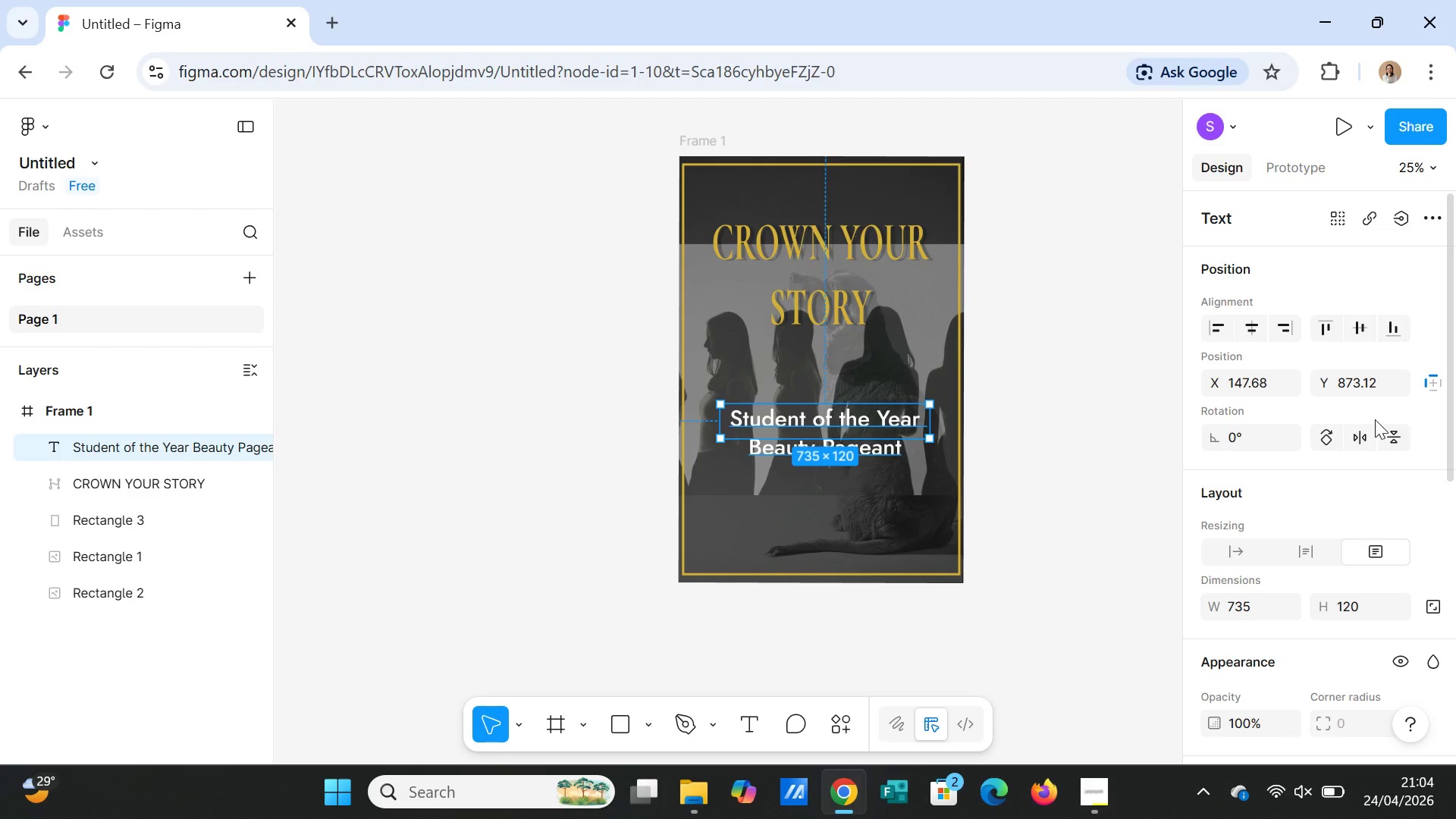 
wait(21.69)
 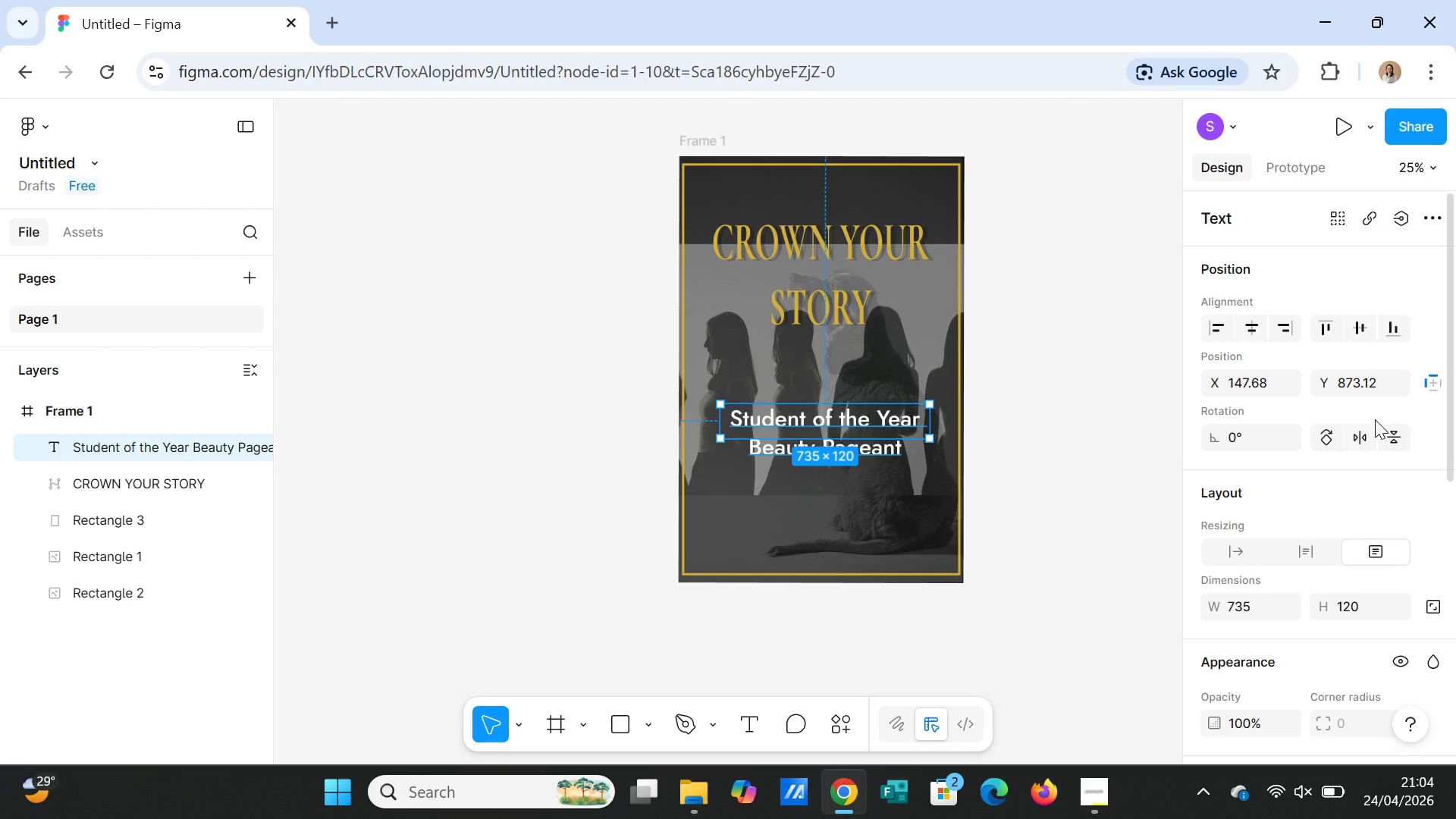 
scroll: coordinate [1273, 626], scroll_direction: down, amount: 3.0
 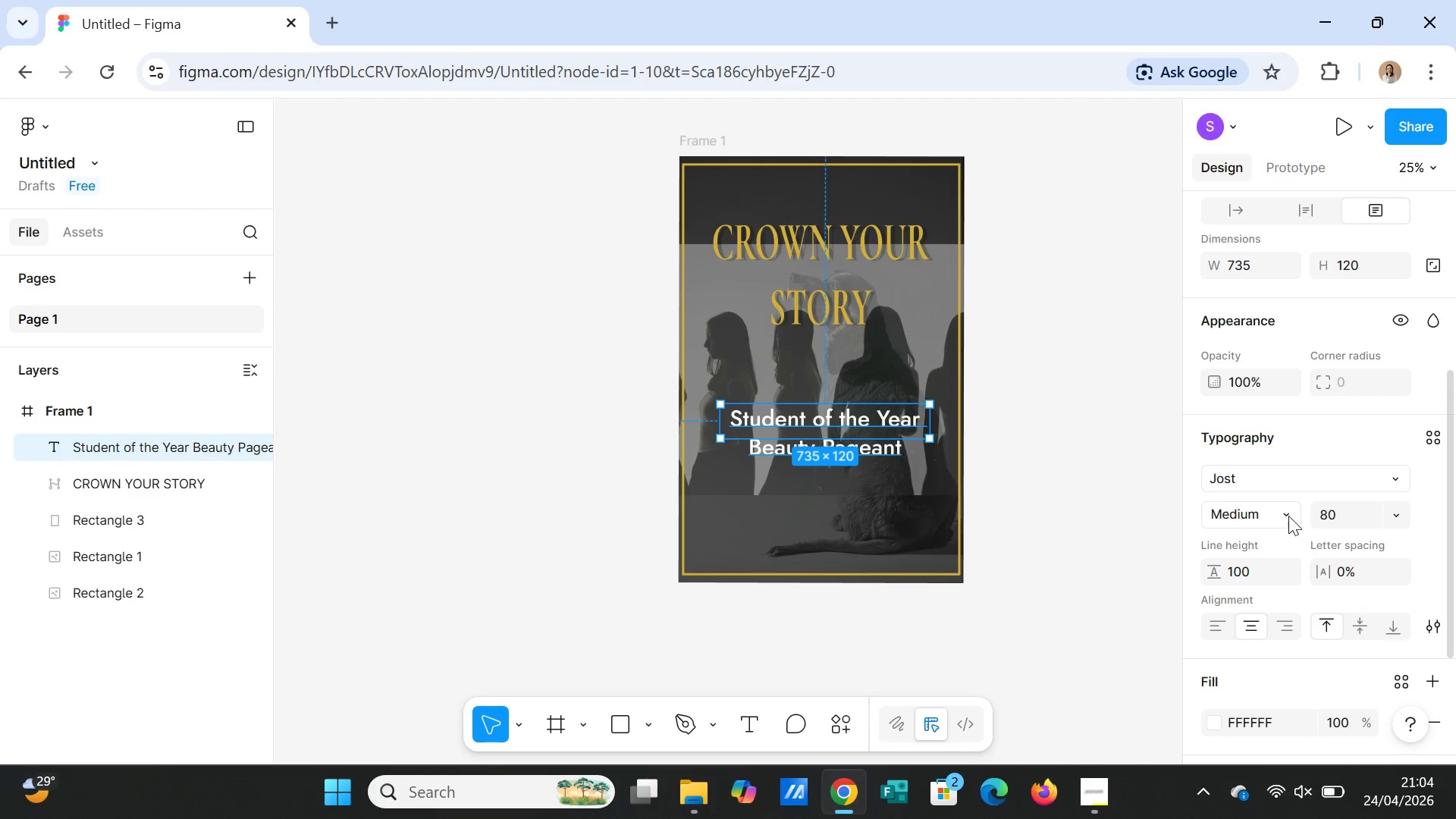 
left_click([1286, 514])
 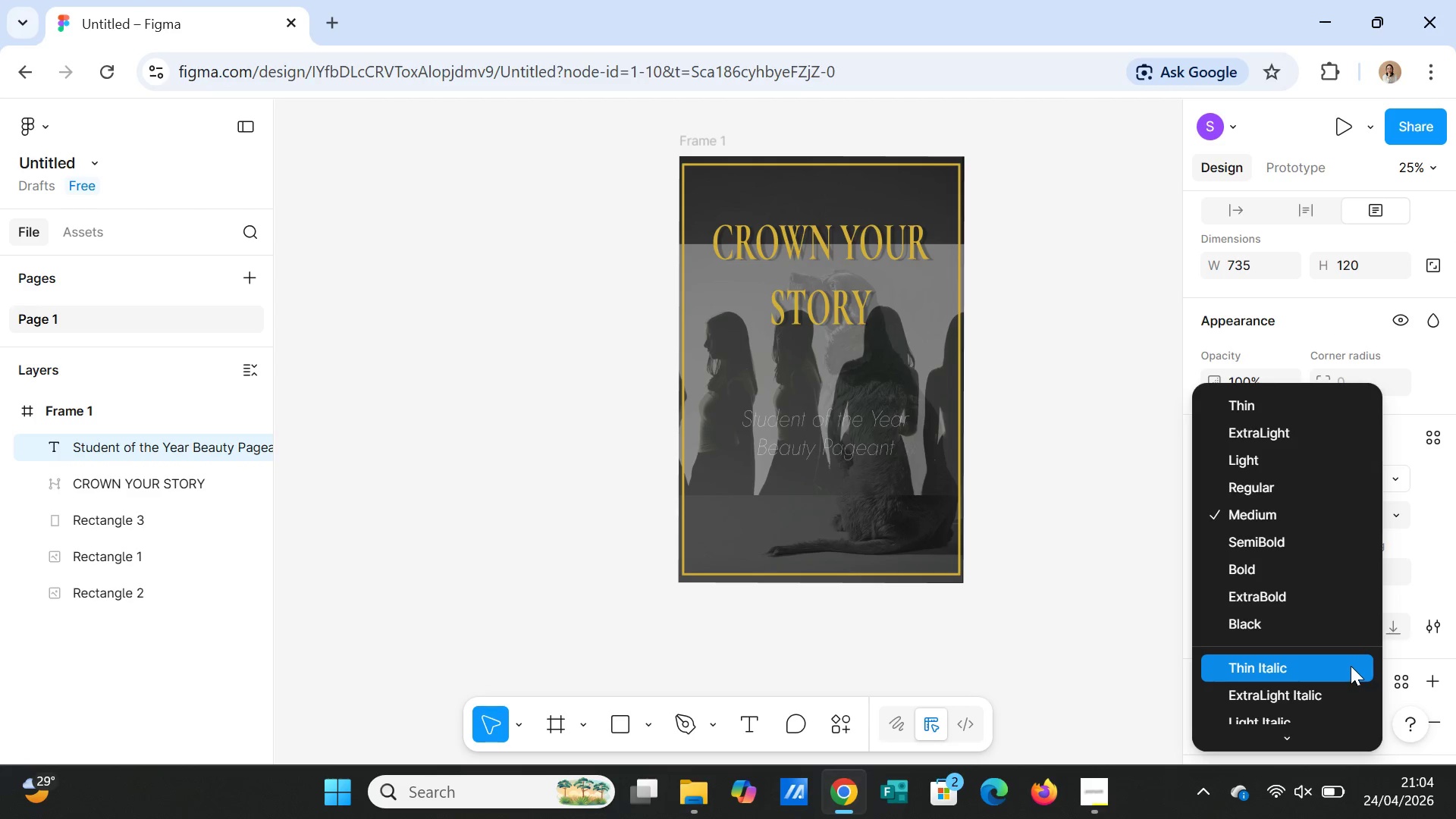 
scroll: coordinate [1351, 666], scroll_direction: down, amount: 1.0
 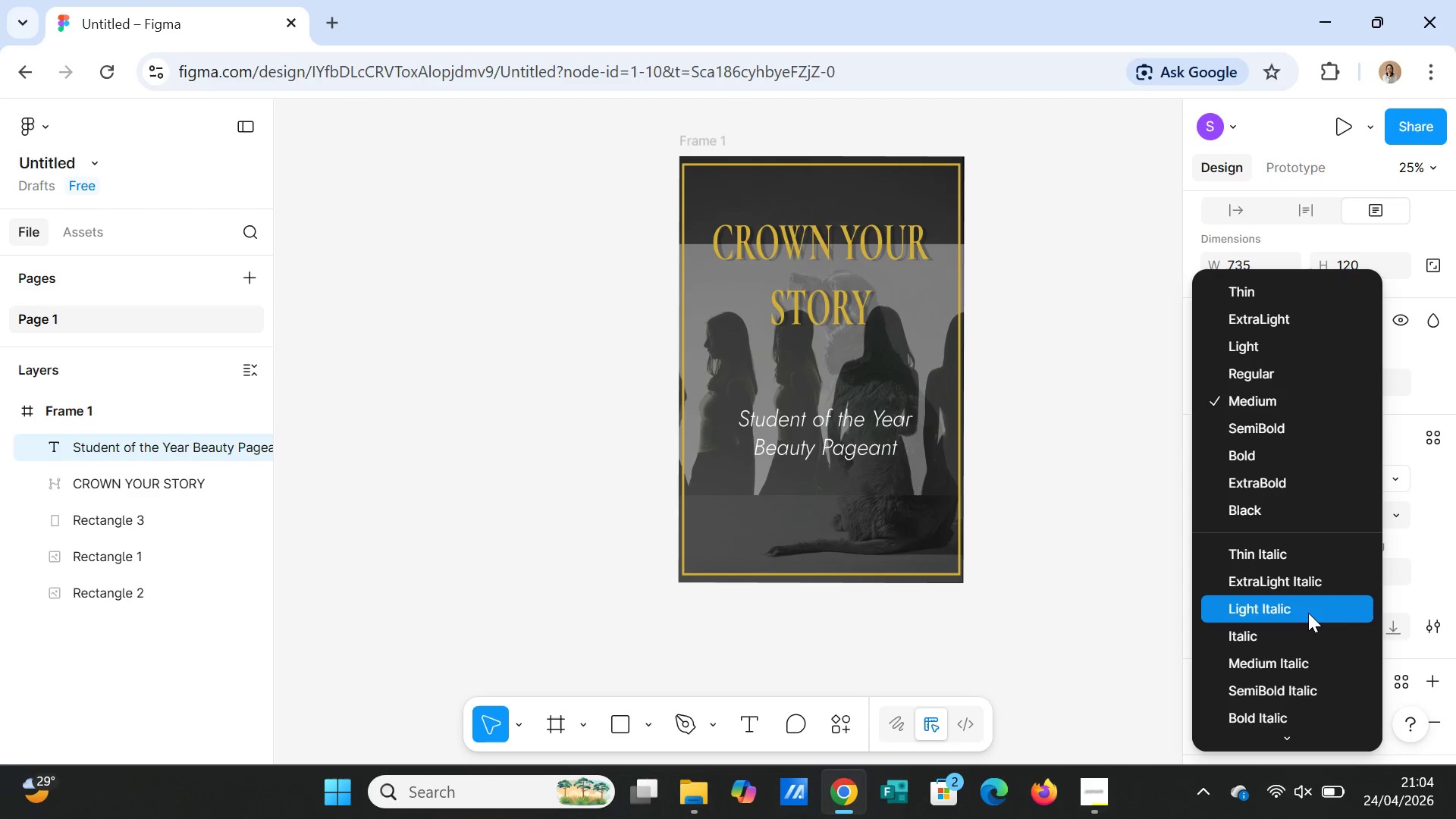 
left_click([1308, 613])
 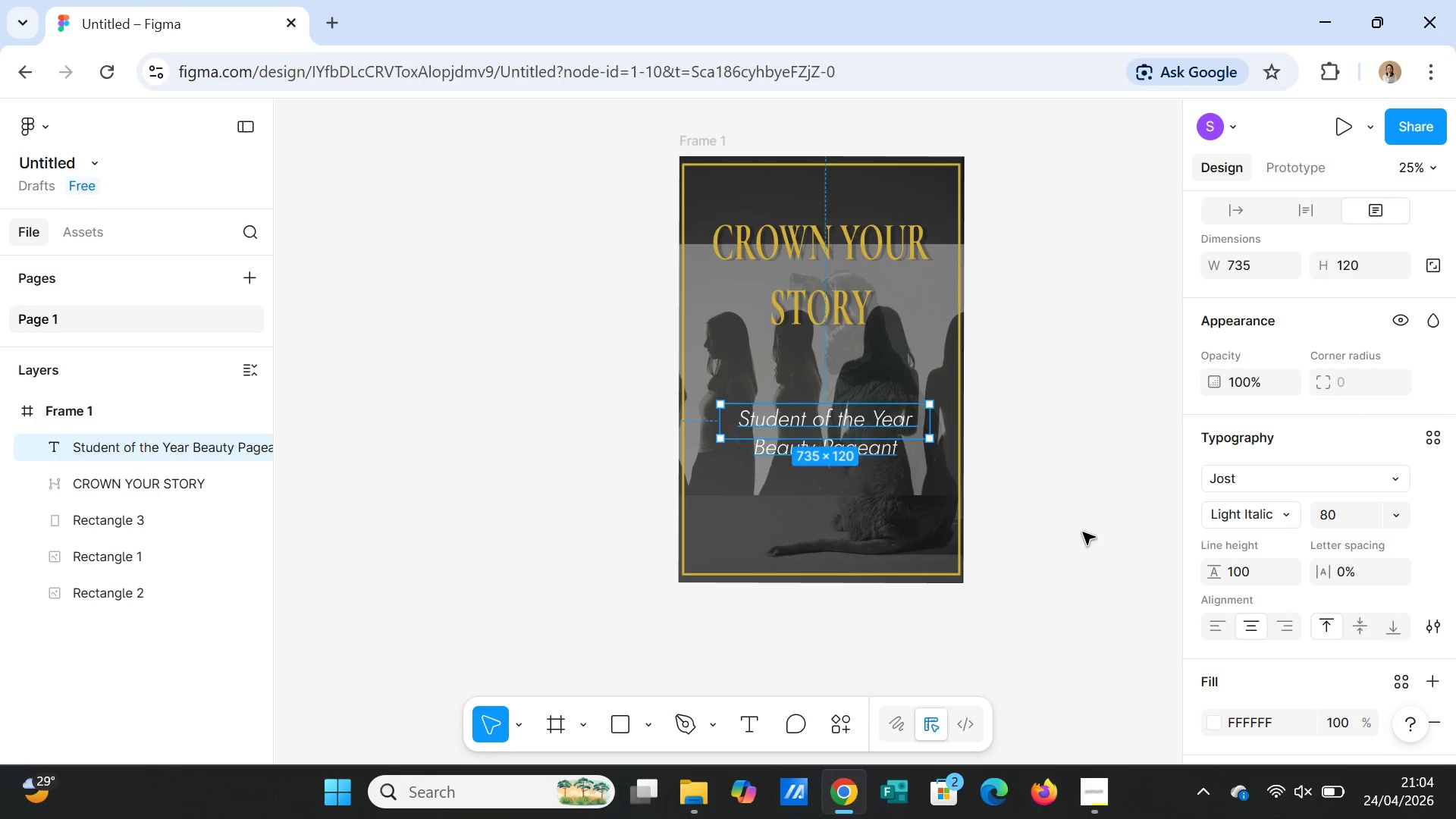 
left_click([1080, 526])
 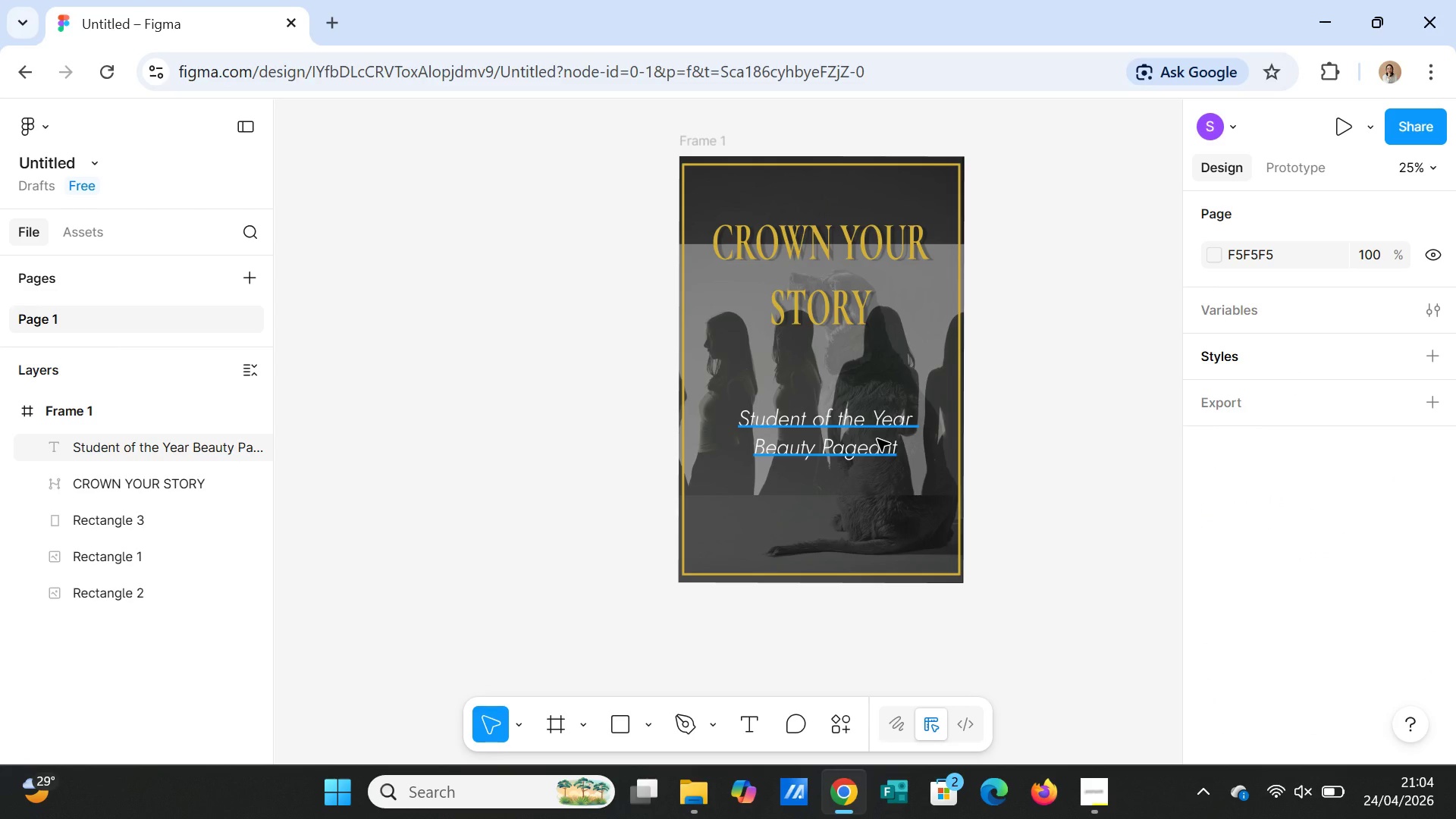 
left_click_drag(start_coordinate=[877, 439], to_coordinate=[878, 453])
 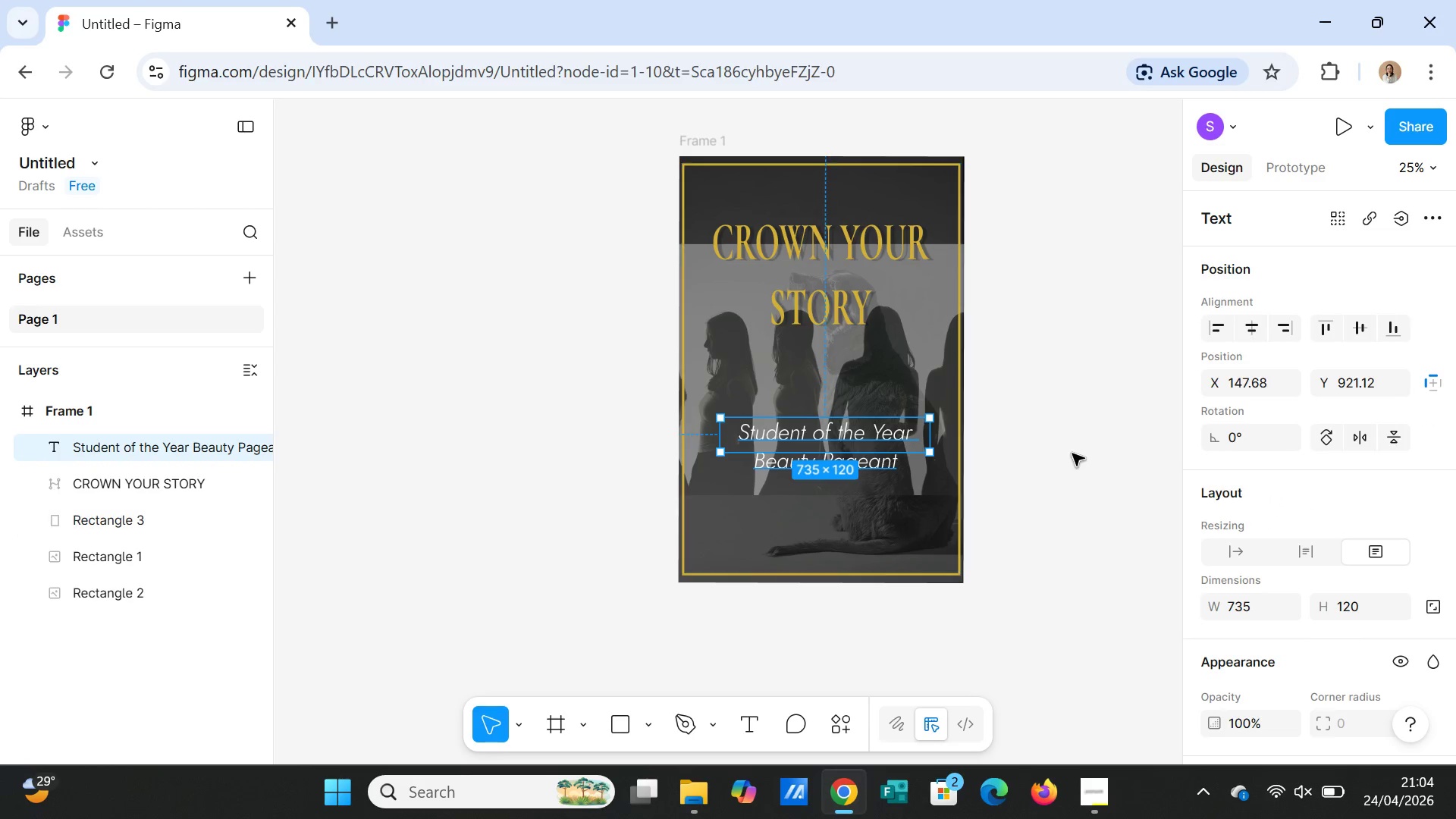 
left_click([1073, 453])
 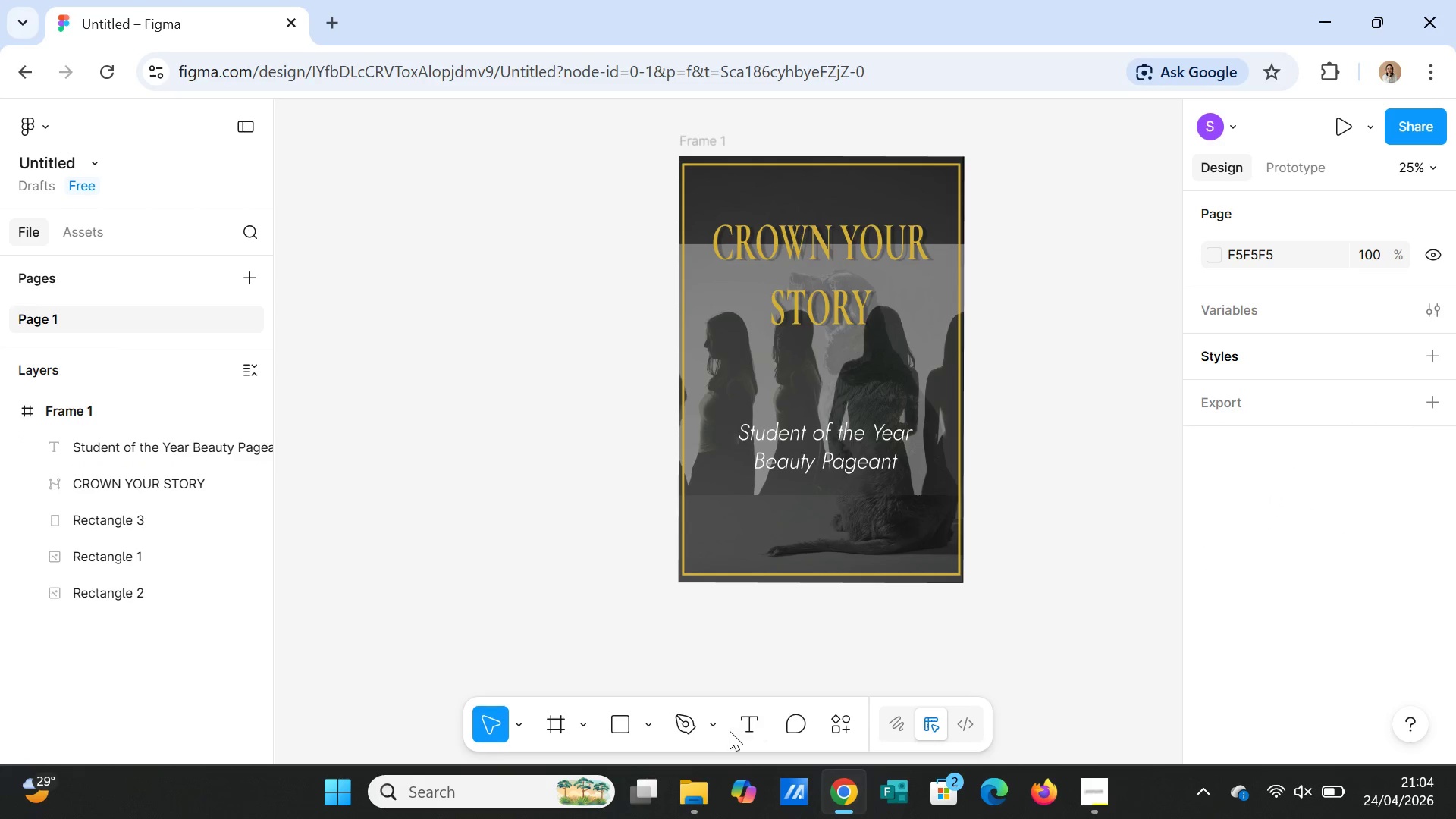 
left_click([749, 730])
 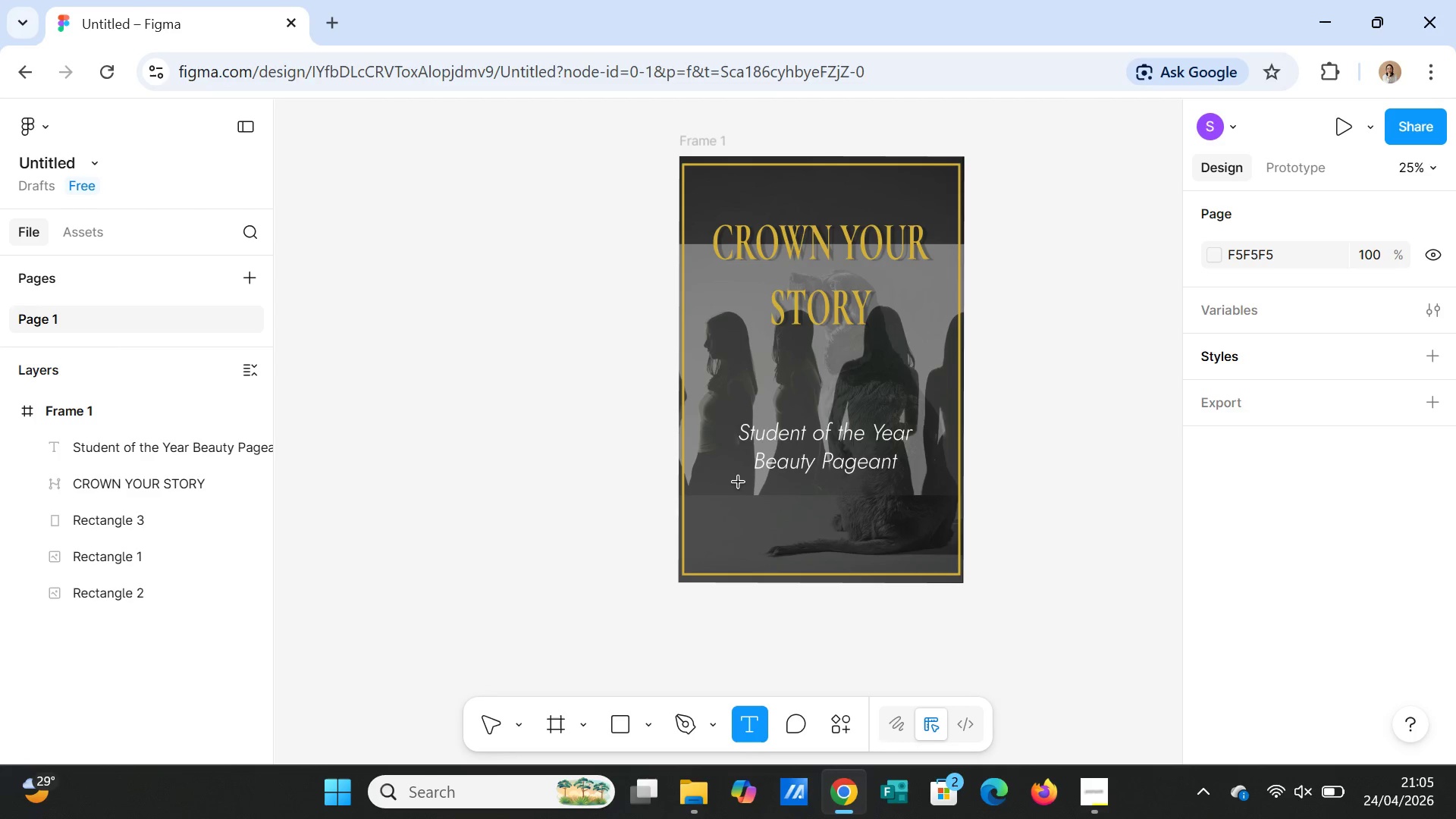 
left_click_drag(start_coordinate=[717, 482], to_coordinate=[919, 513])
 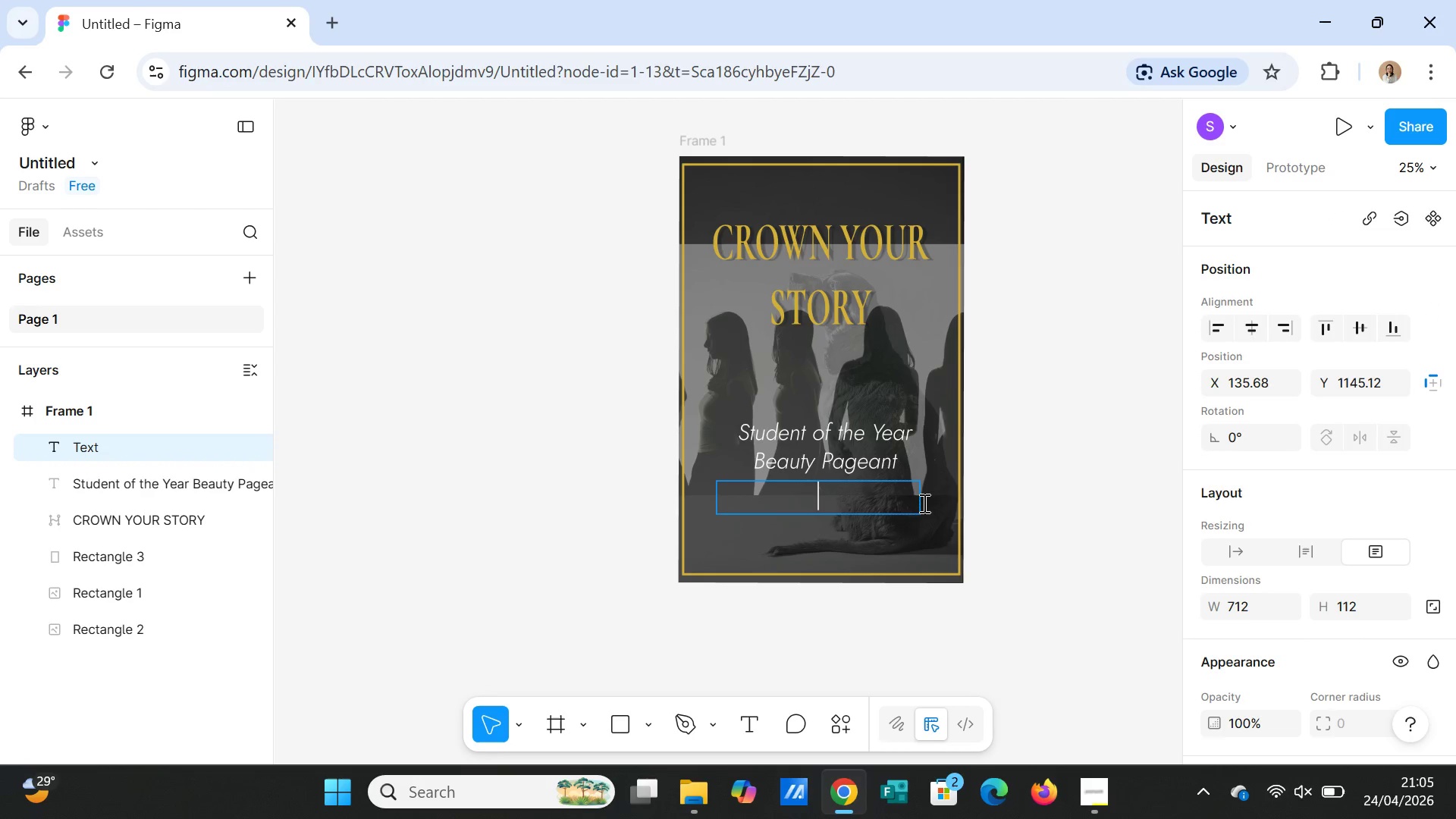 
type(Six young women )
 